 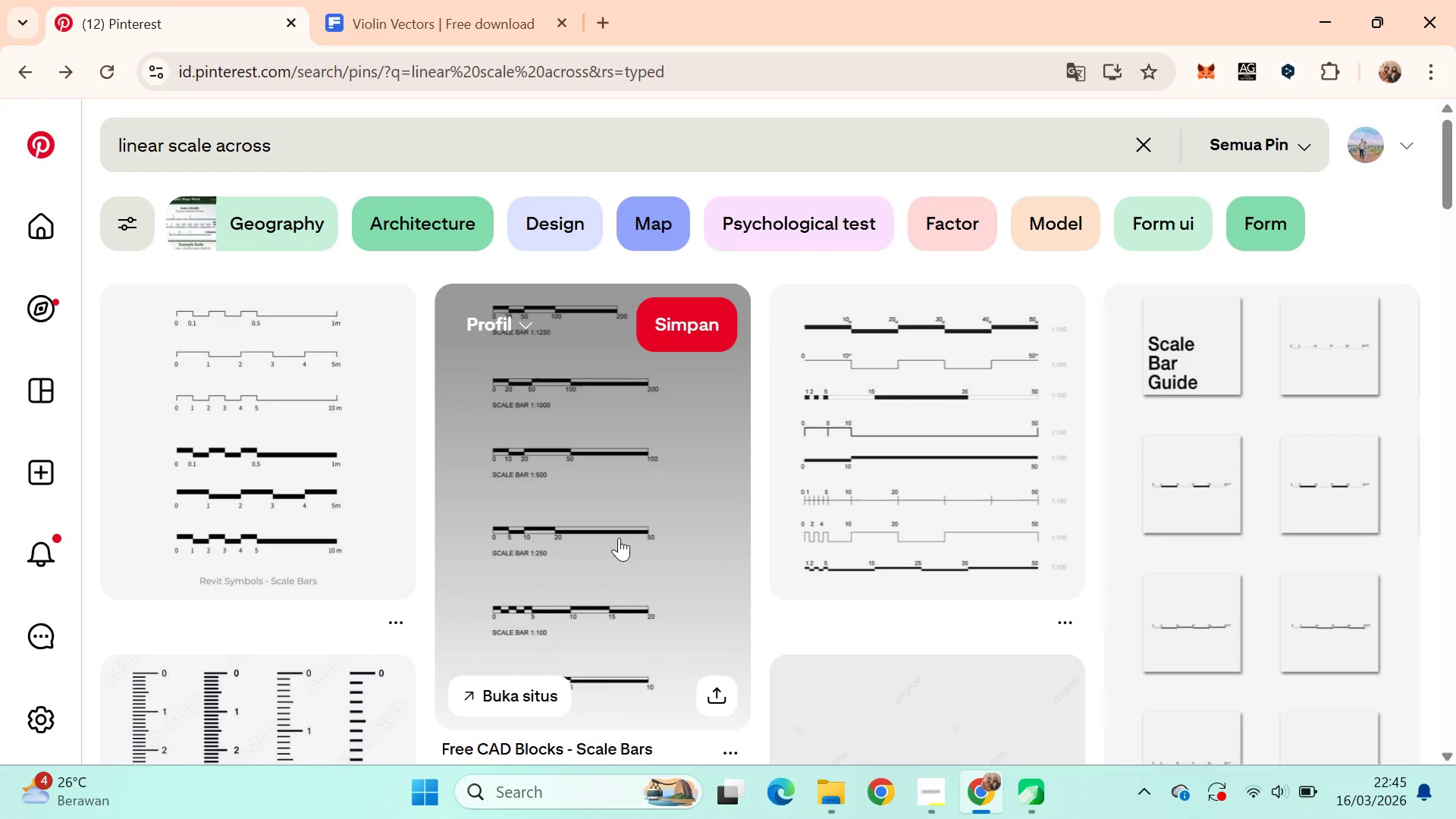 
key(Alt+Tab)
 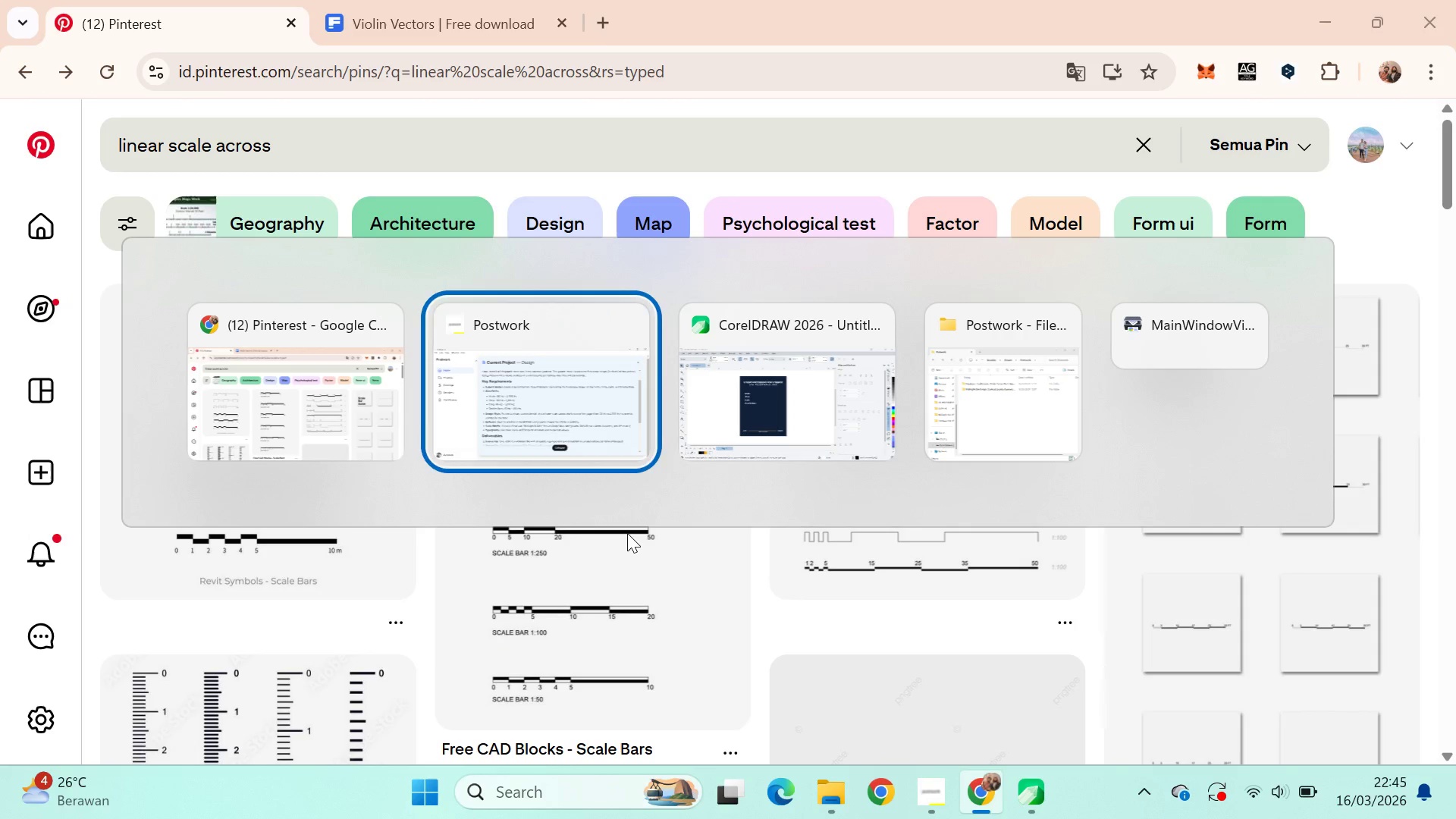 
key(Alt+Tab)
 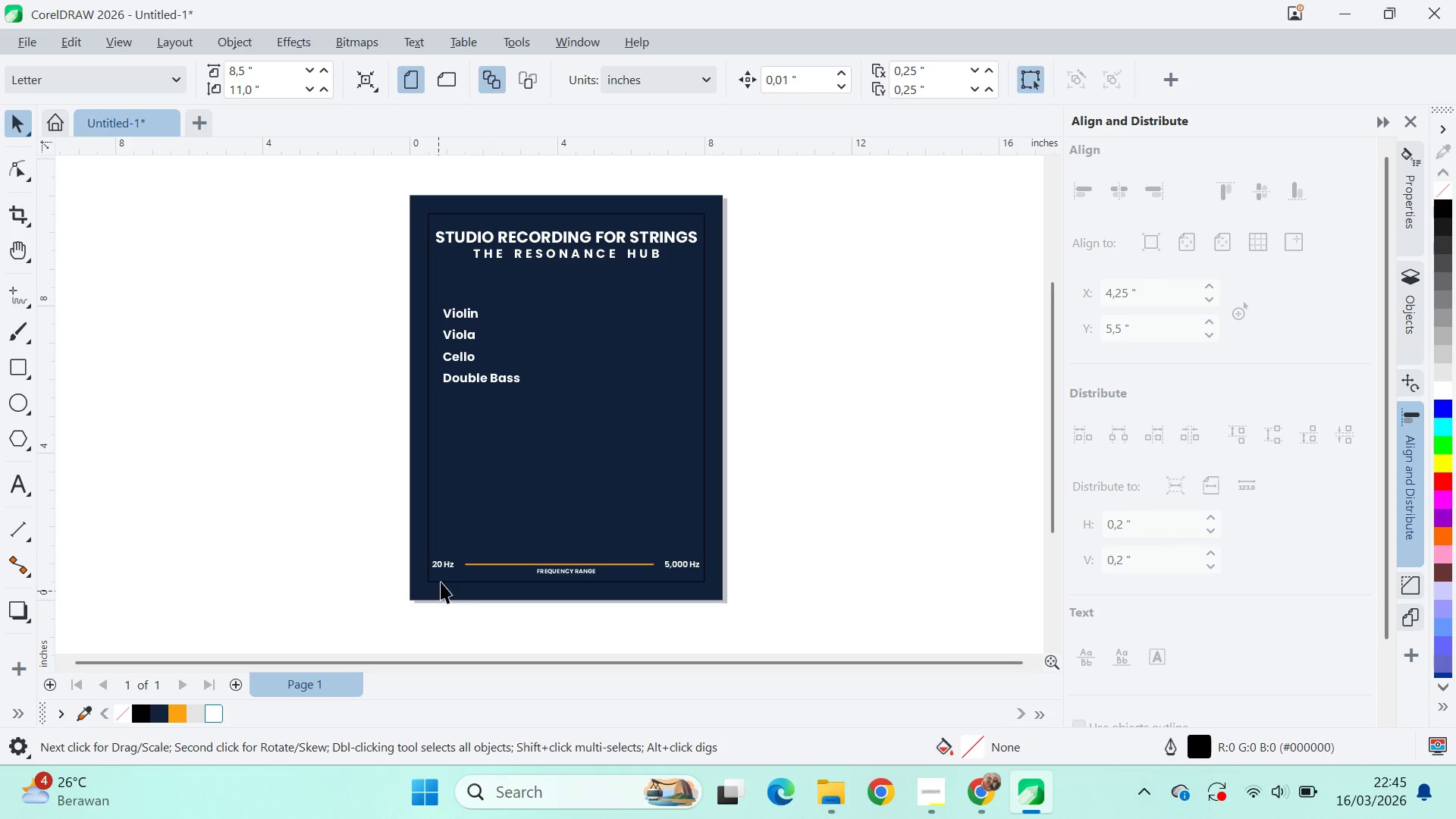 
left_click([473, 560])
 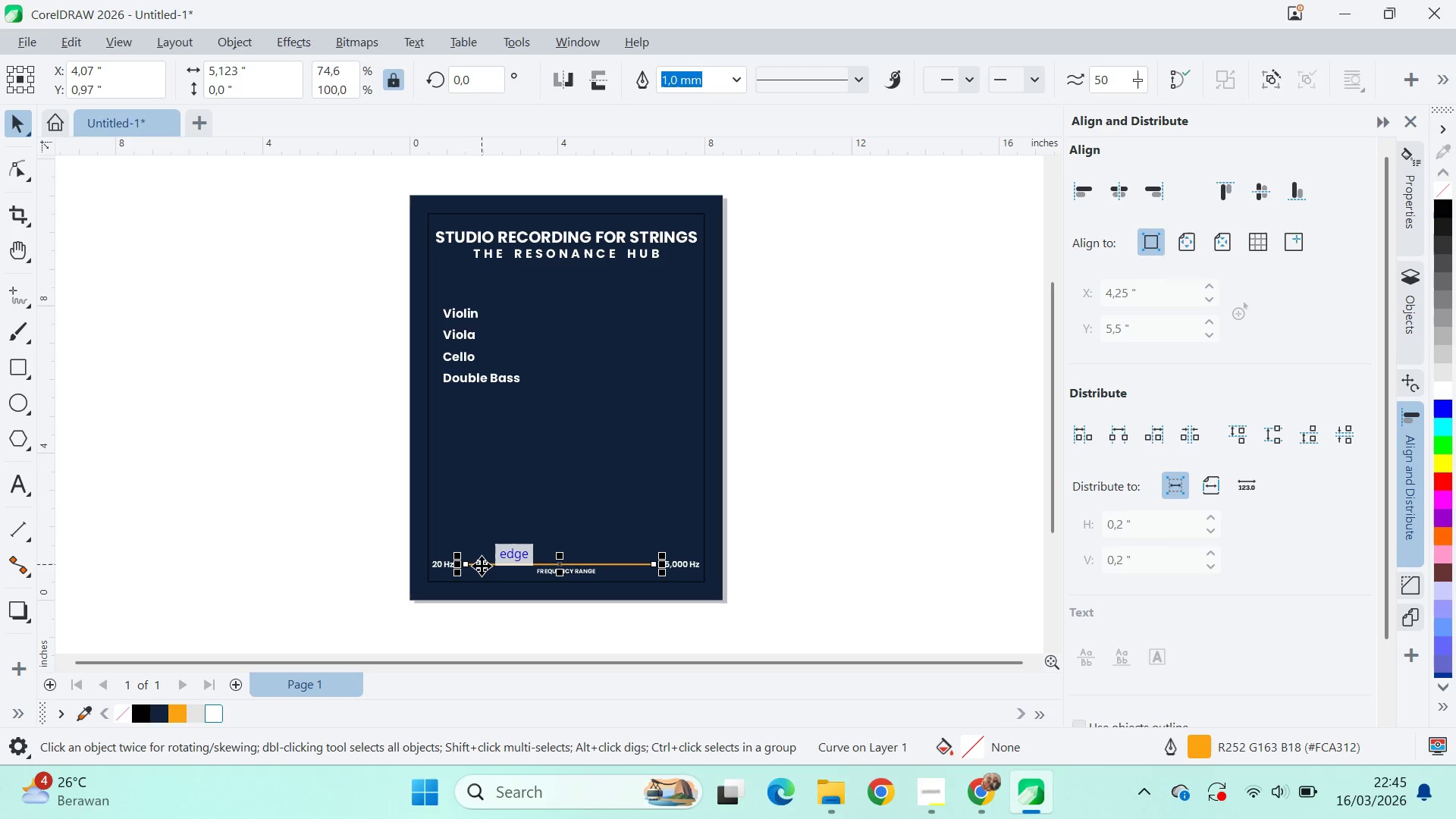 
type(qv)
 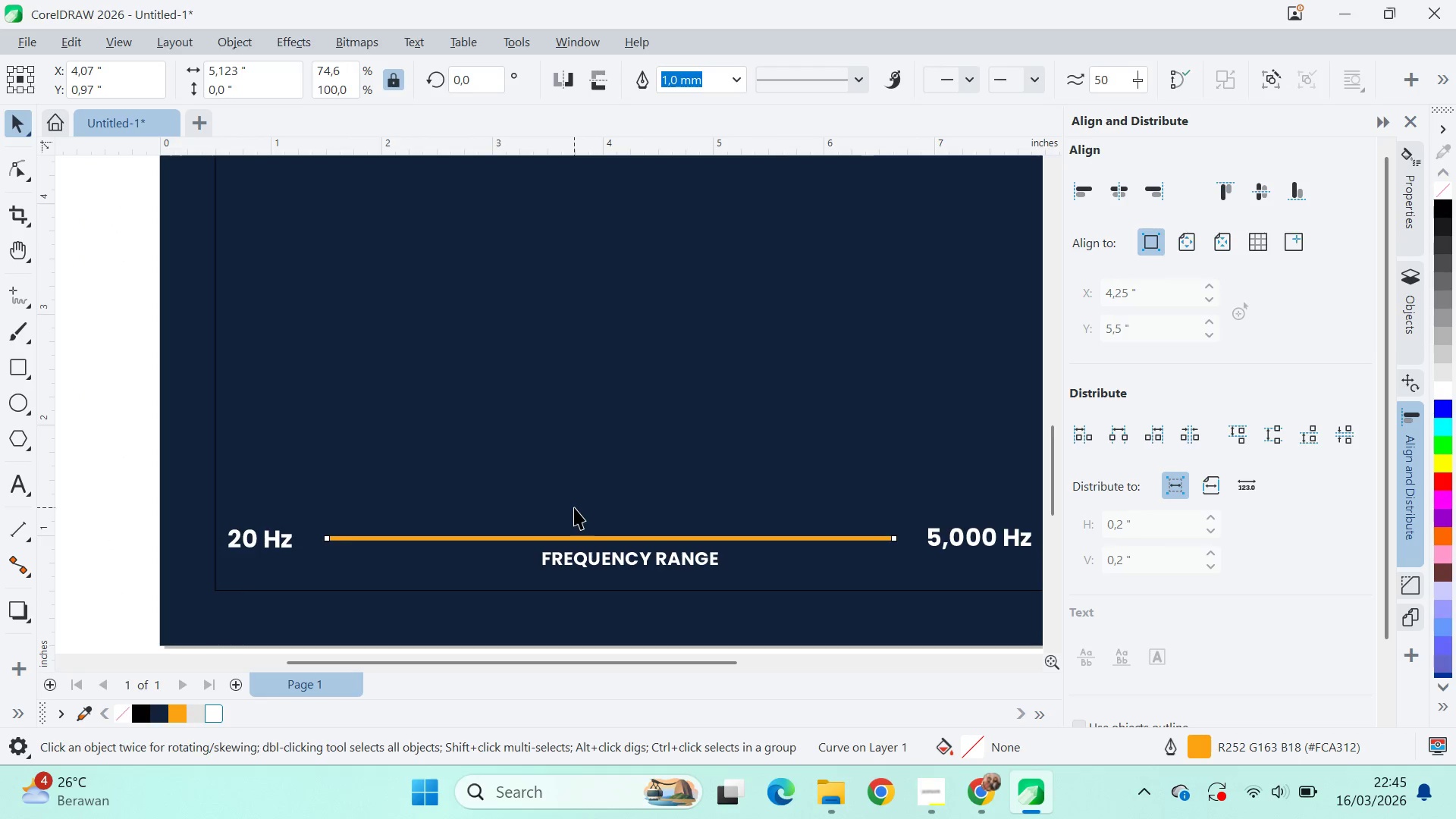 
left_click_drag(start_coordinate=[639, 517], to_coordinate=[543, 494])
 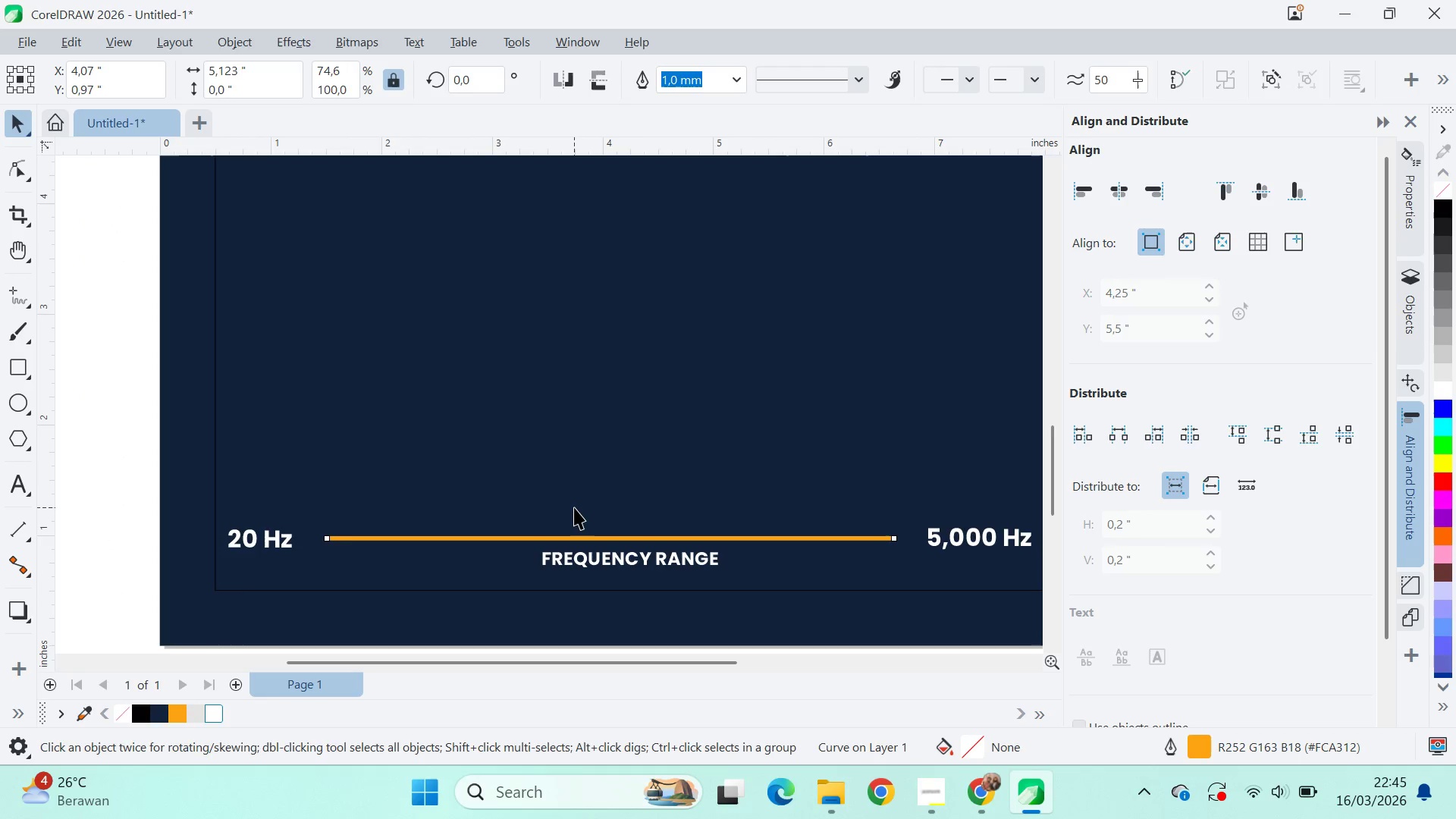 
type(qv)
 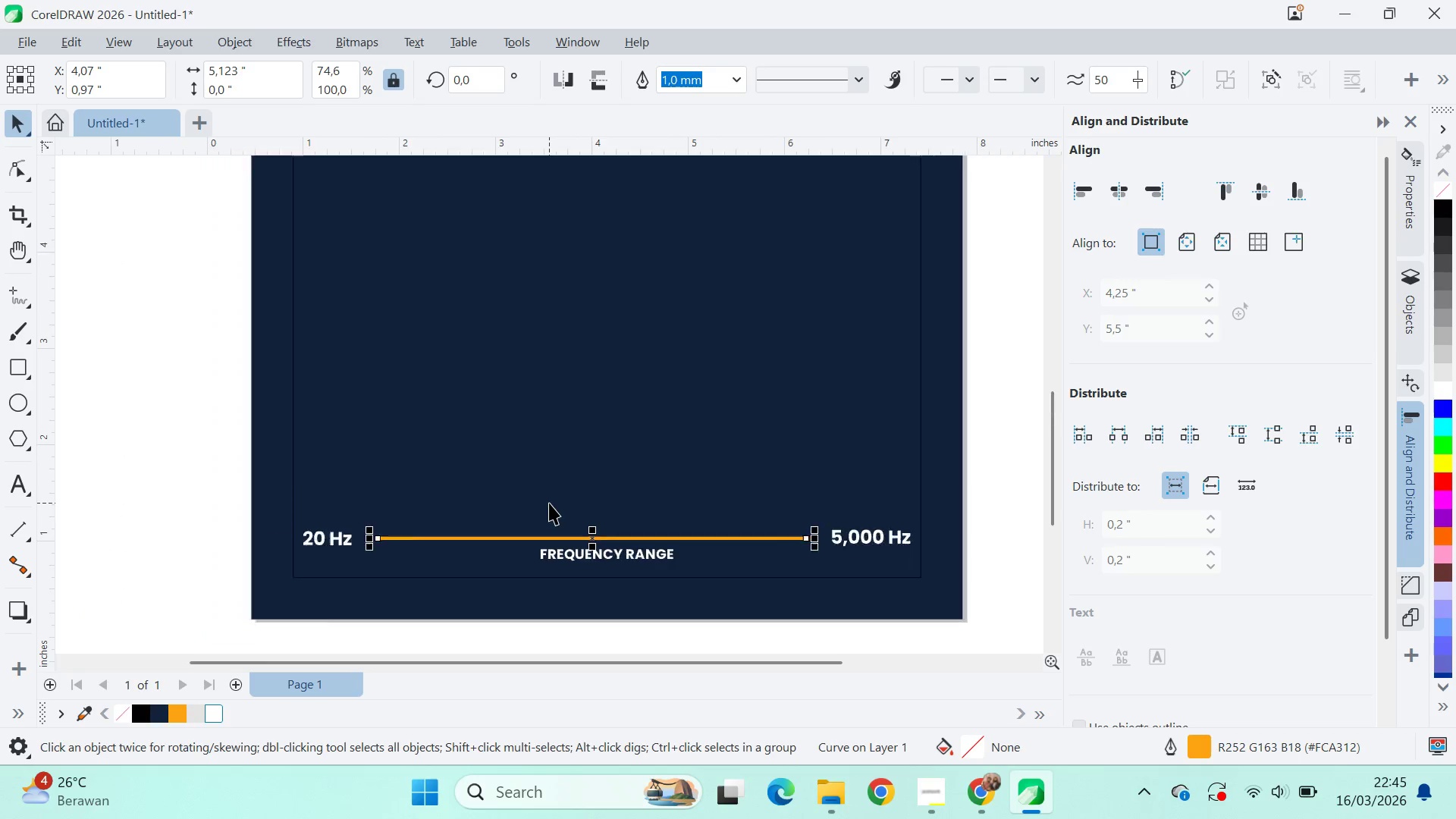 
left_click_drag(start_coordinate=[574, 507], to_coordinate=[538, 505])
 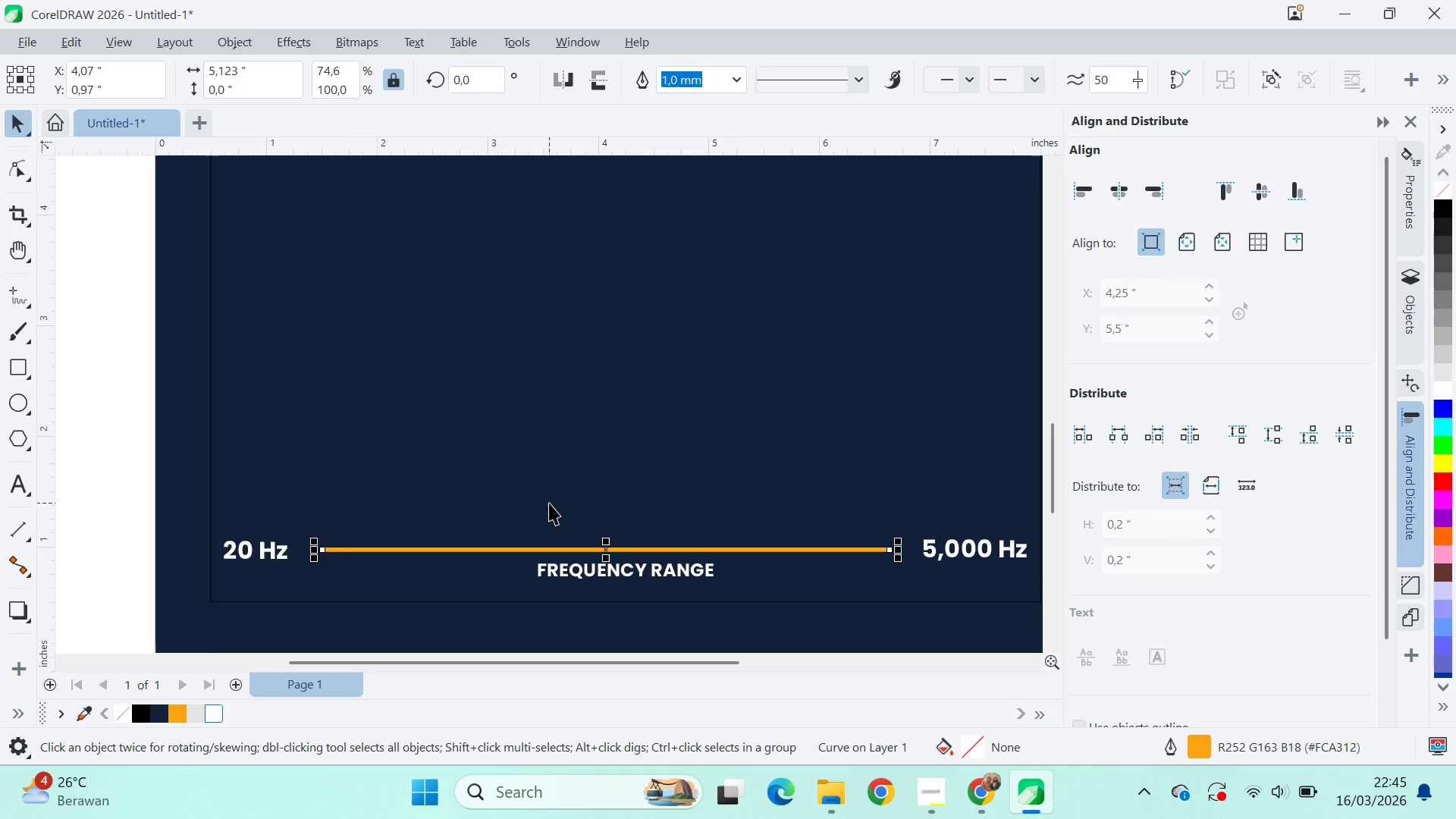 
key(Alt+AltLeft)
 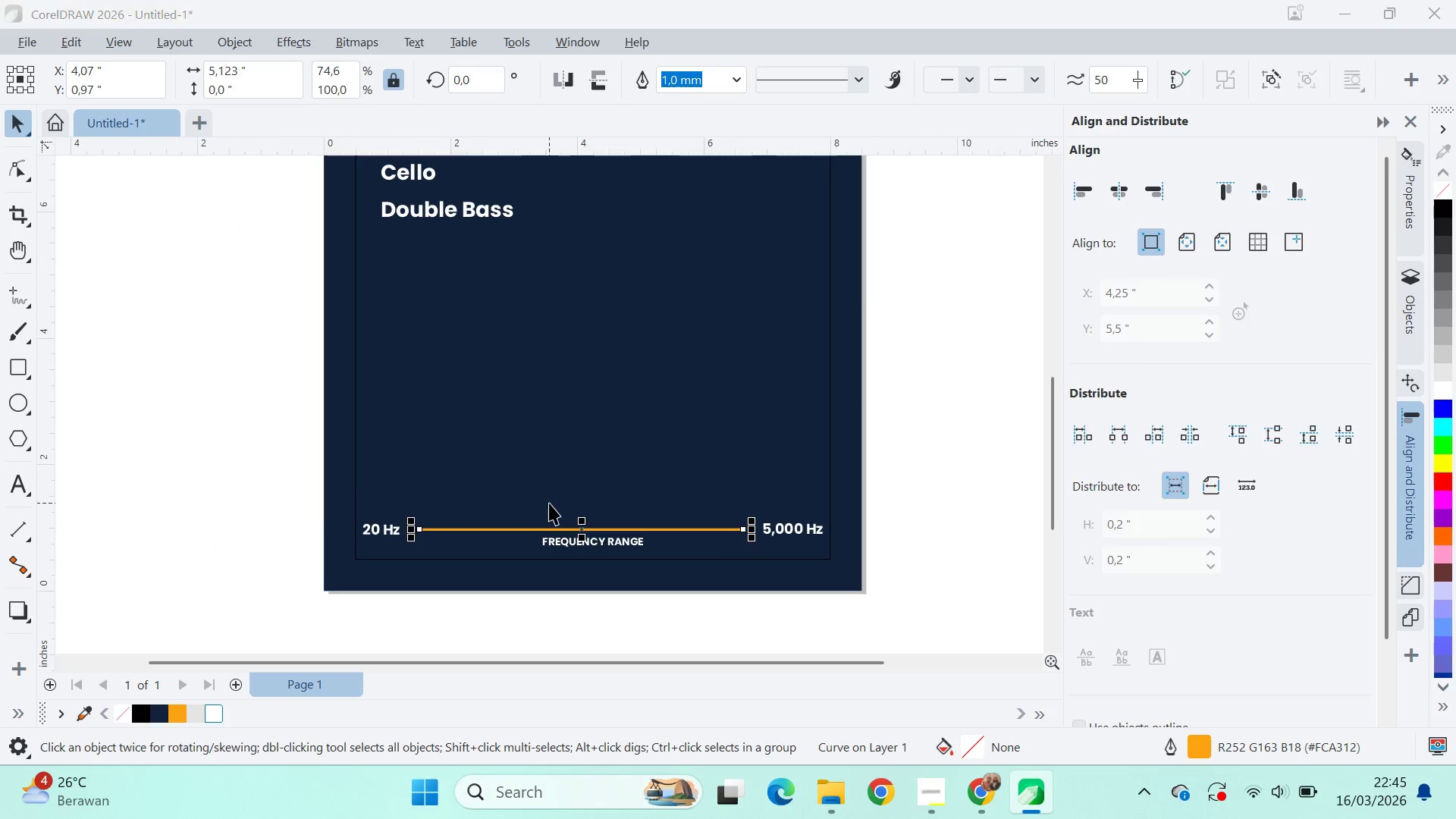 
key(Alt+Tab)
 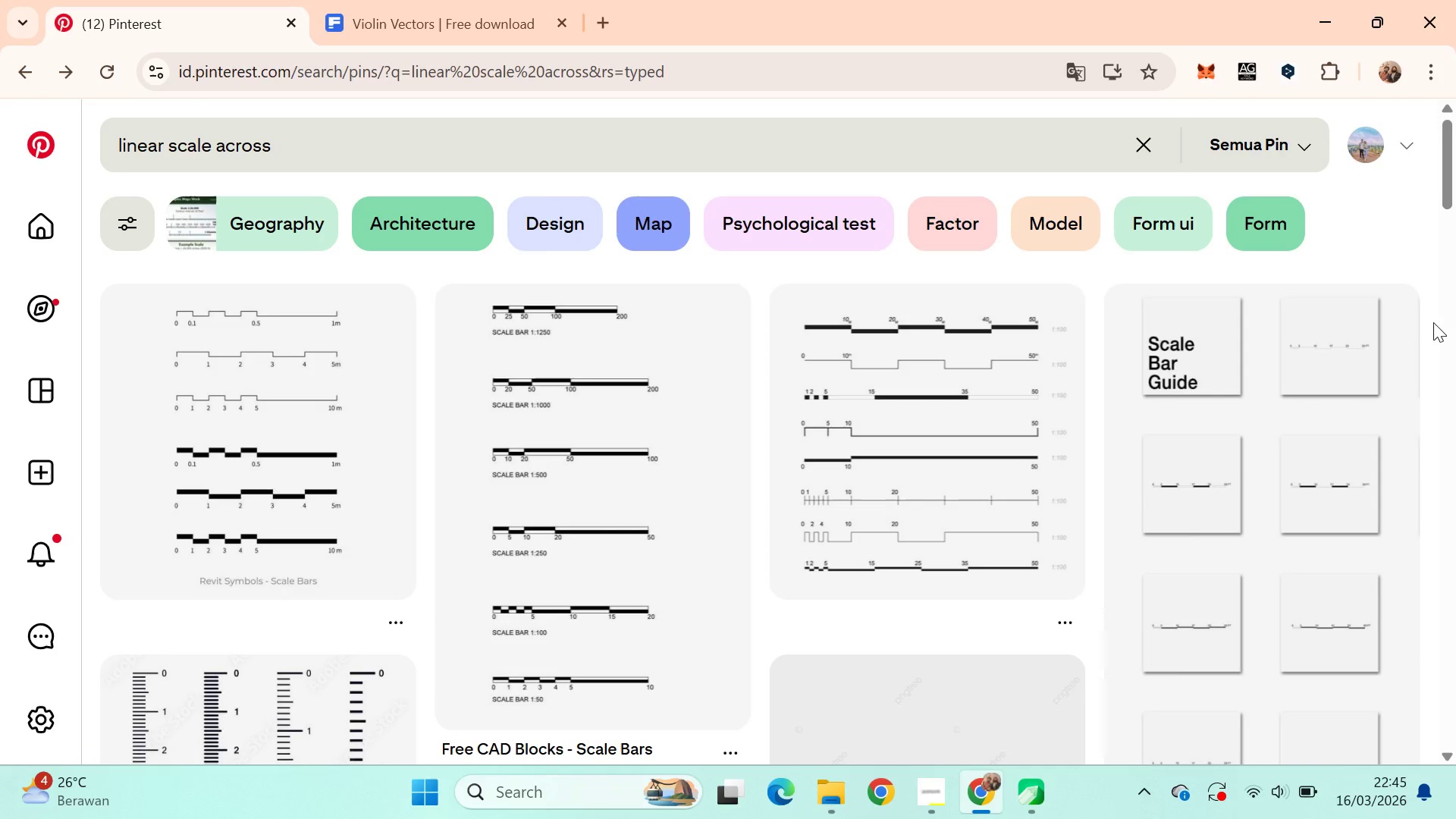 
scroll: coordinate [493, 566], scroll_direction: up, amount: 8.0
 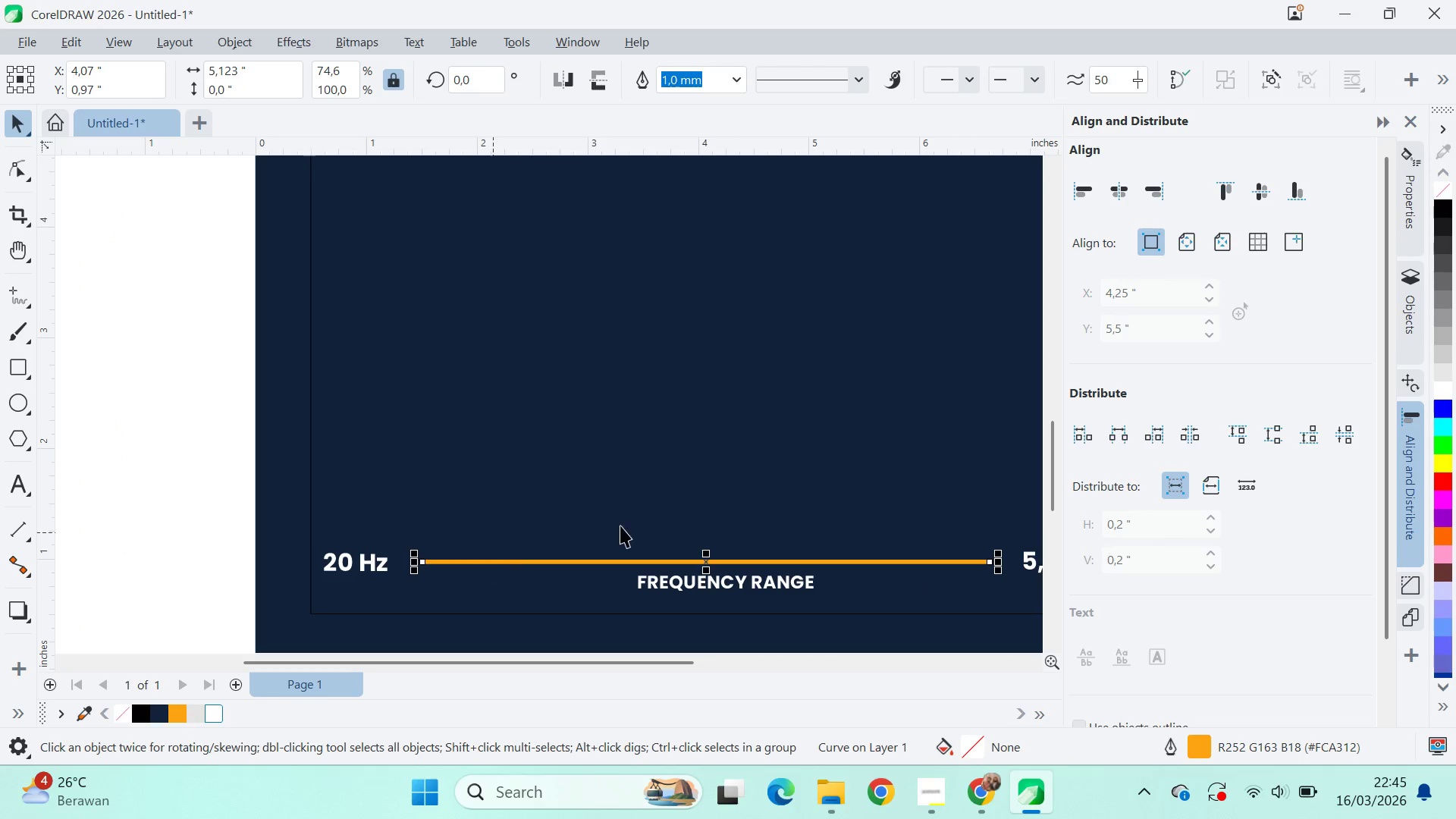 
scroll: coordinate [549, 503], scroll_direction: down, amount: 4.0
 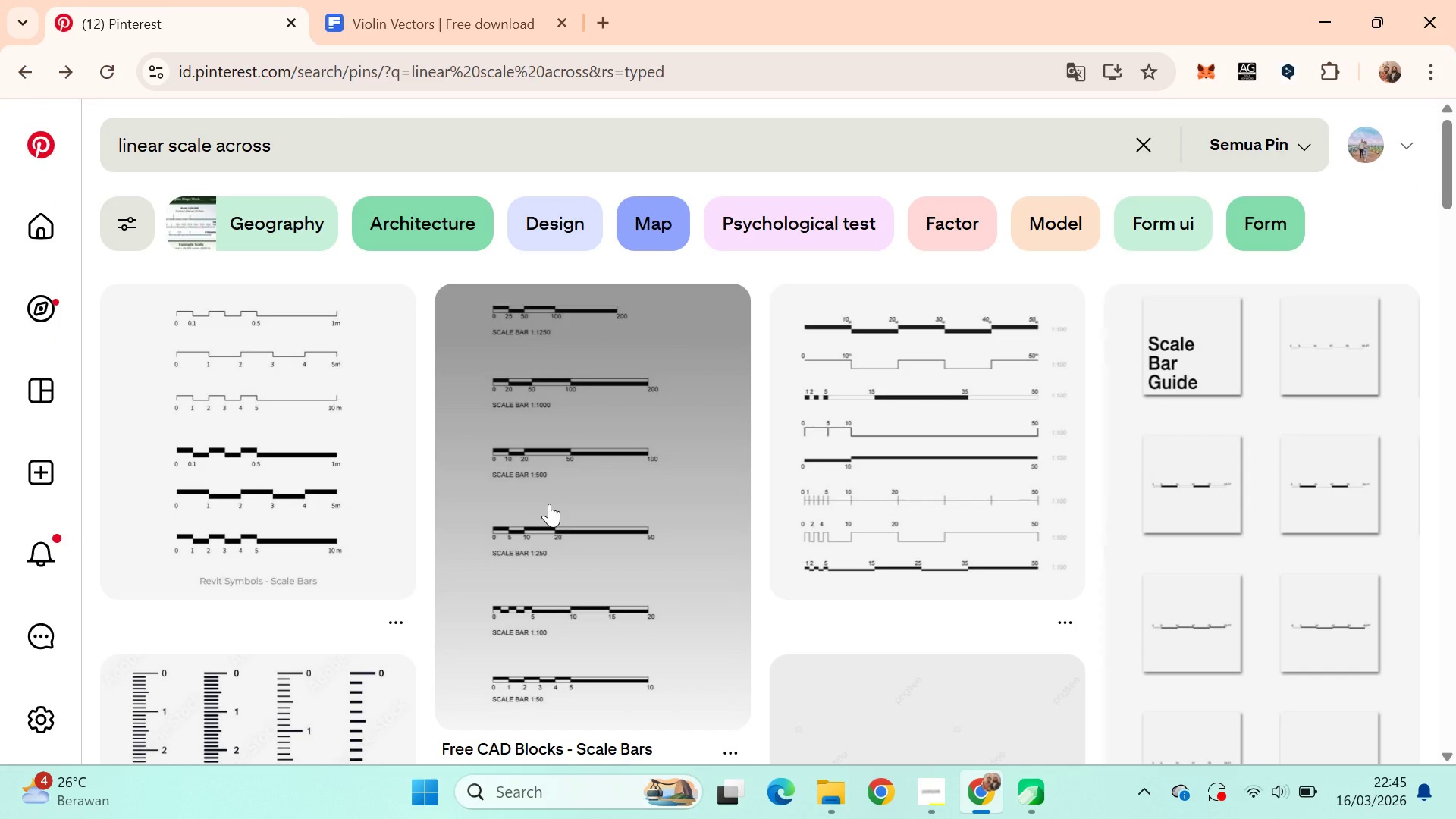 
left_click_drag(start_coordinate=[1455, 196], to_coordinate=[1453, 602])
 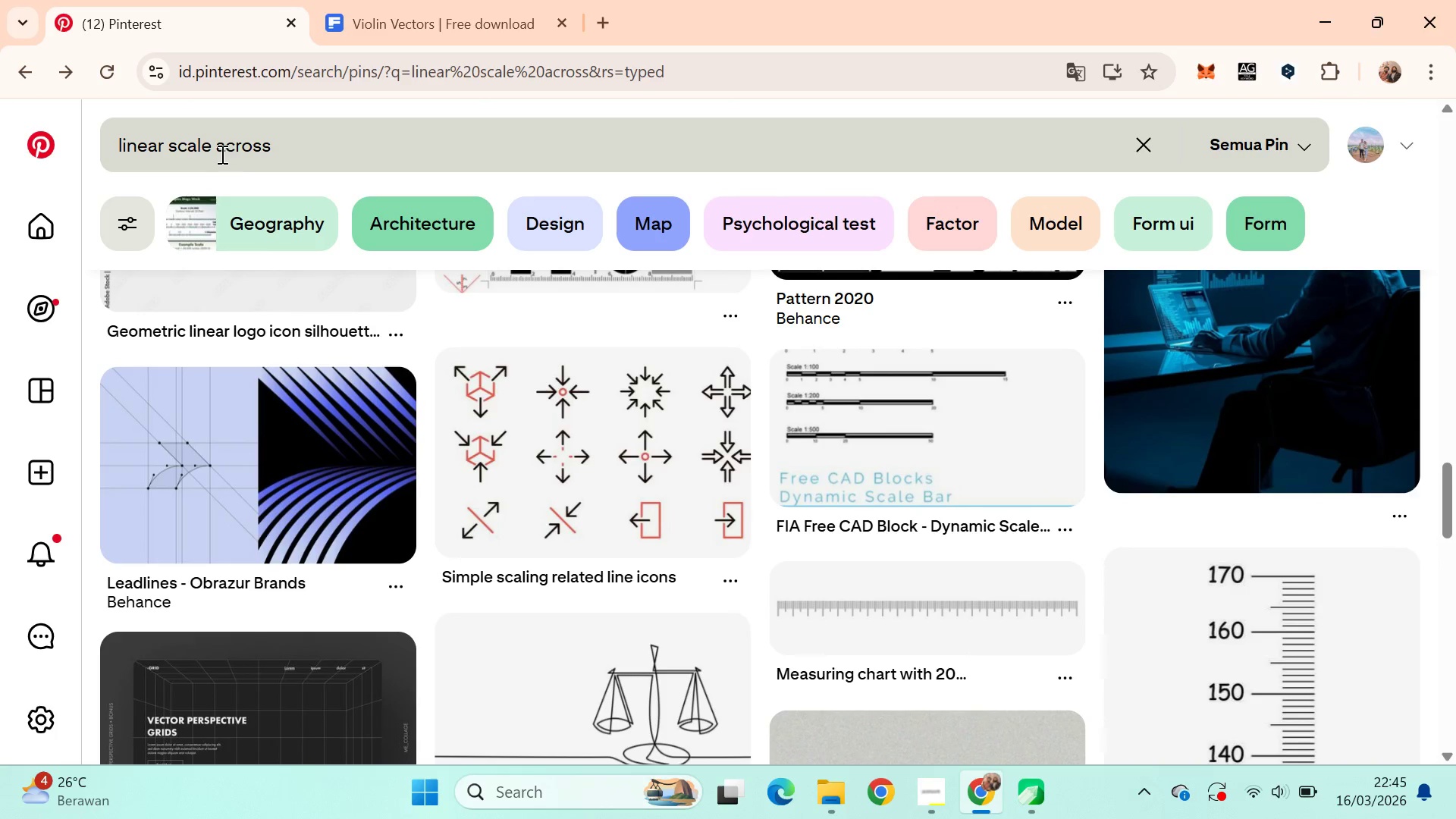 
left_click_drag(start_coordinate=[217, 150], to_coordinate=[364, 176])
 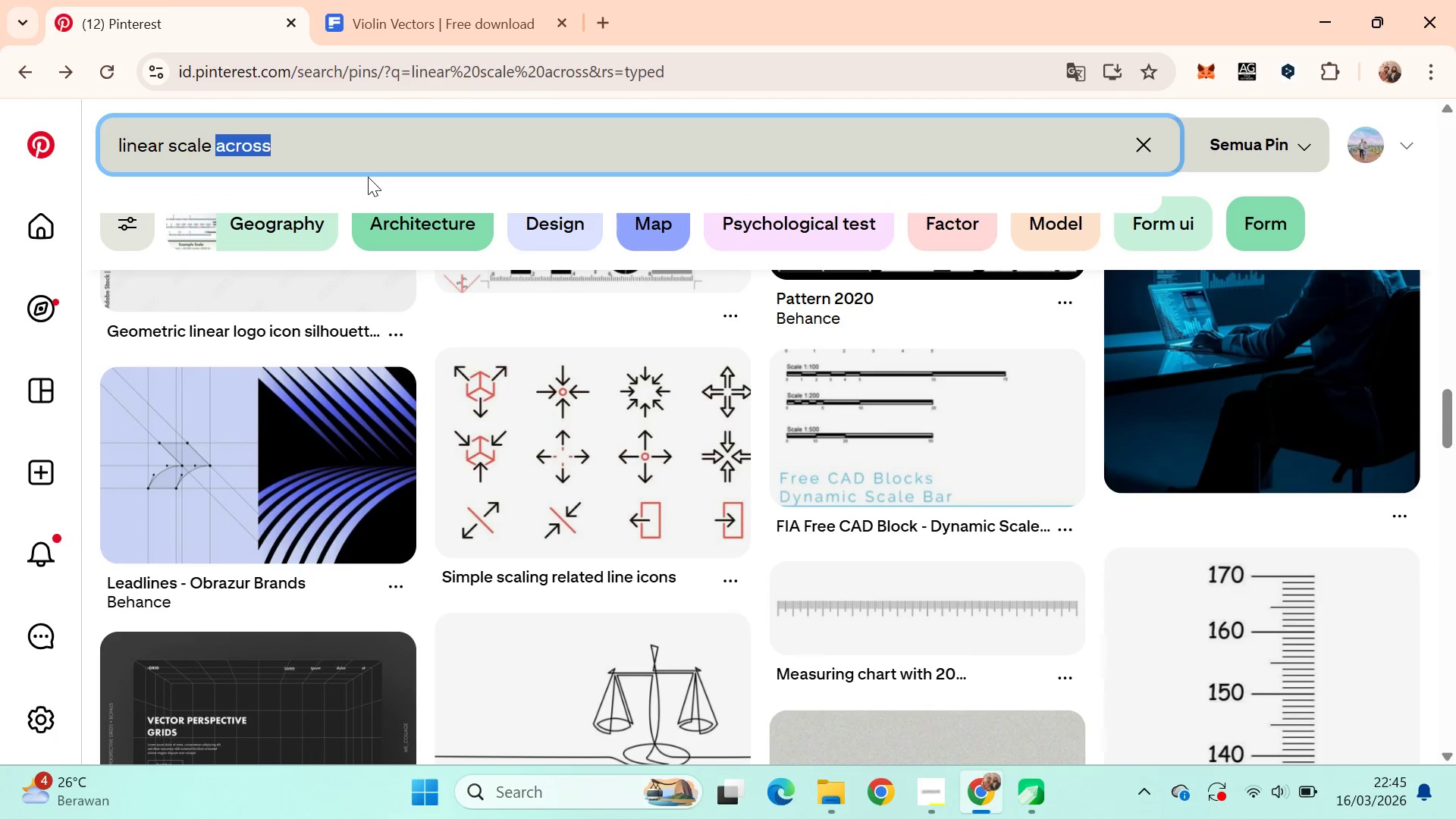 
key(Backslash)
 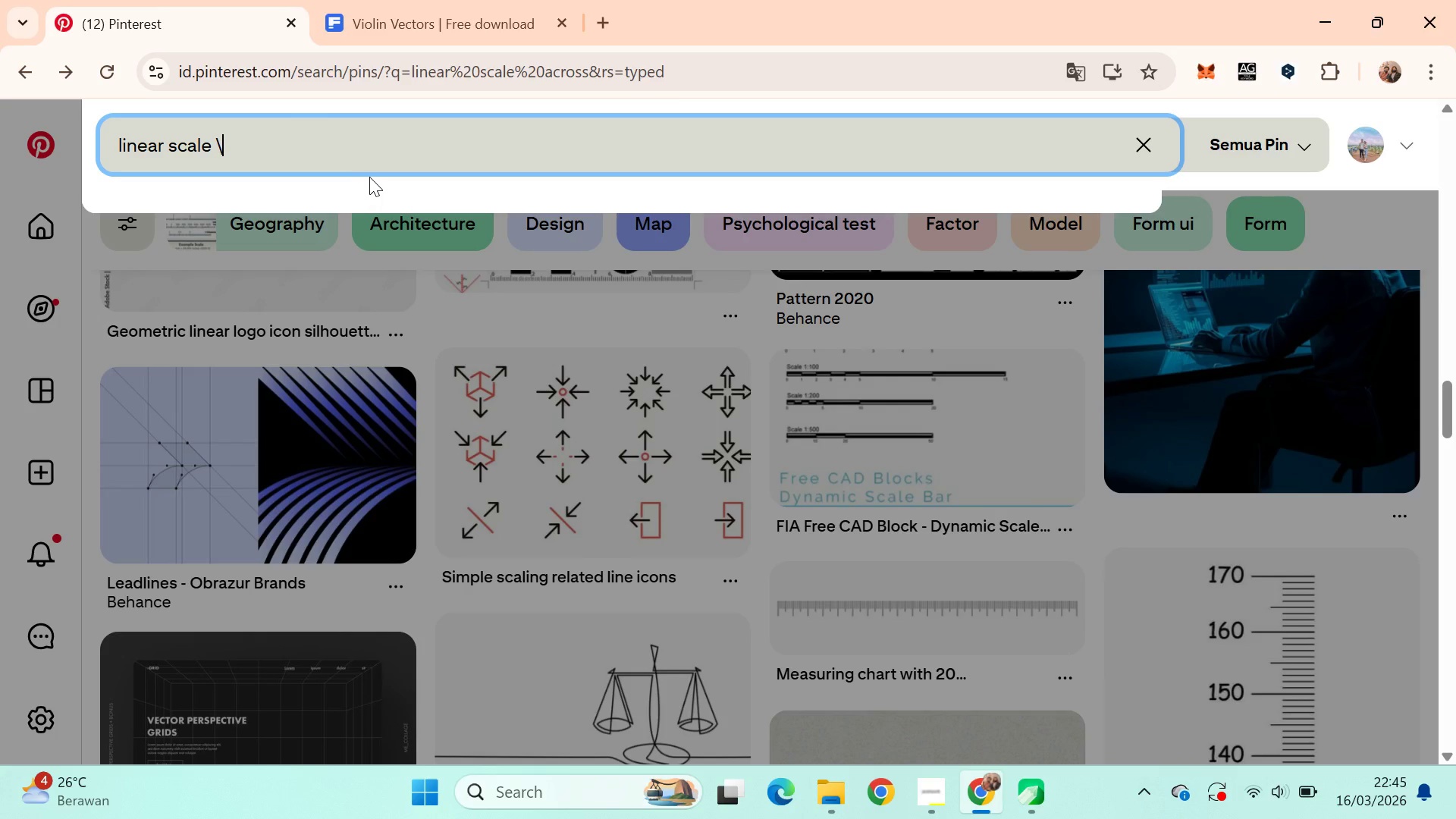 
key(Backspace)
 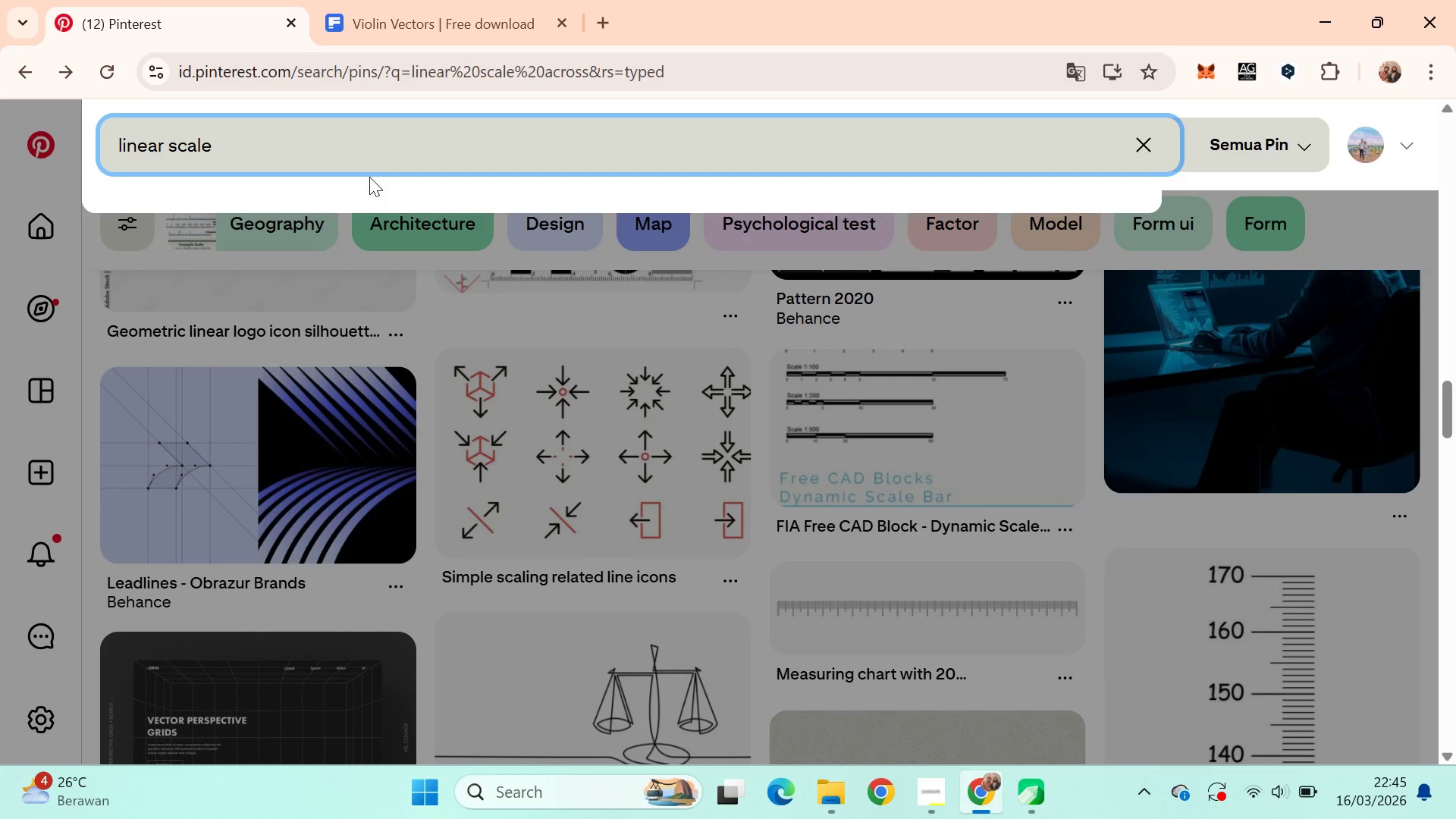 
key(Backspace)
 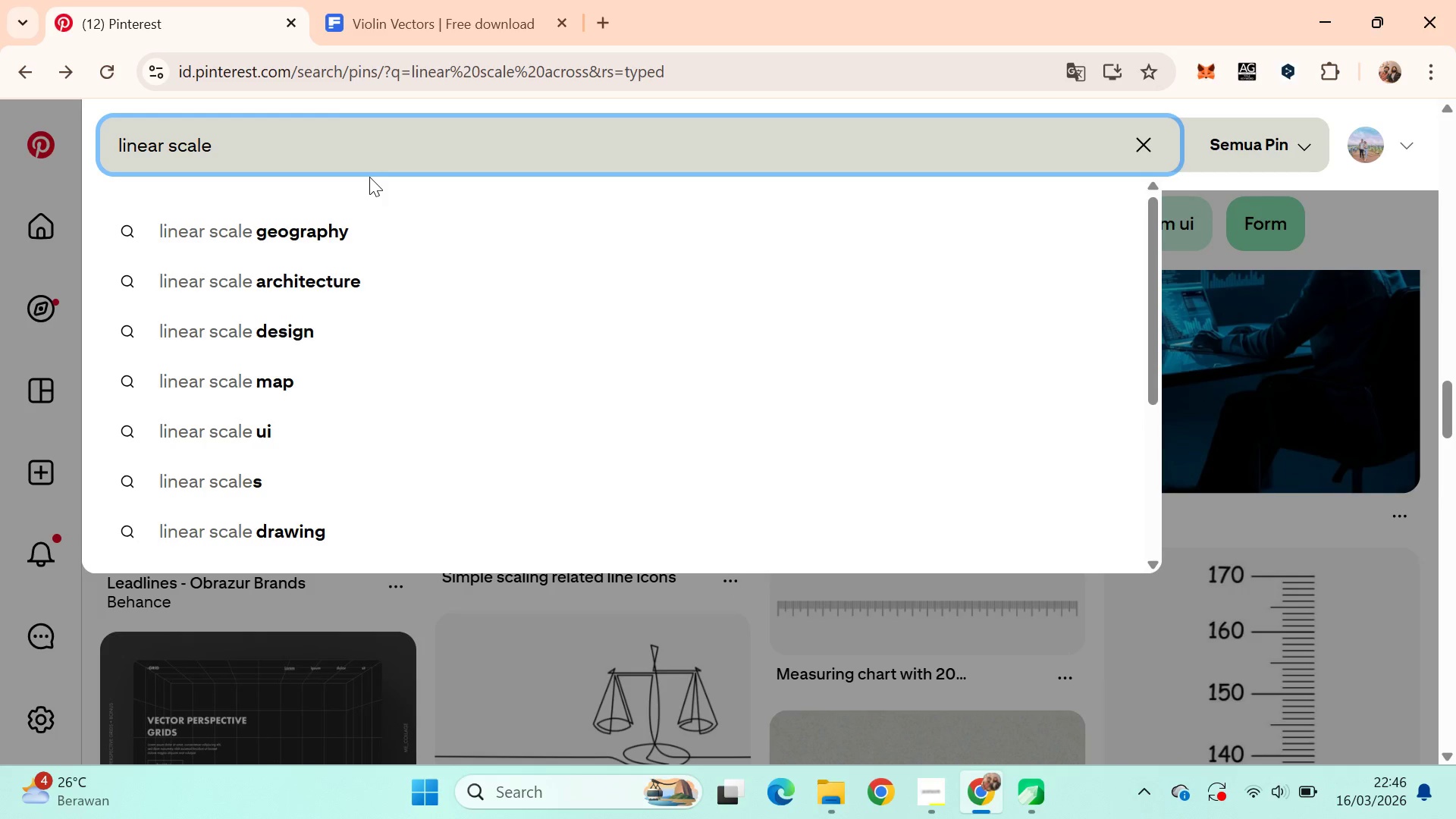 
key(Enter)
 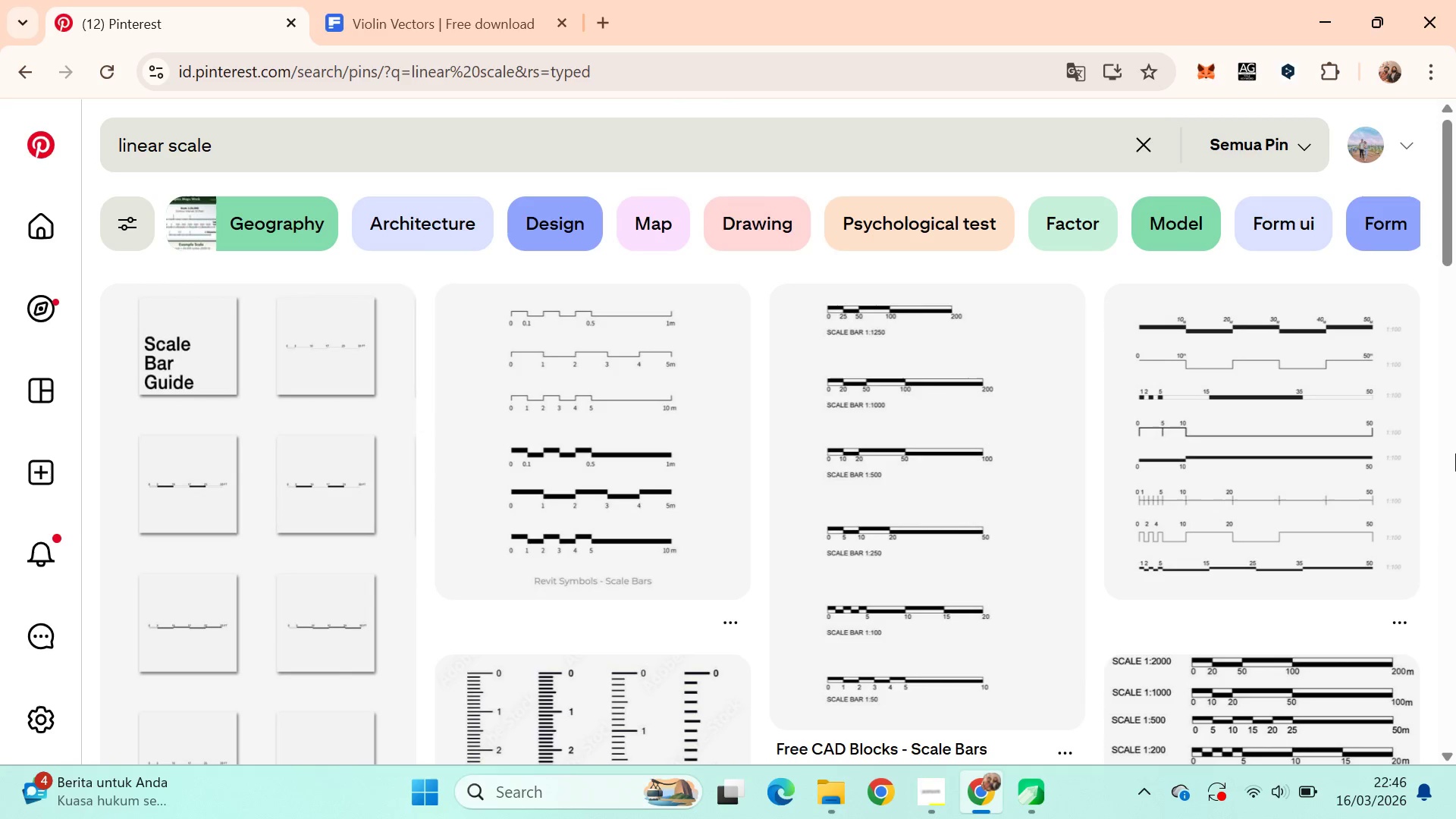 
left_click_drag(start_coordinate=[1455, 206], to_coordinate=[1451, 303])
 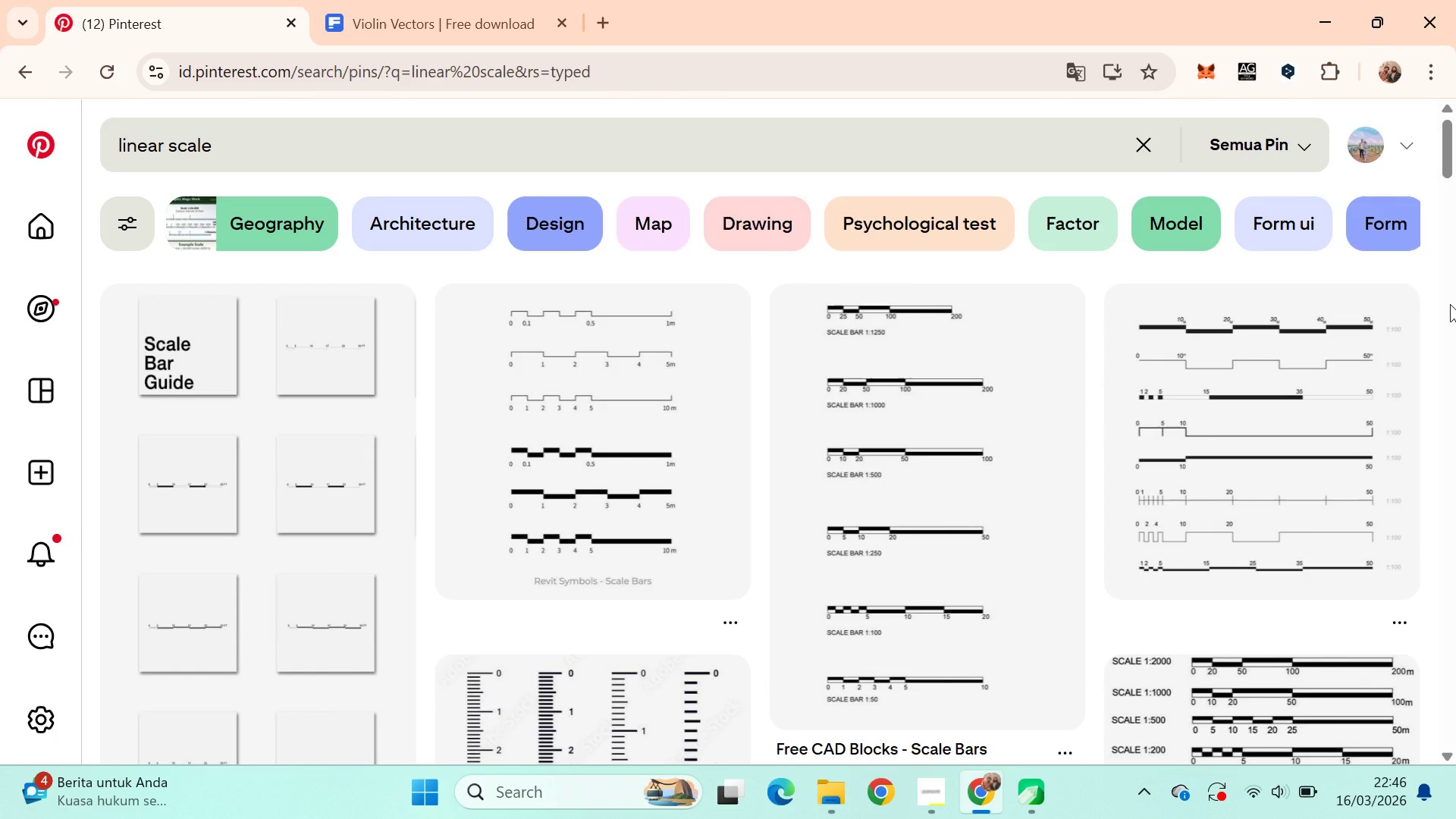 
key(Alt+Tab)
 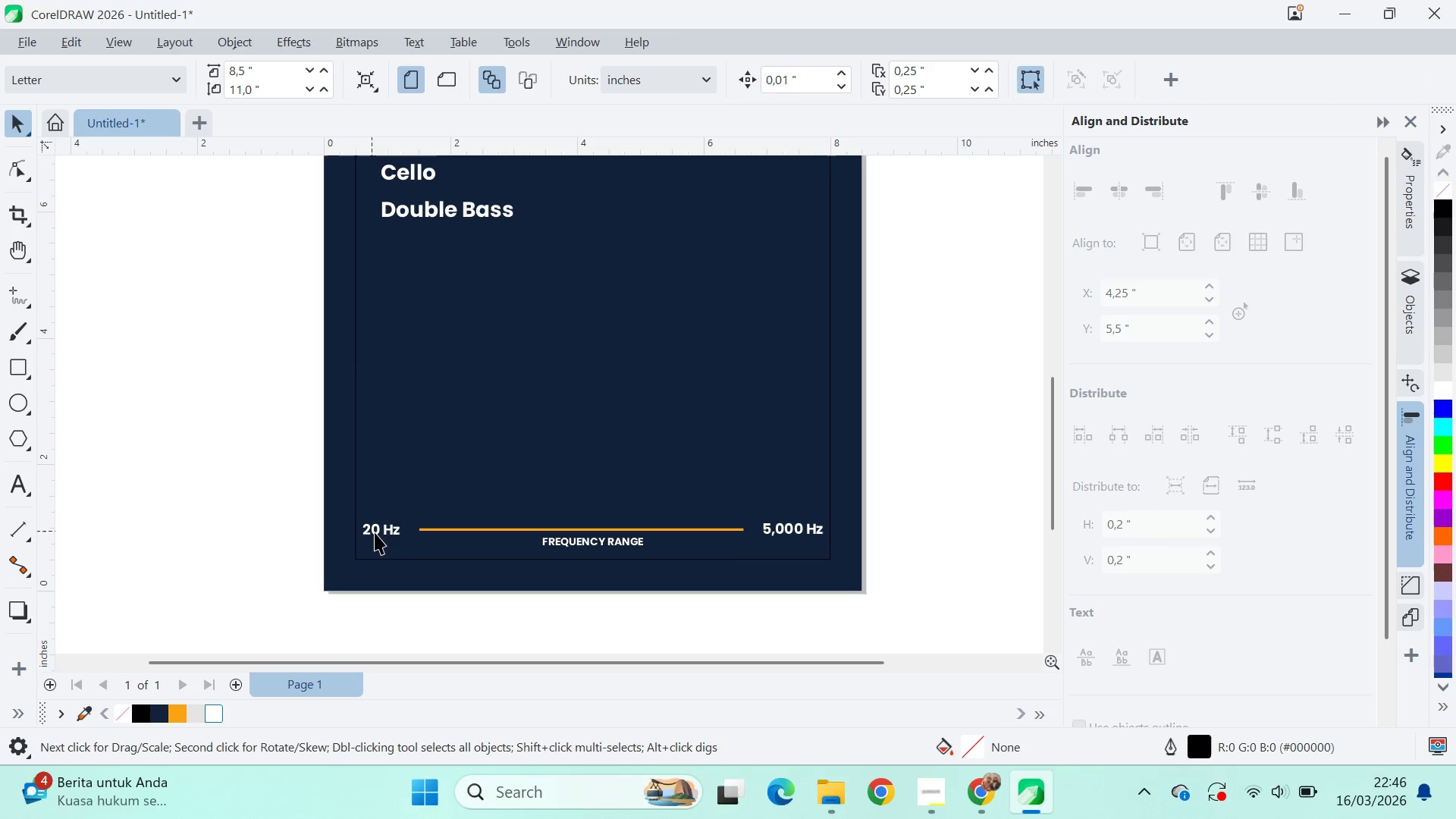 
key(Alt+AltLeft)
 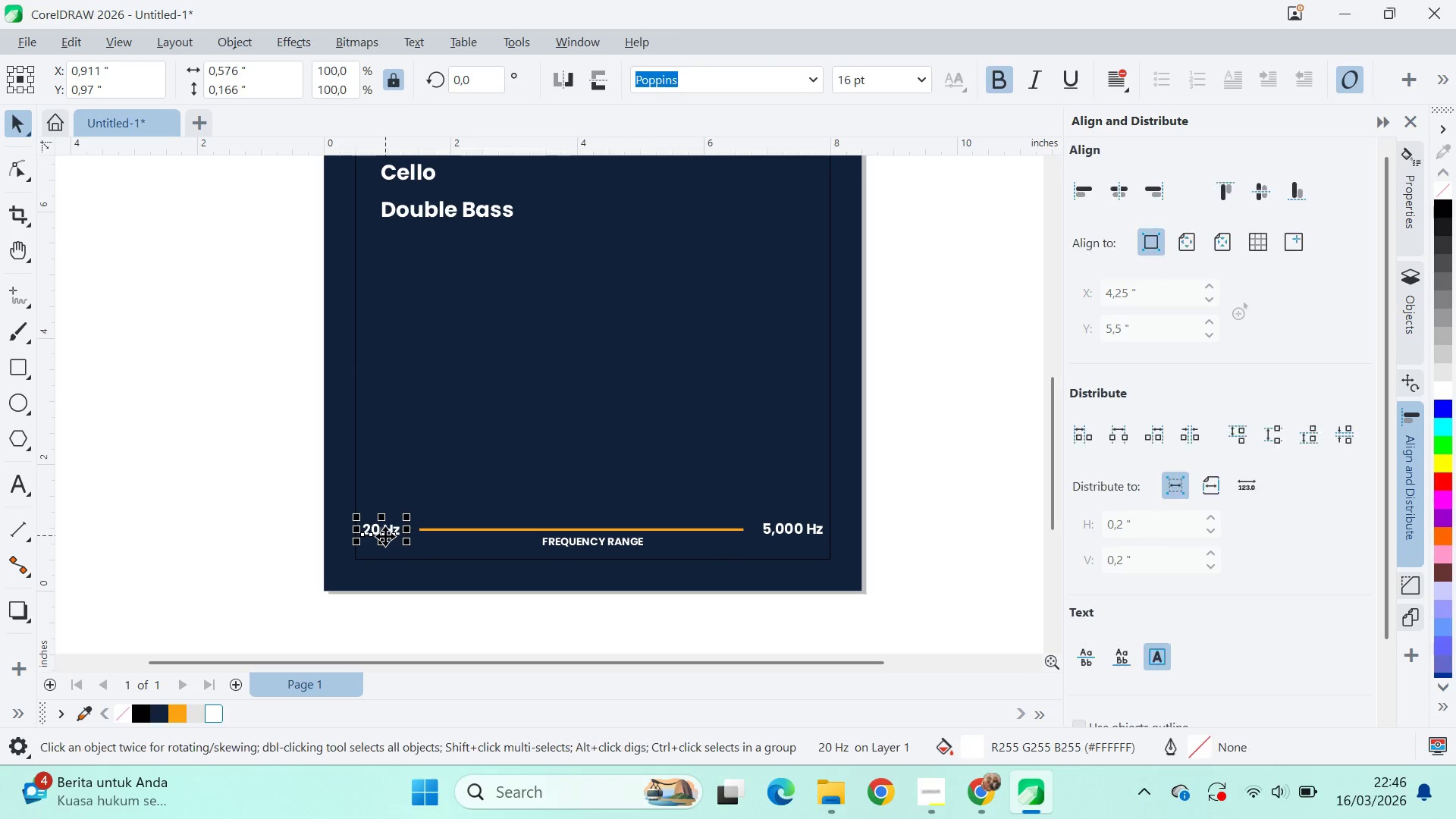 
key(Alt+Tab)
 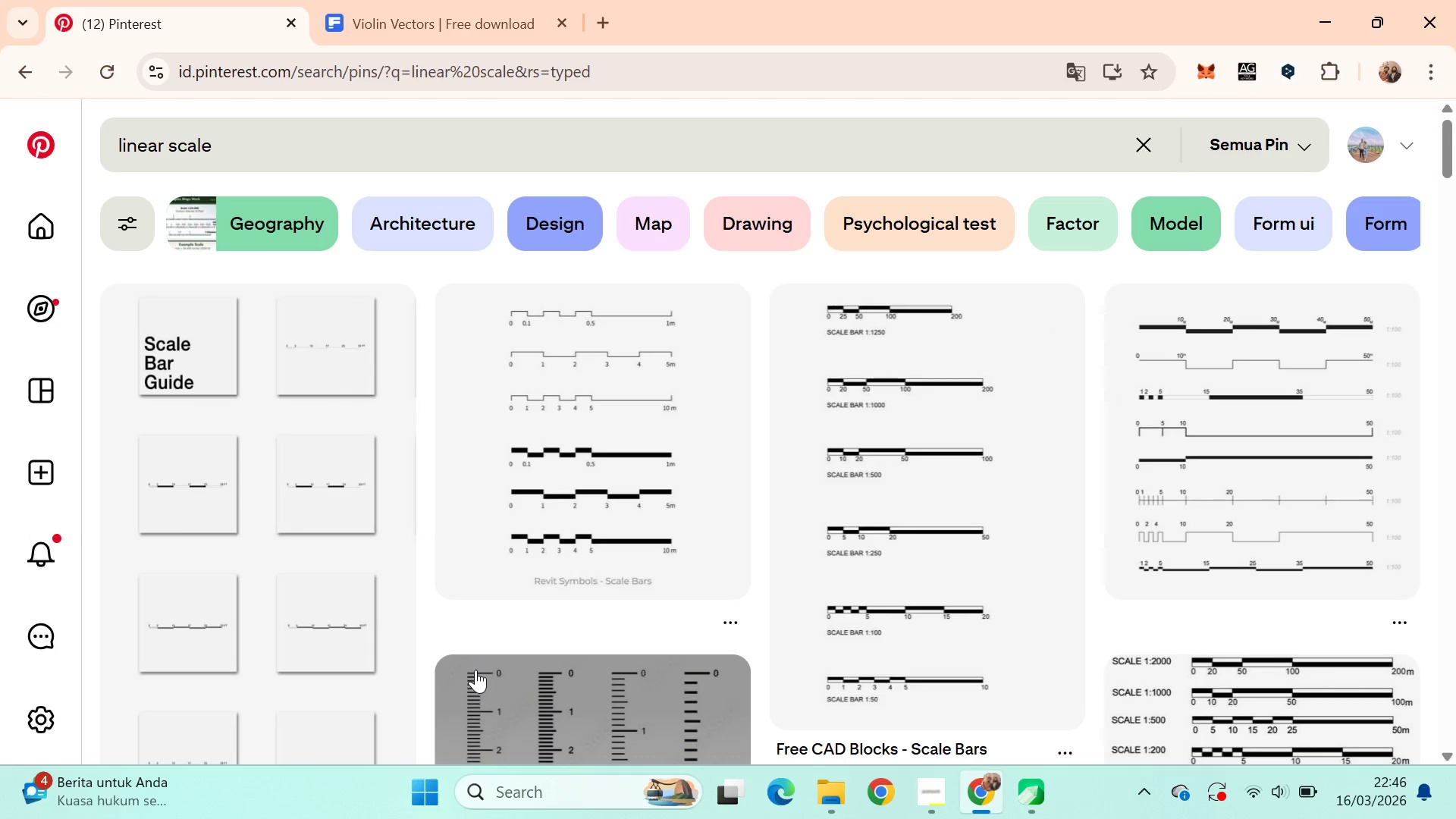 
key(Alt+AltLeft)
 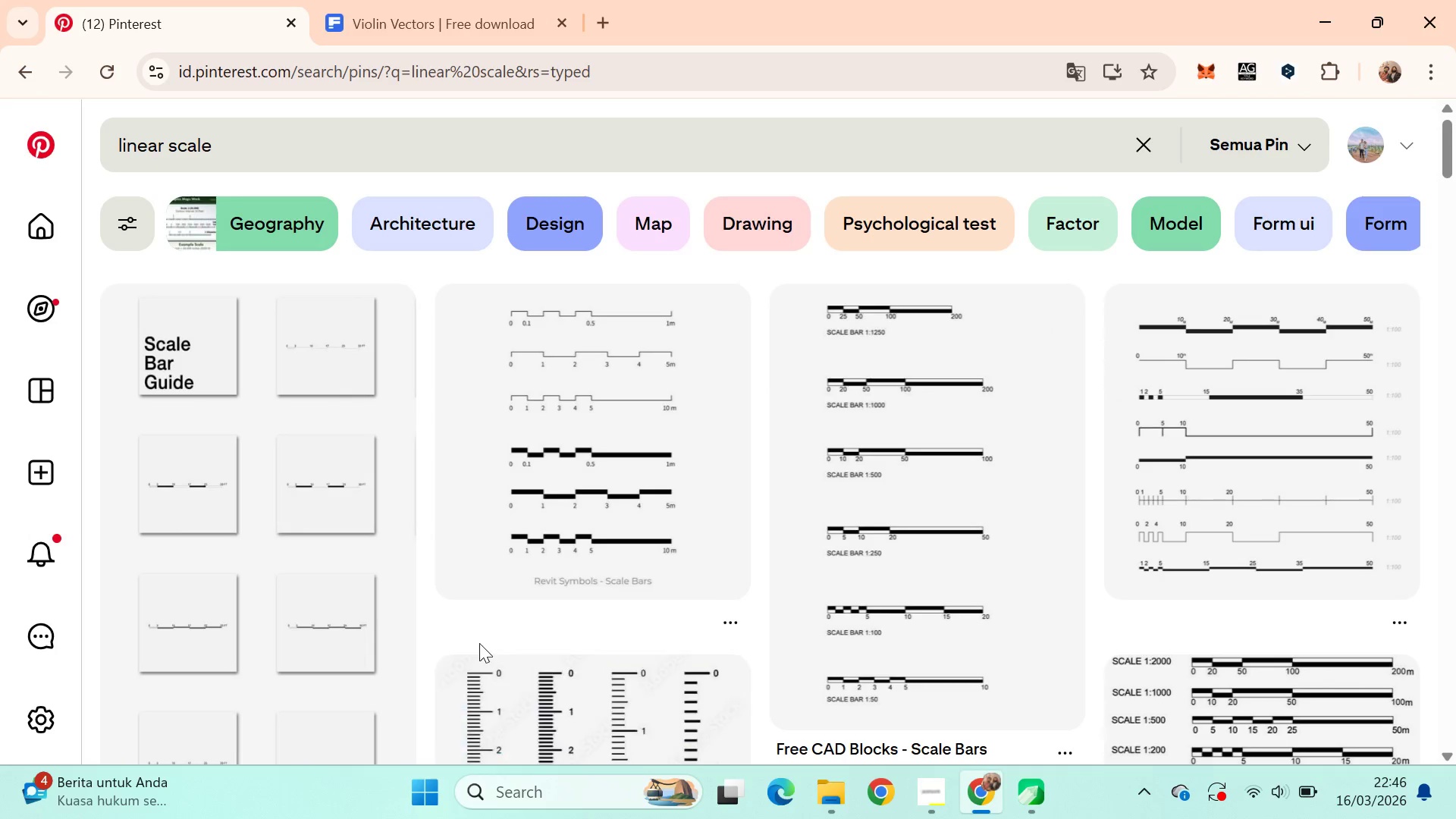 
key(Tab)
type(qv)
 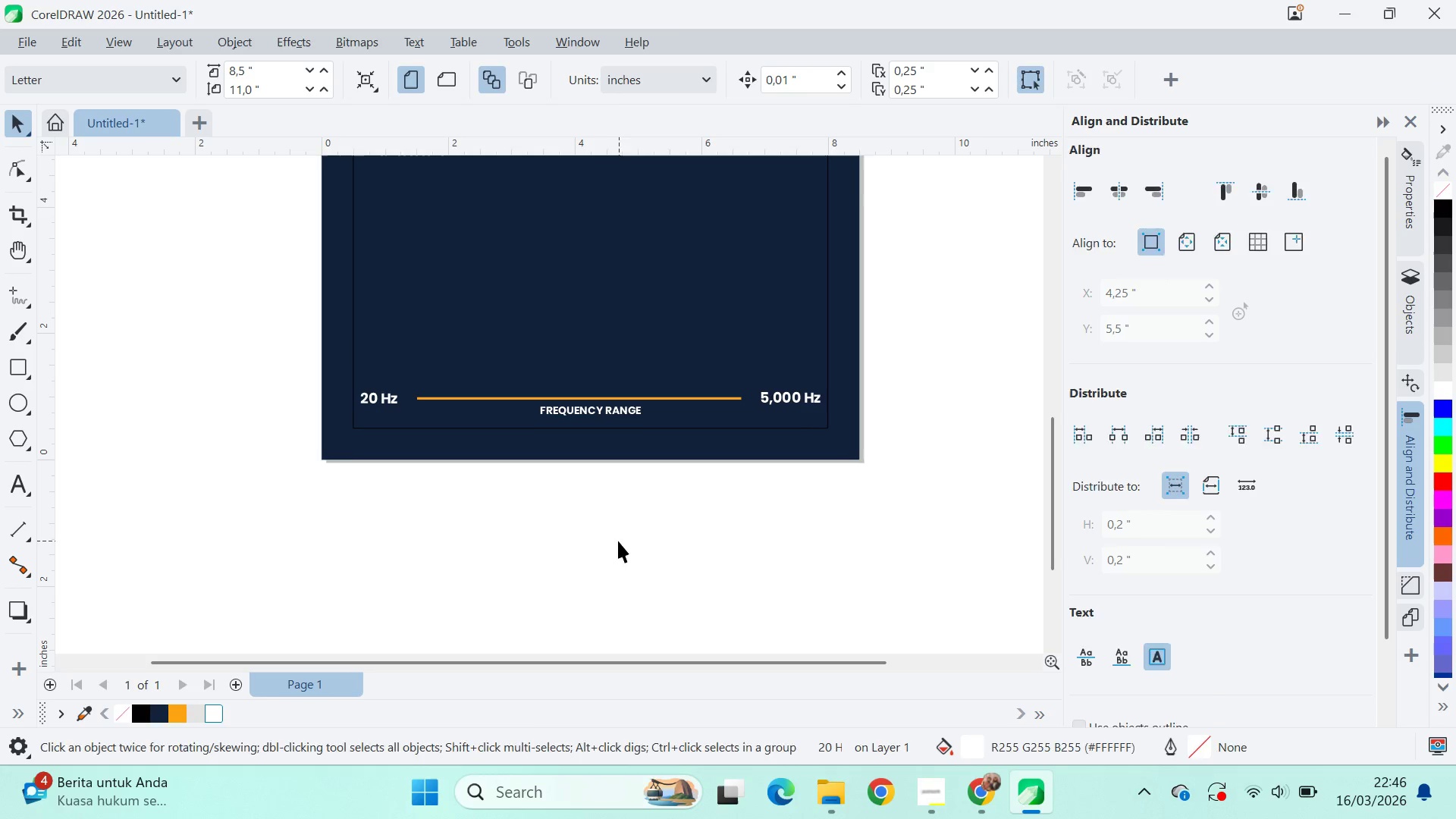 
left_click_drag(start_coordinate=[586, 627], to_coordinate=[584, 496])
 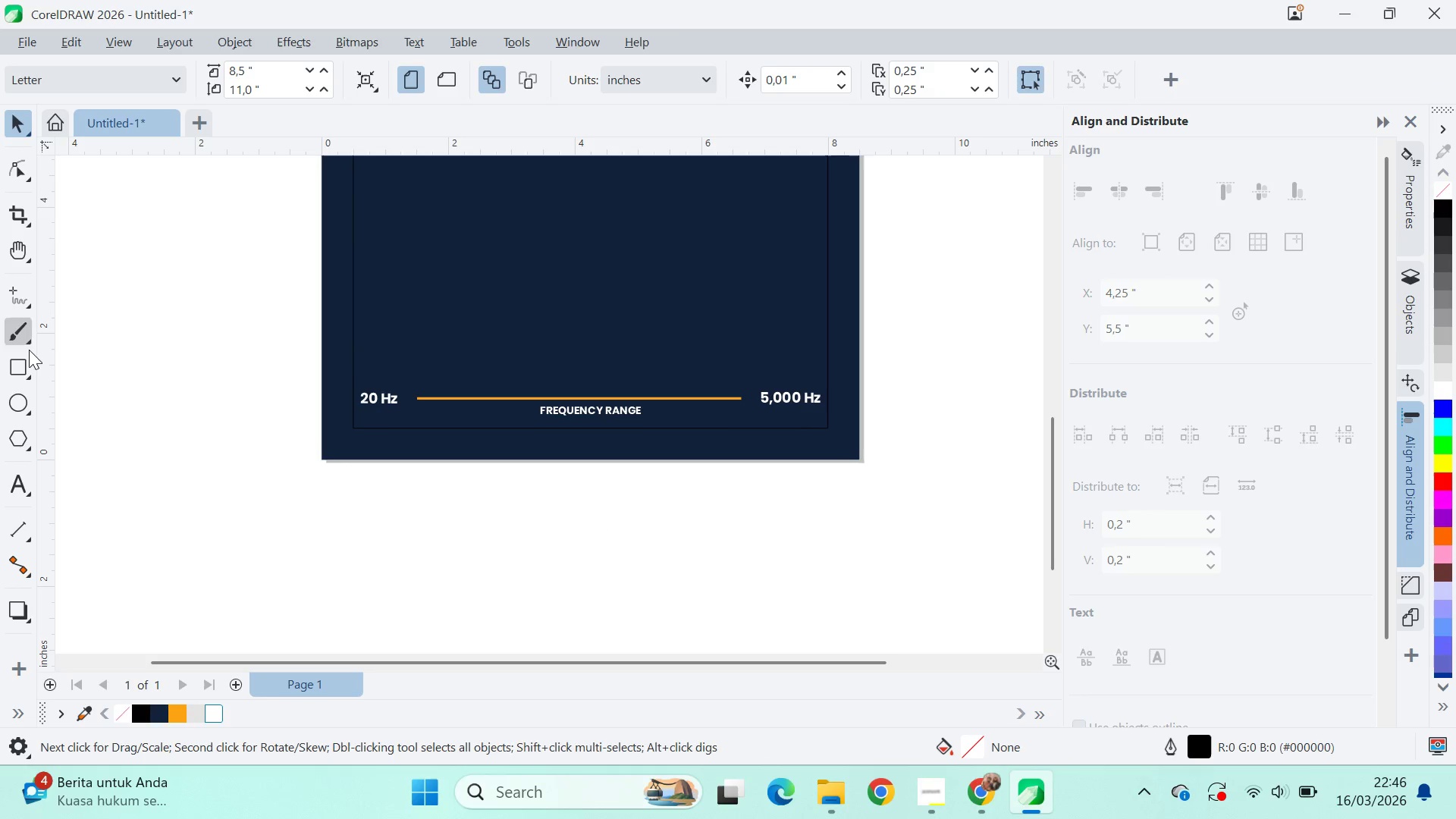 
left_click([24, 363])
 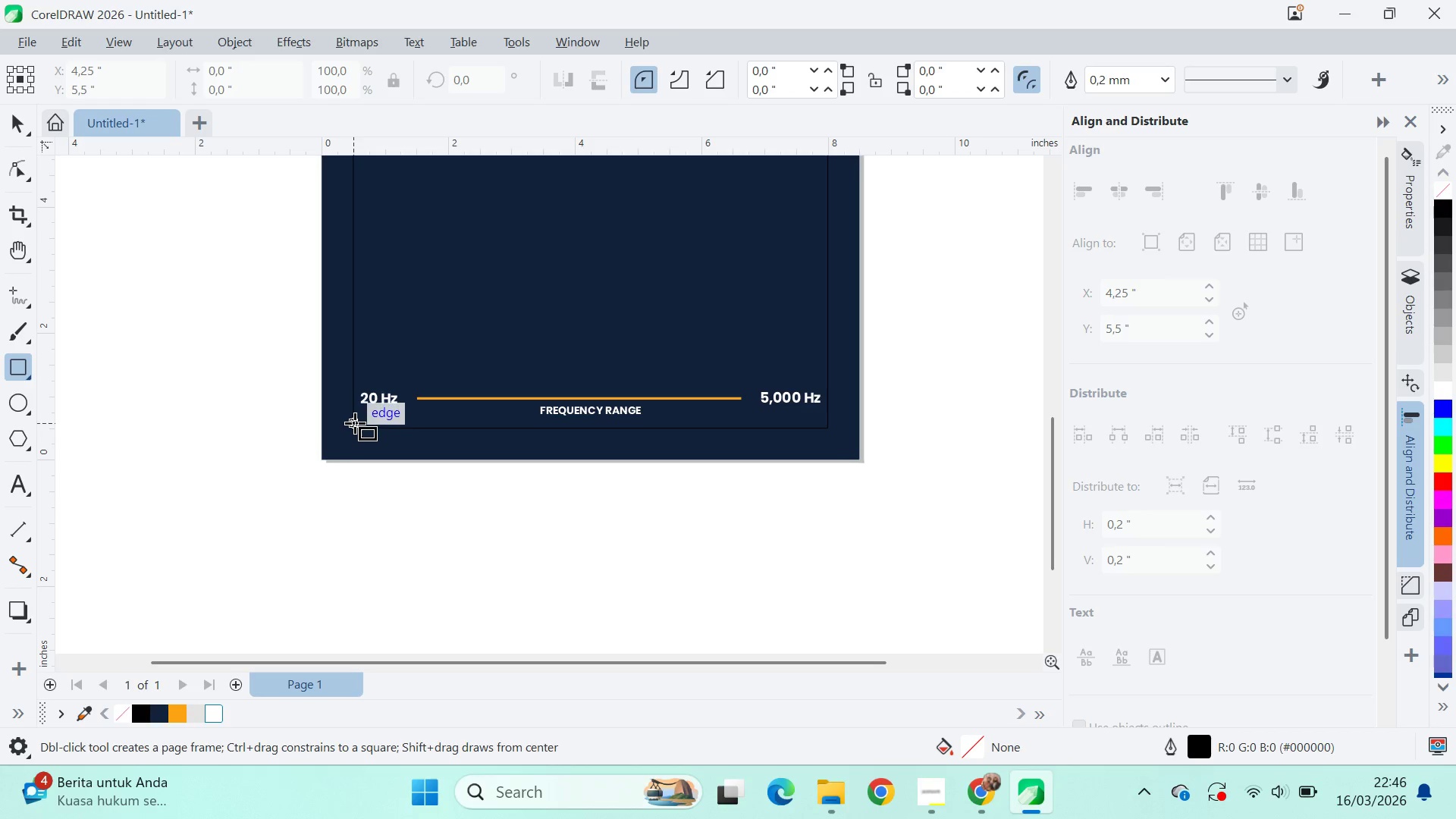 
left_click_drag(start_coordinate=[354, 427], to_coordinate=[829, 410])
 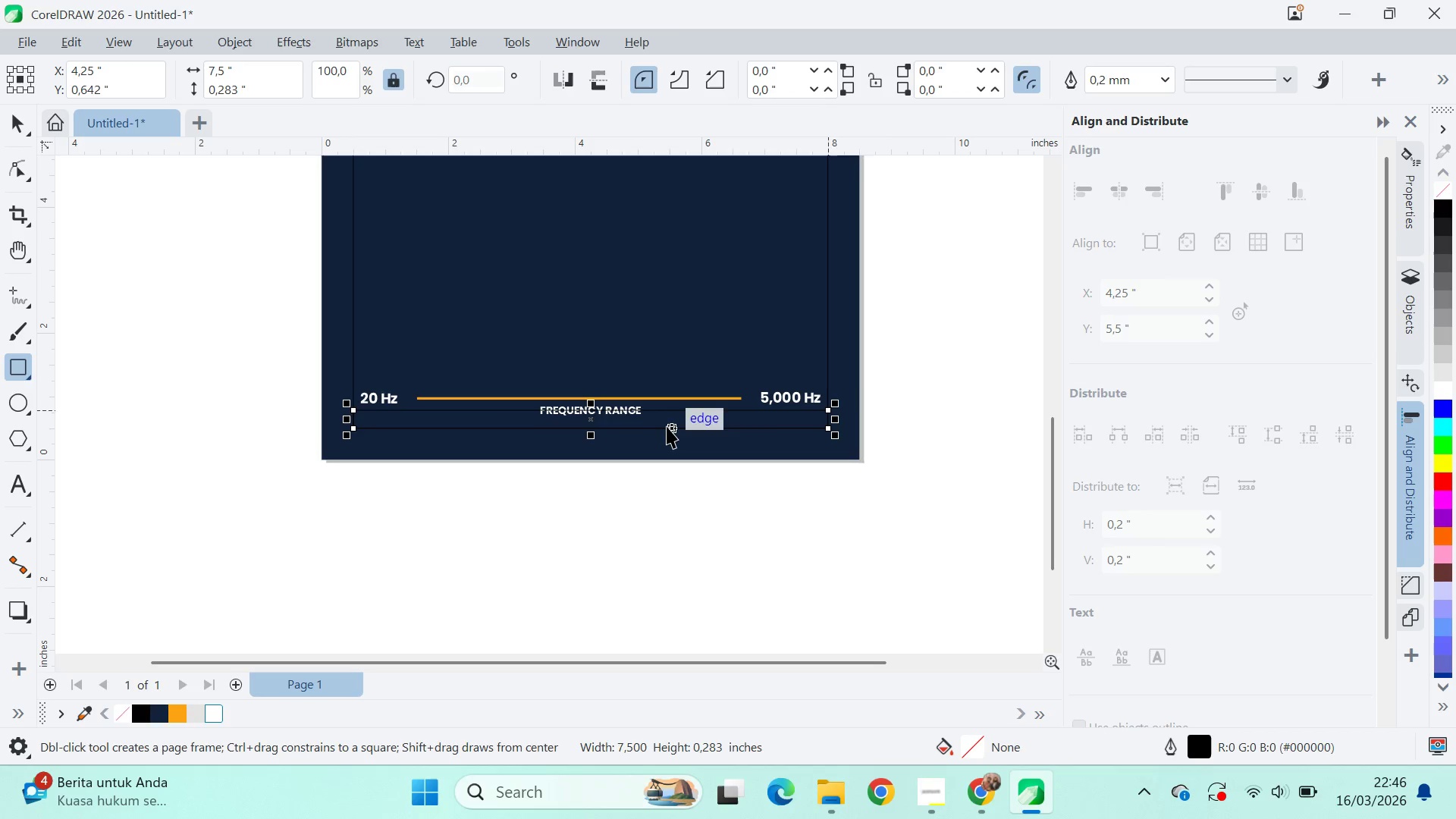 
key(V)
 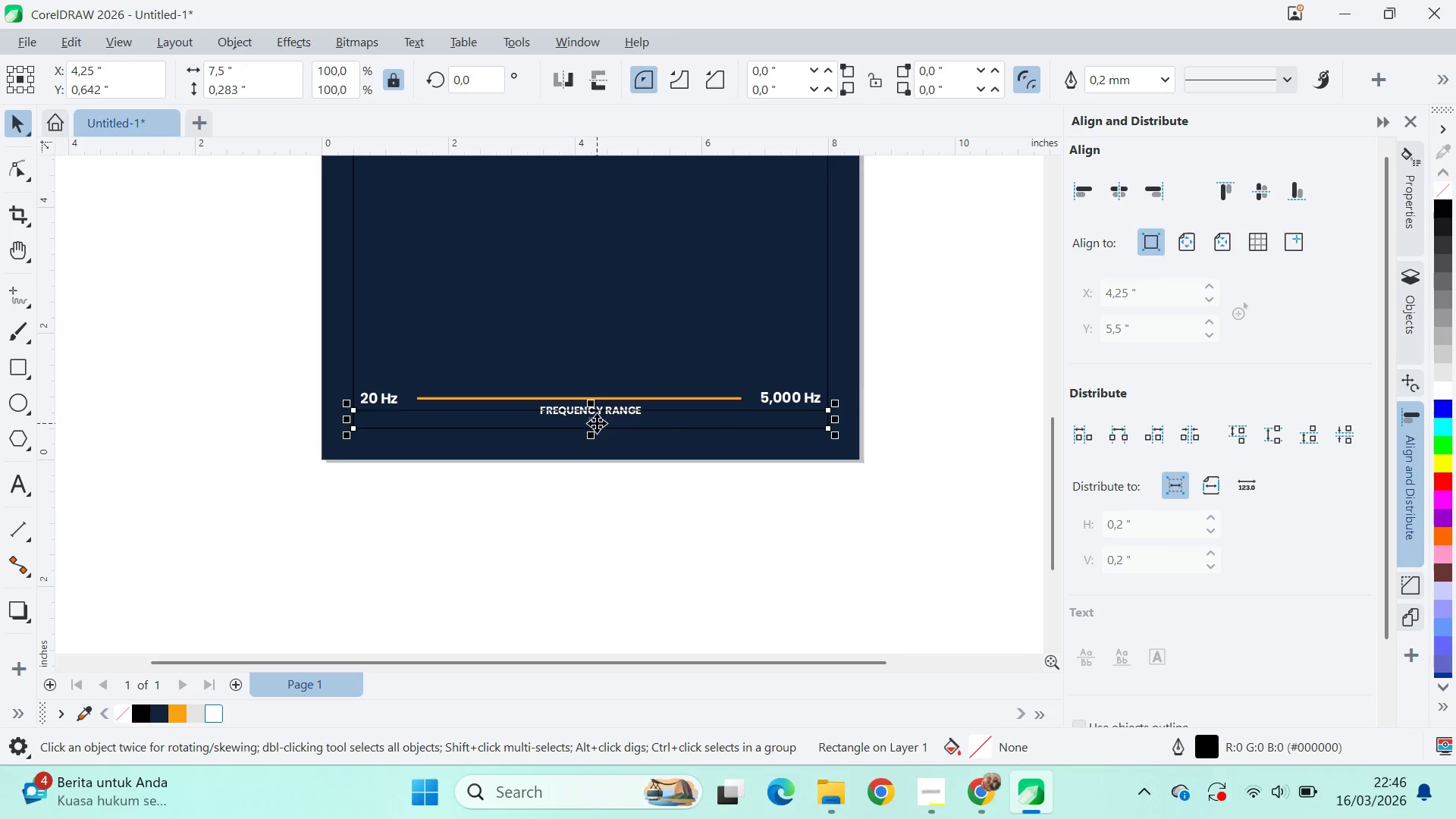 
left_click_drag(start_coordinate=[597, 423], to_coordinate=[581, 540])
 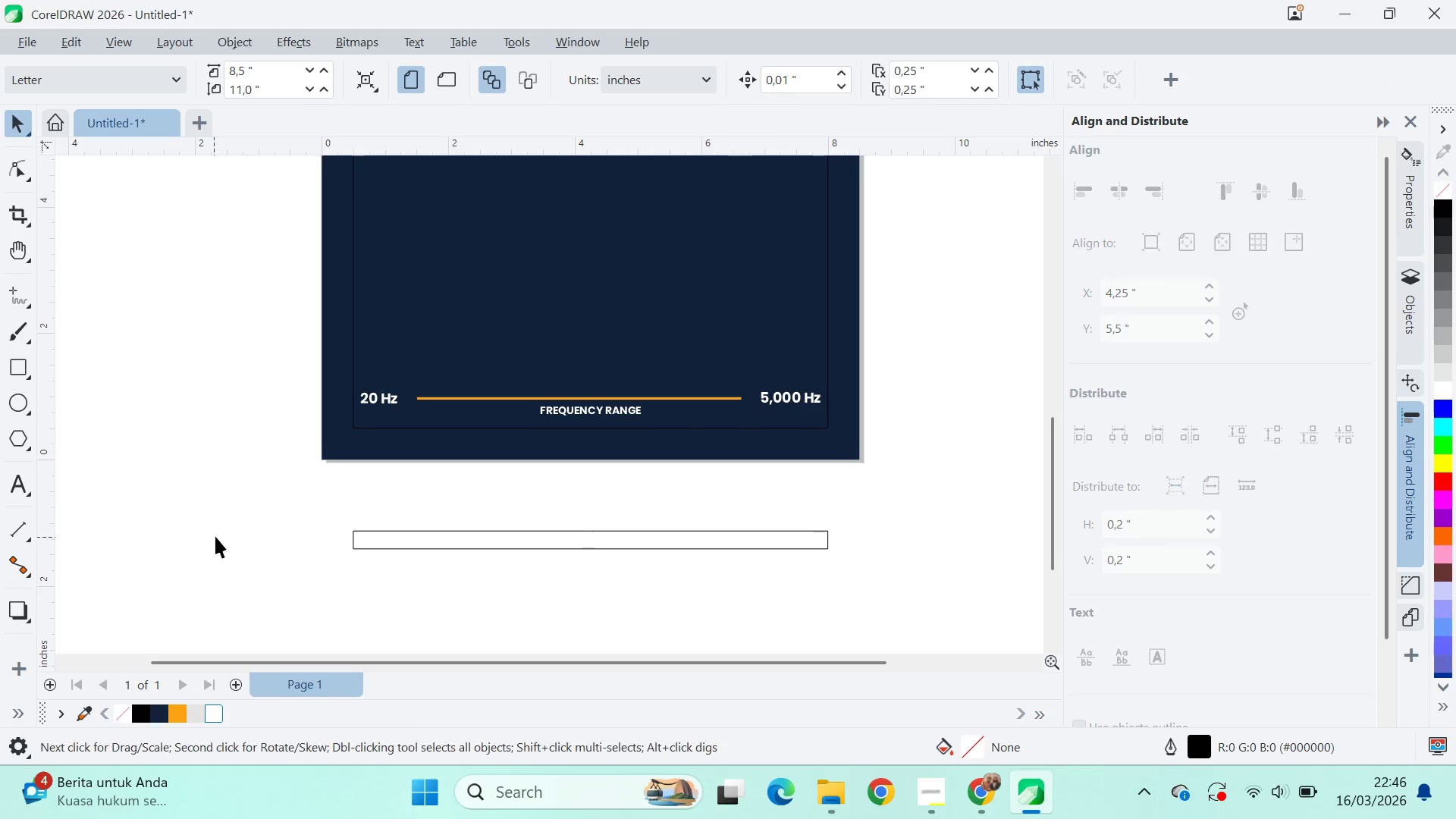 
hold_key(key=ShiftLeft, duration=0.41)
 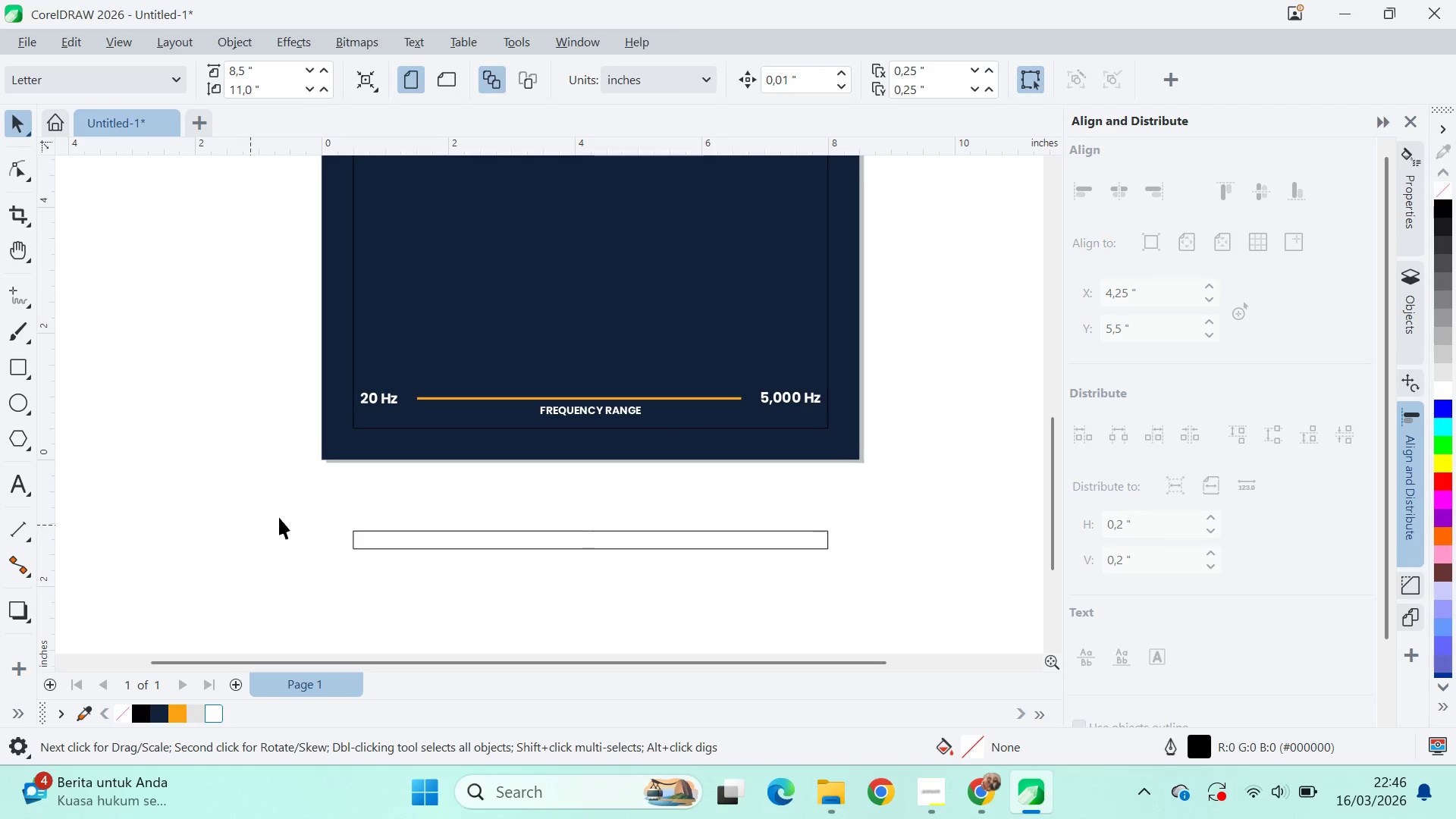 
type(qv)
 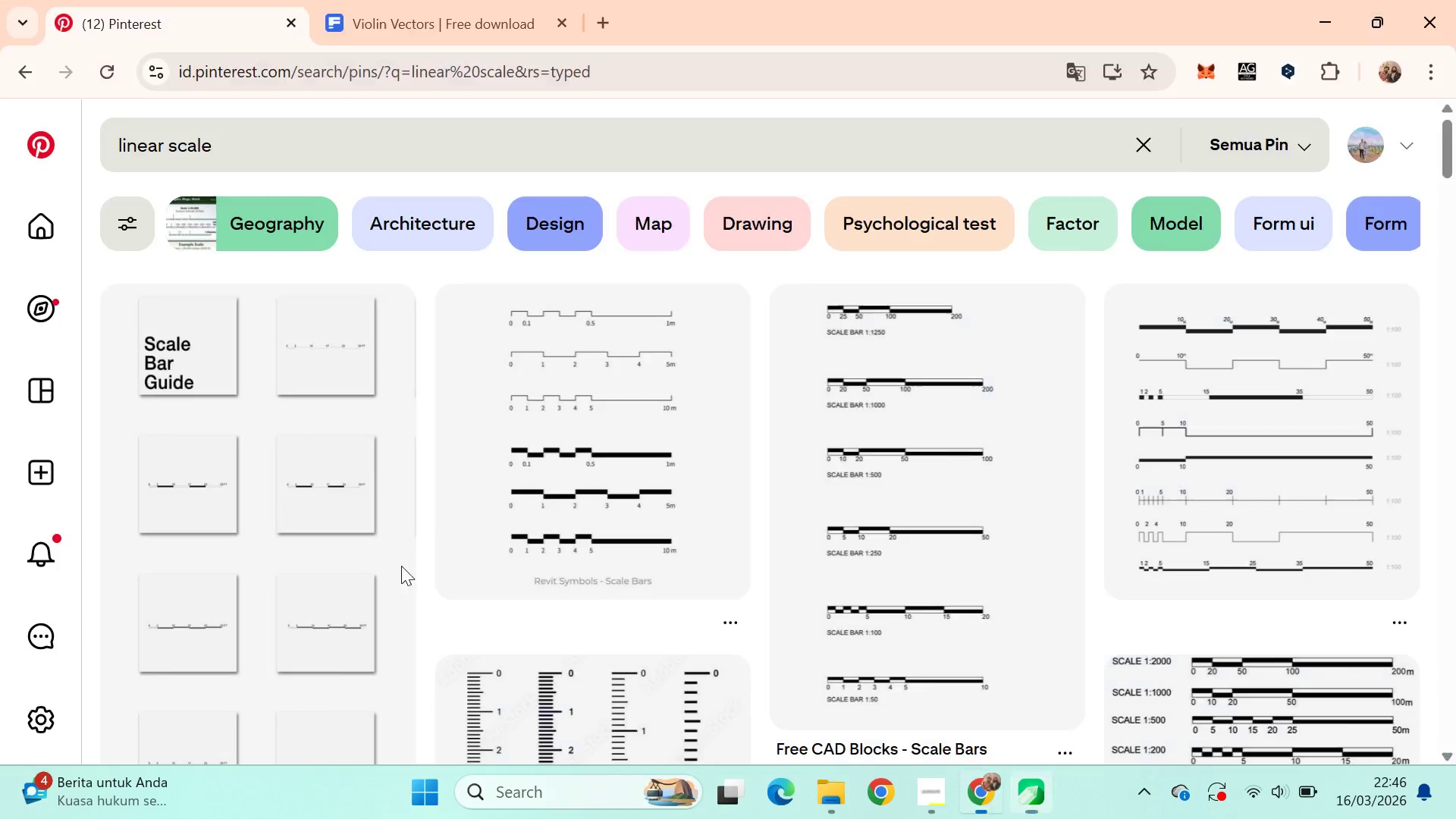 
left_click_drag(start_coordinate=[470, 559], to_coordinate=[383, 528])
 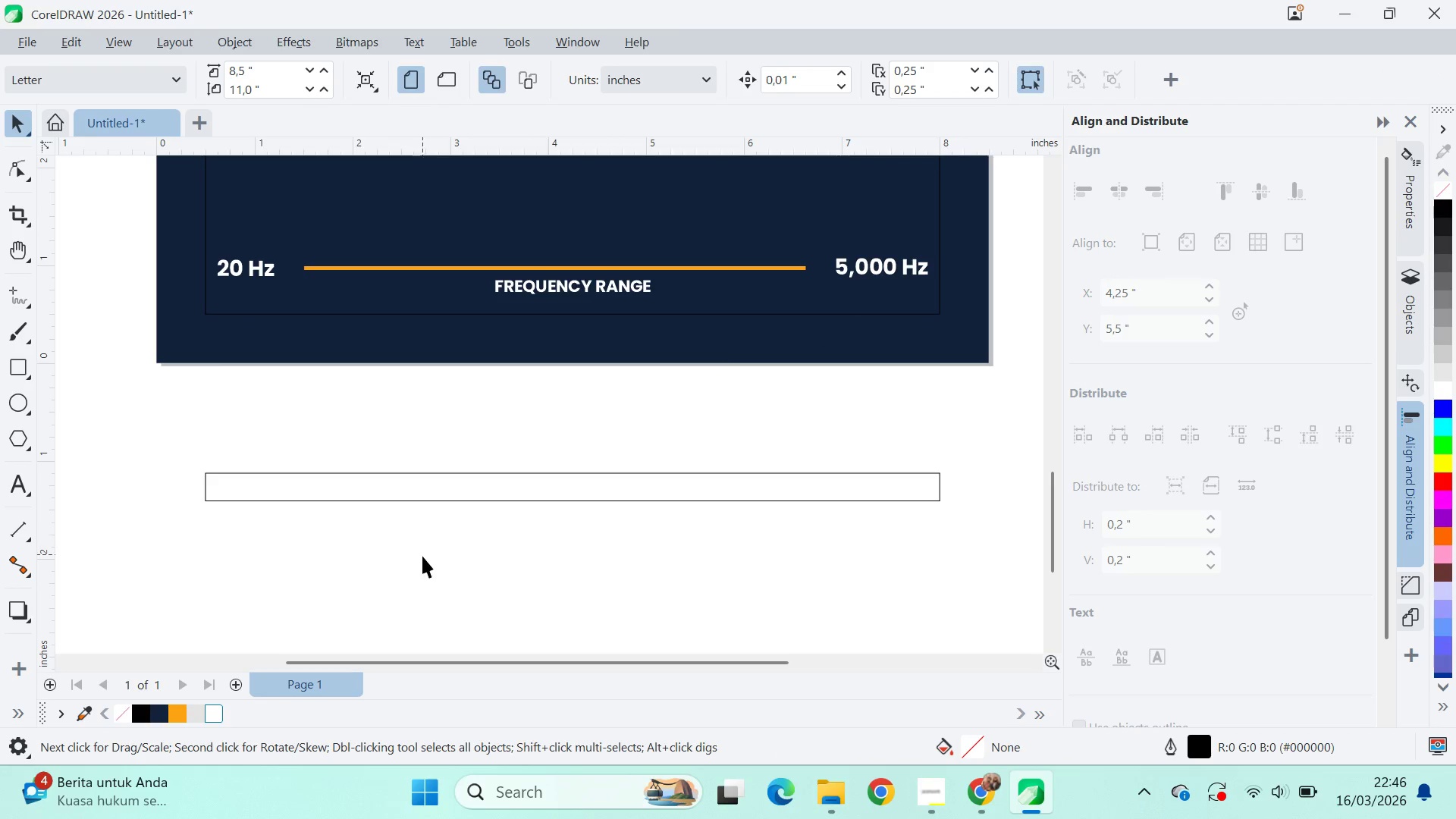 
key(Alt+AltLeft)
 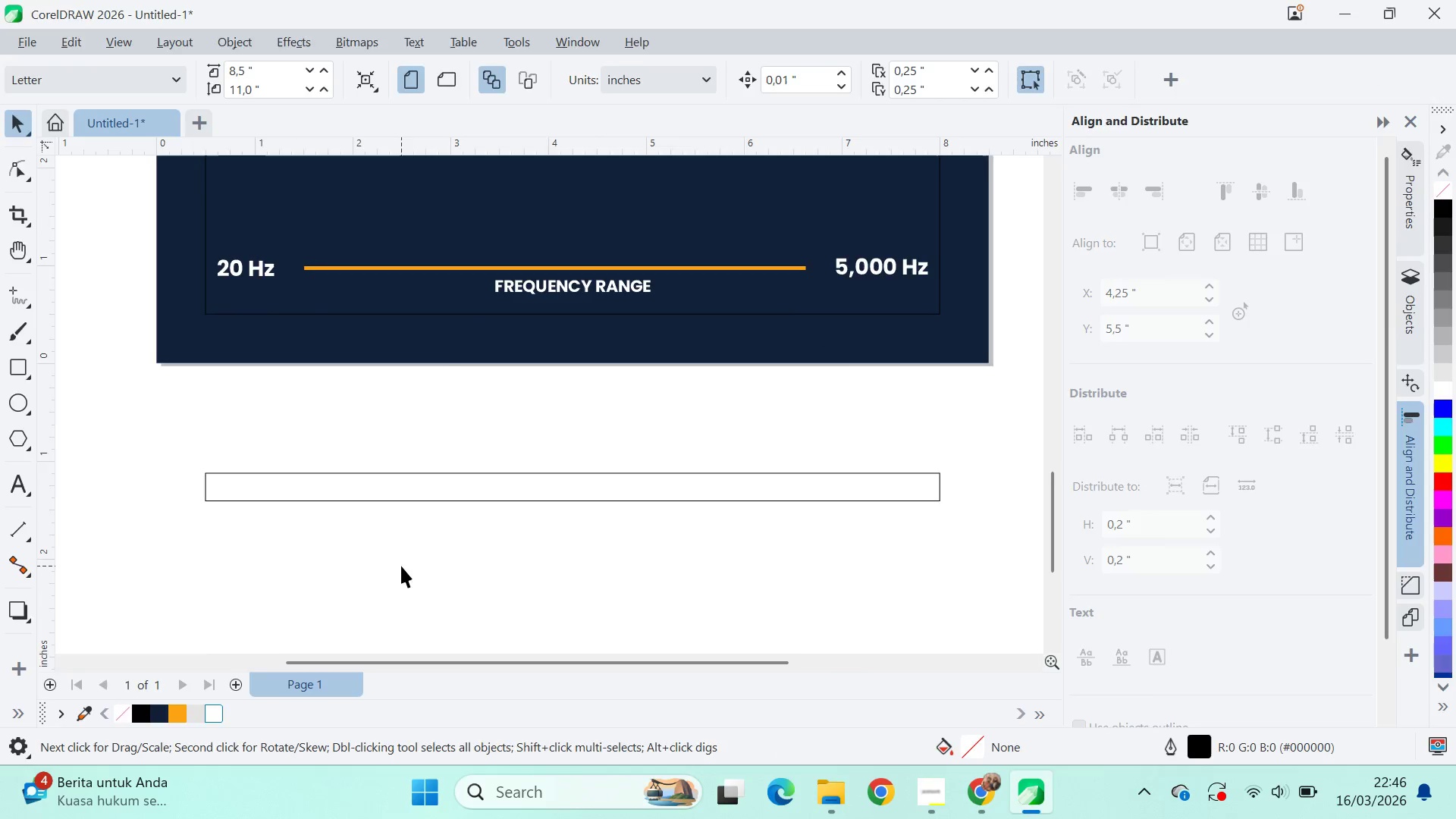 
key(Alt+Tab)
 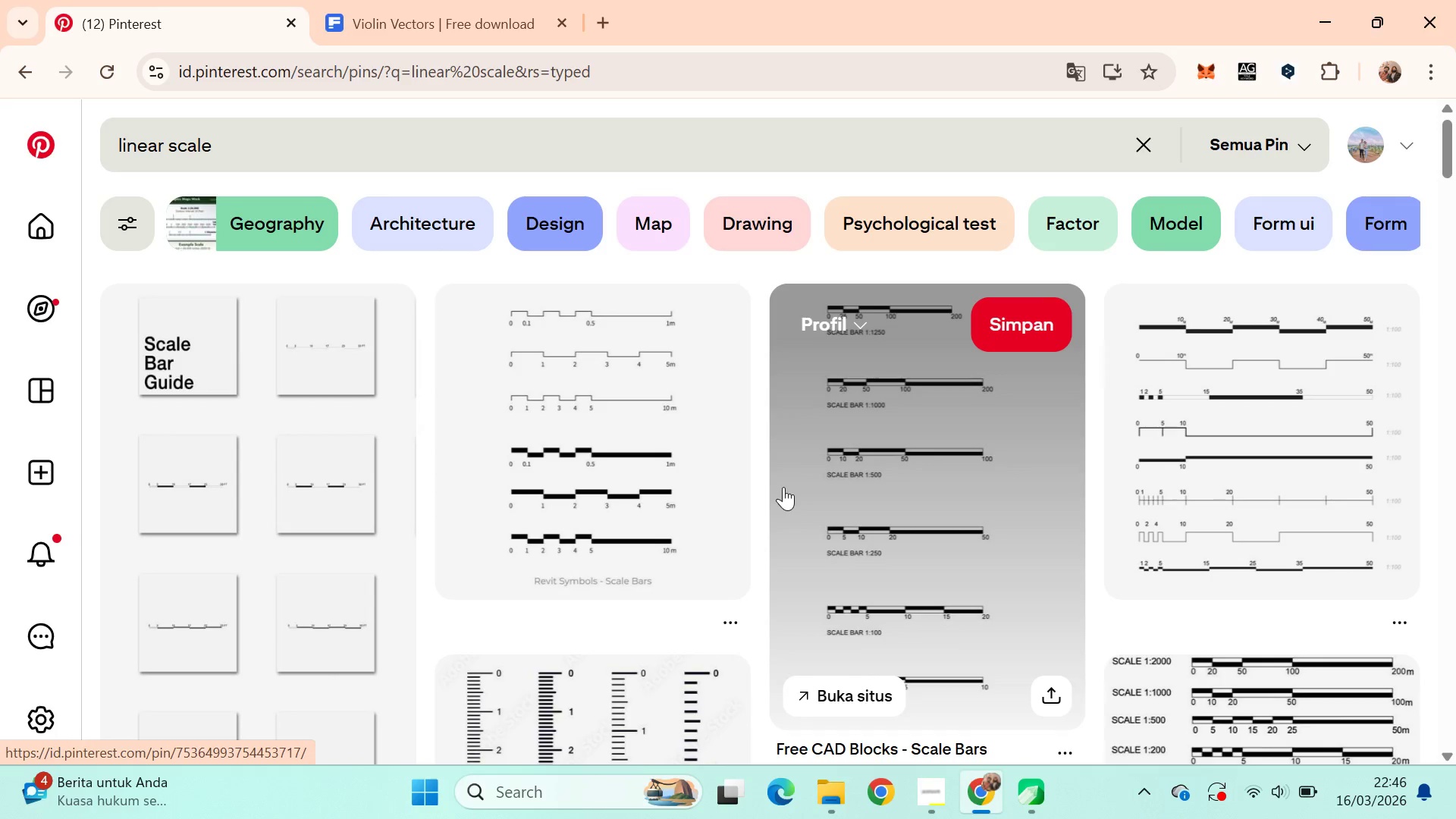 
key(Alt+AltLeft)
 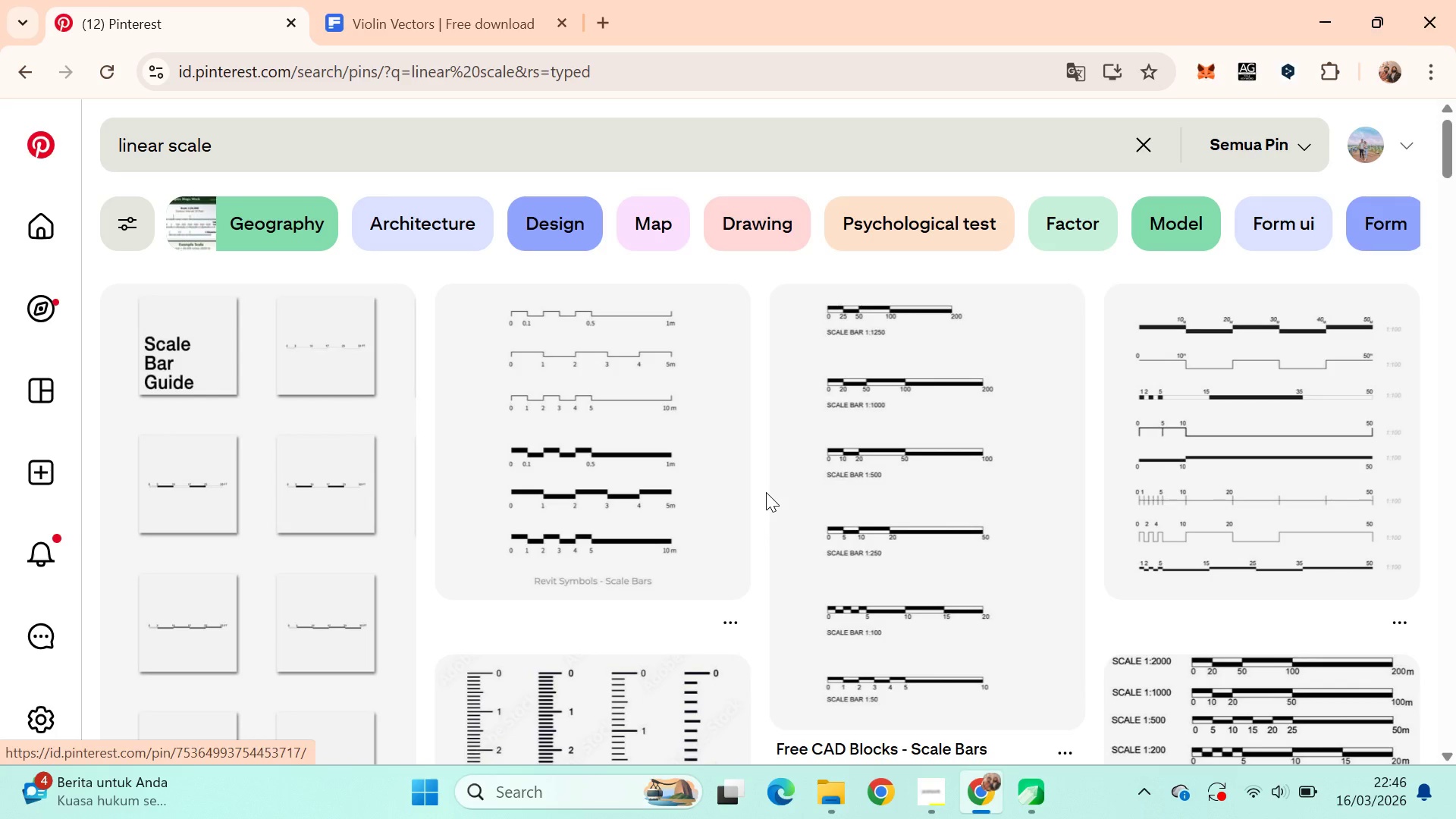 
key(Alt+Tab)
 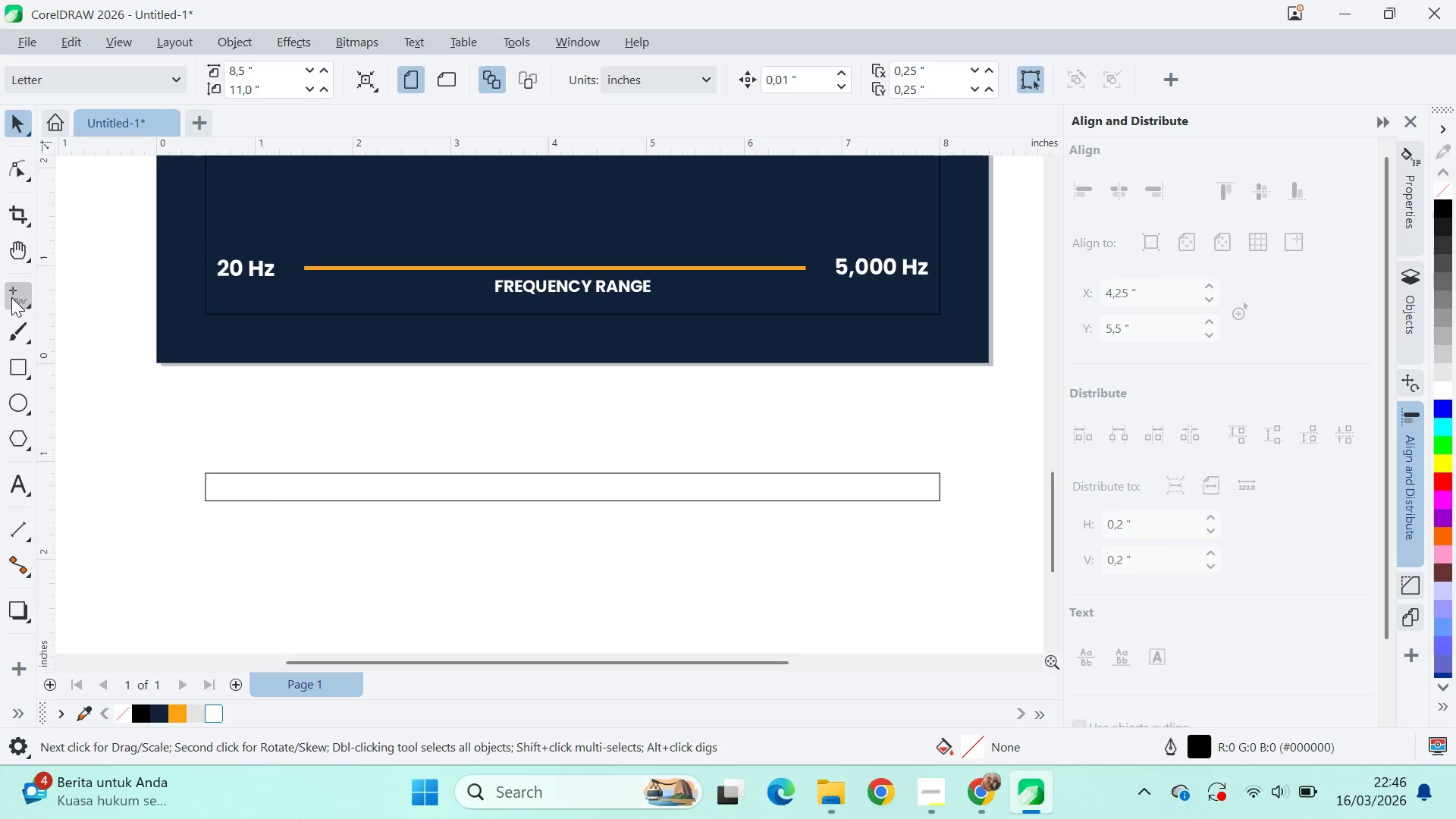 
scroll: coordinate [453, 554], scroll_direction: up, amount: 3.0
 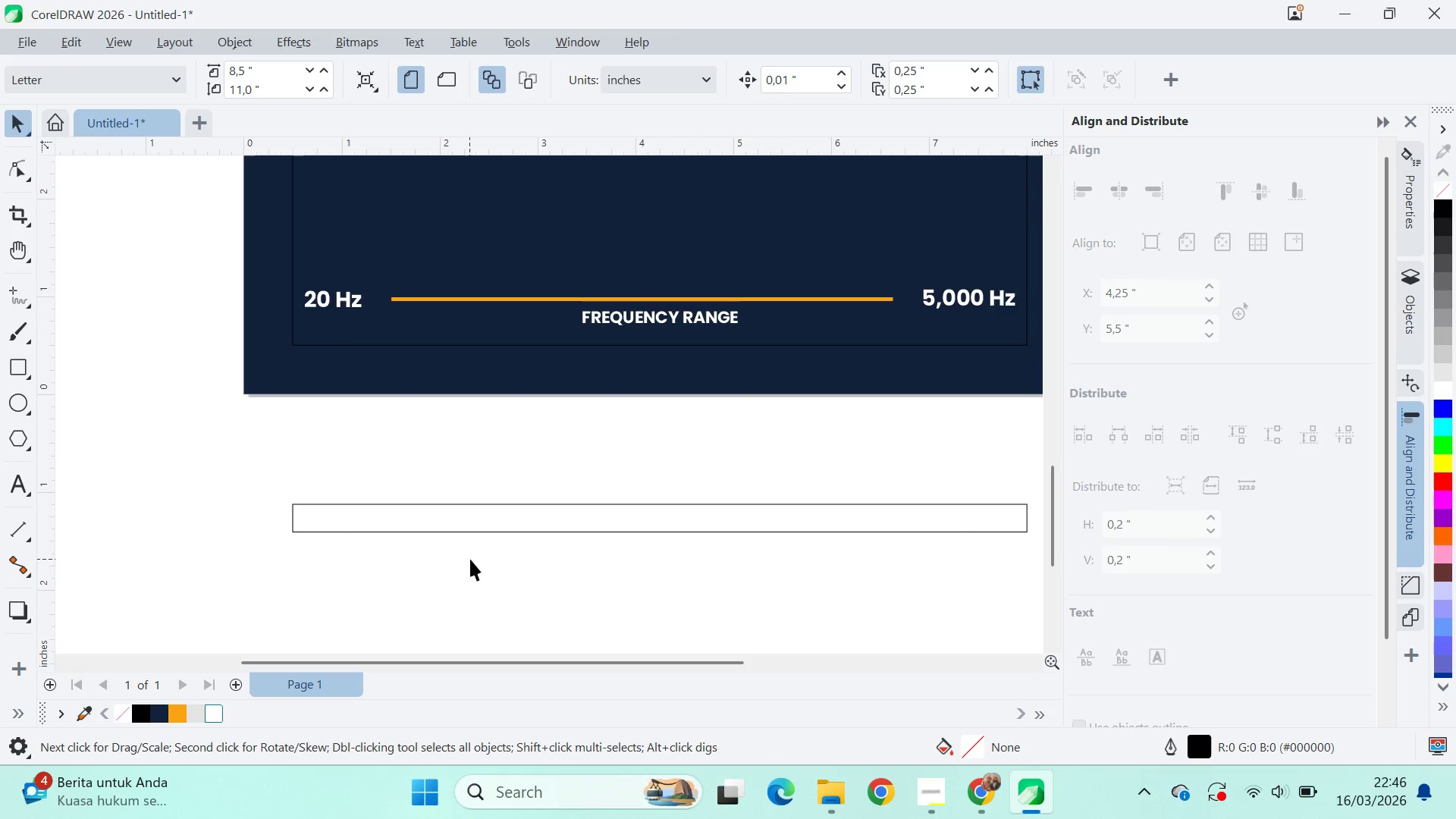 
wait(5.59)
 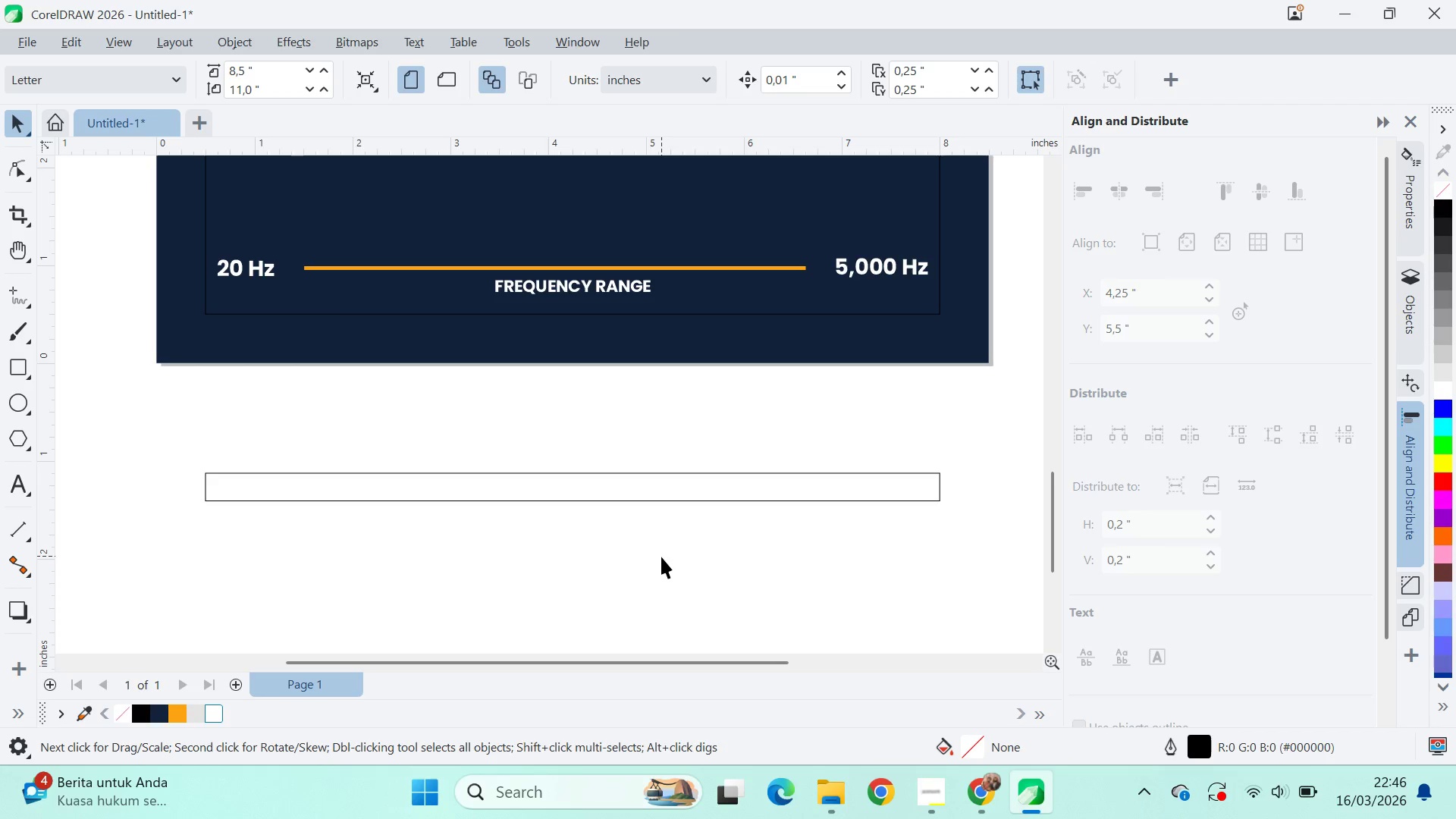 
key(Q)
 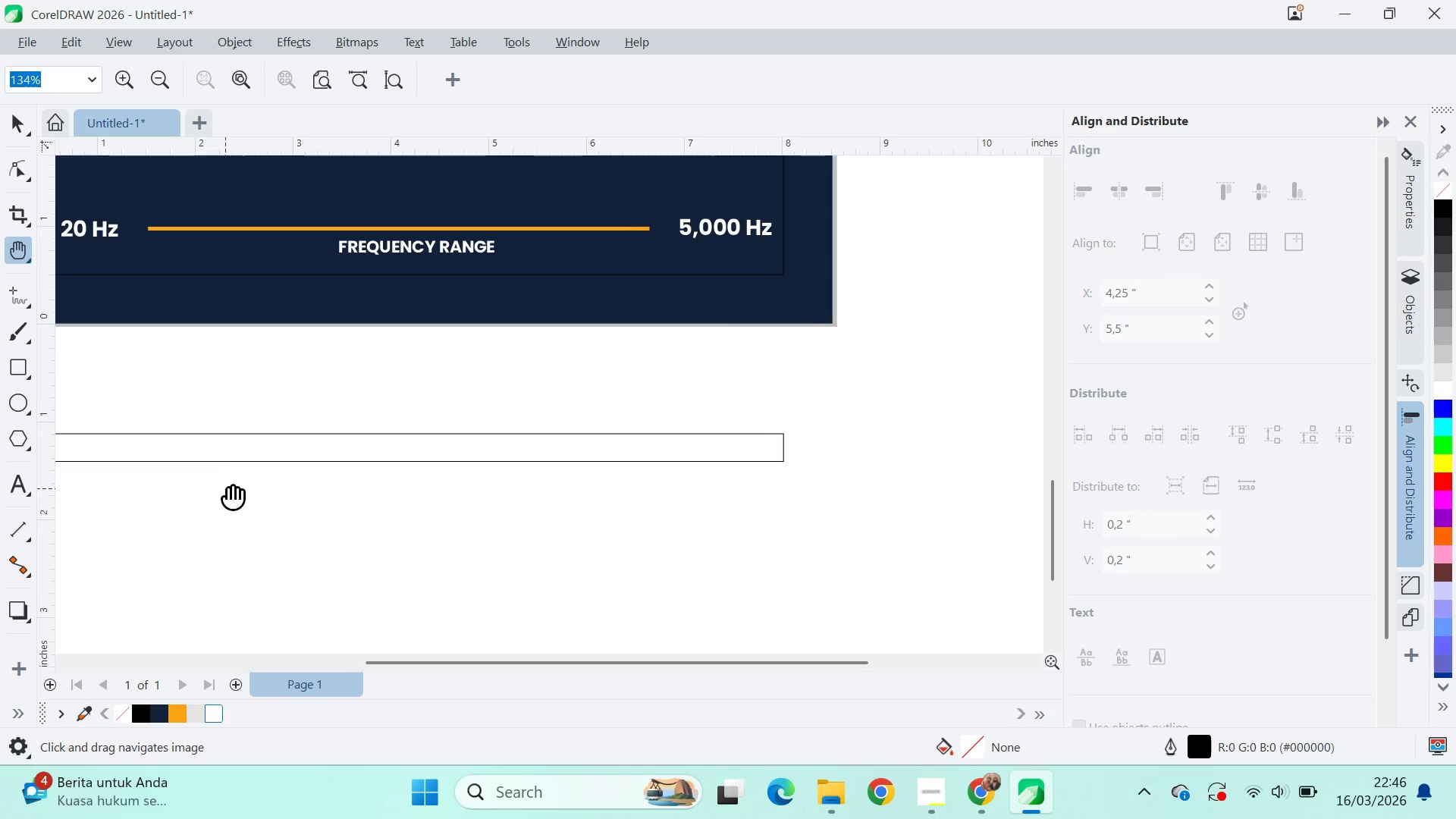 
left_click_drag(start_coordinate=[268, 502], to_coordinate=[334, 516])
 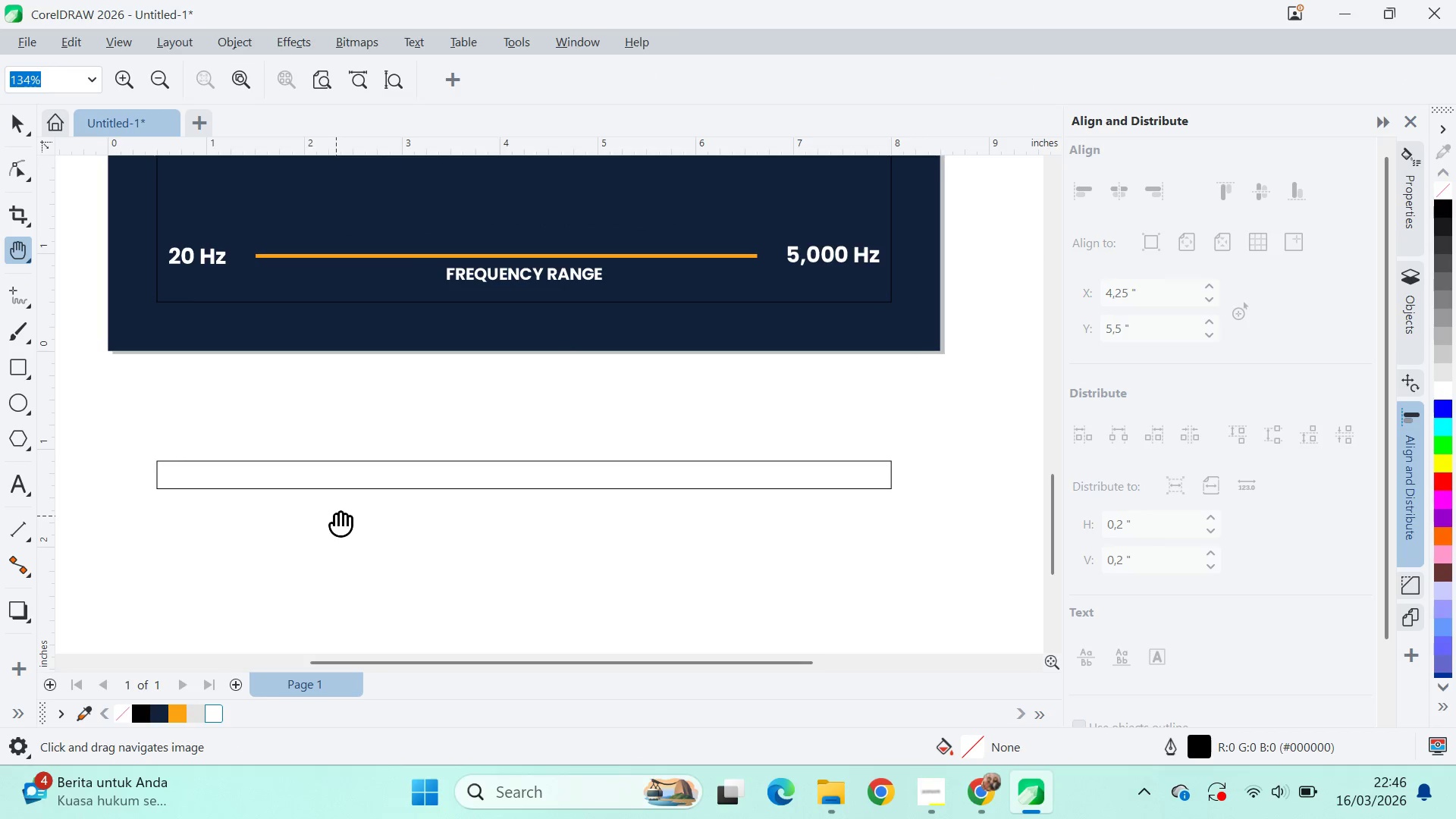 
key(V)
 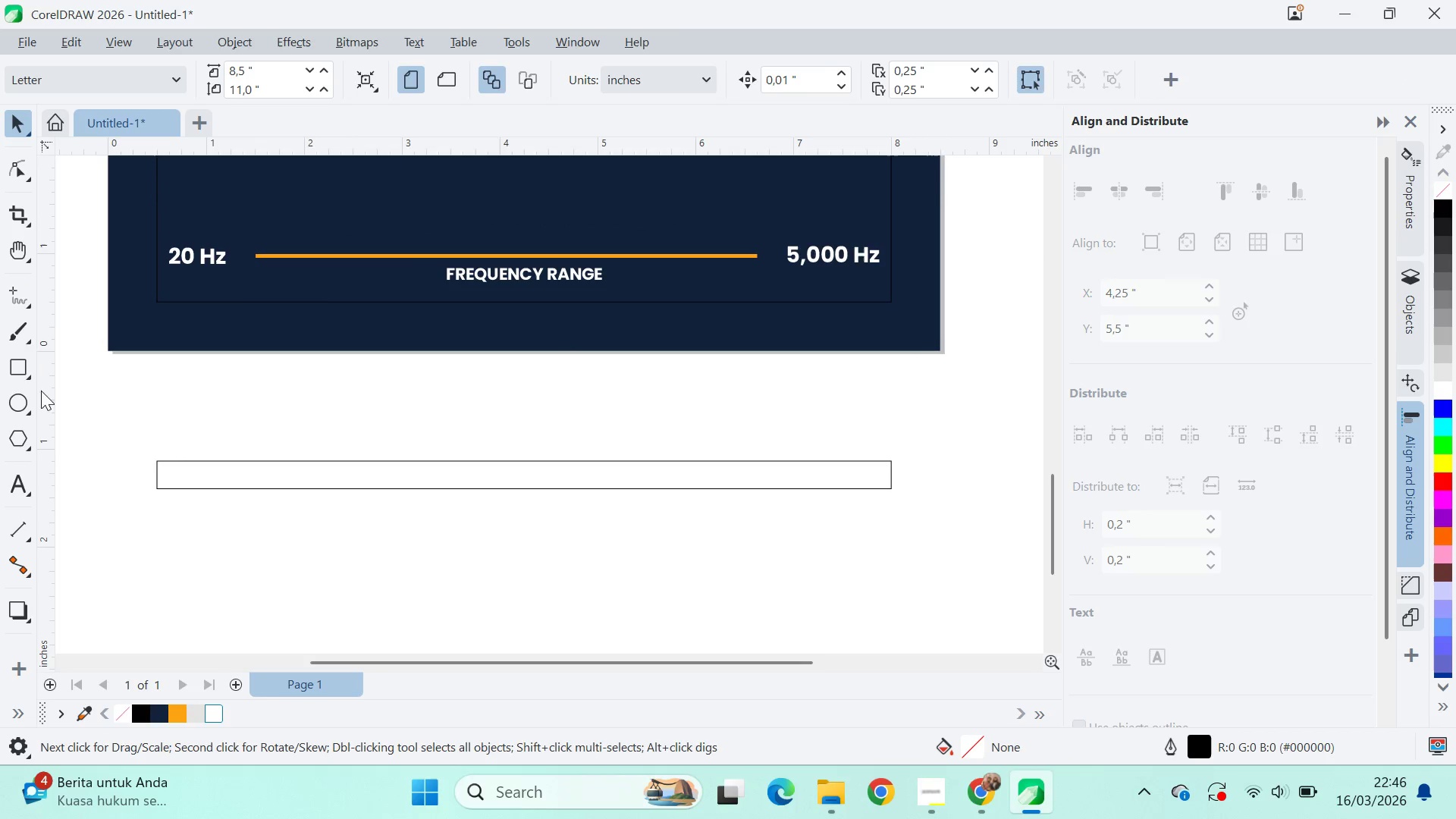 
key(Alt+AltLeft)
 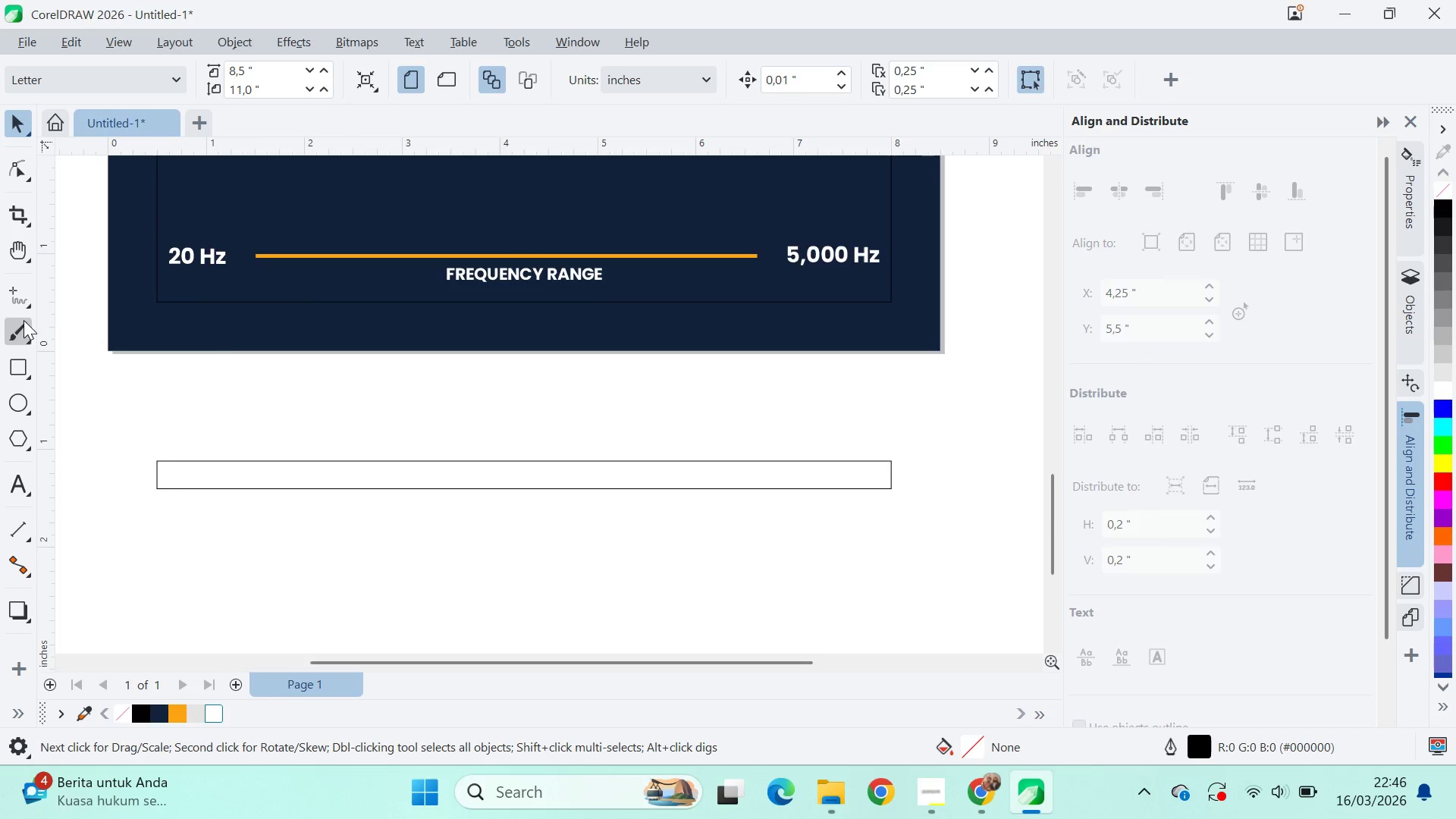 
key(Alt+Tab)
 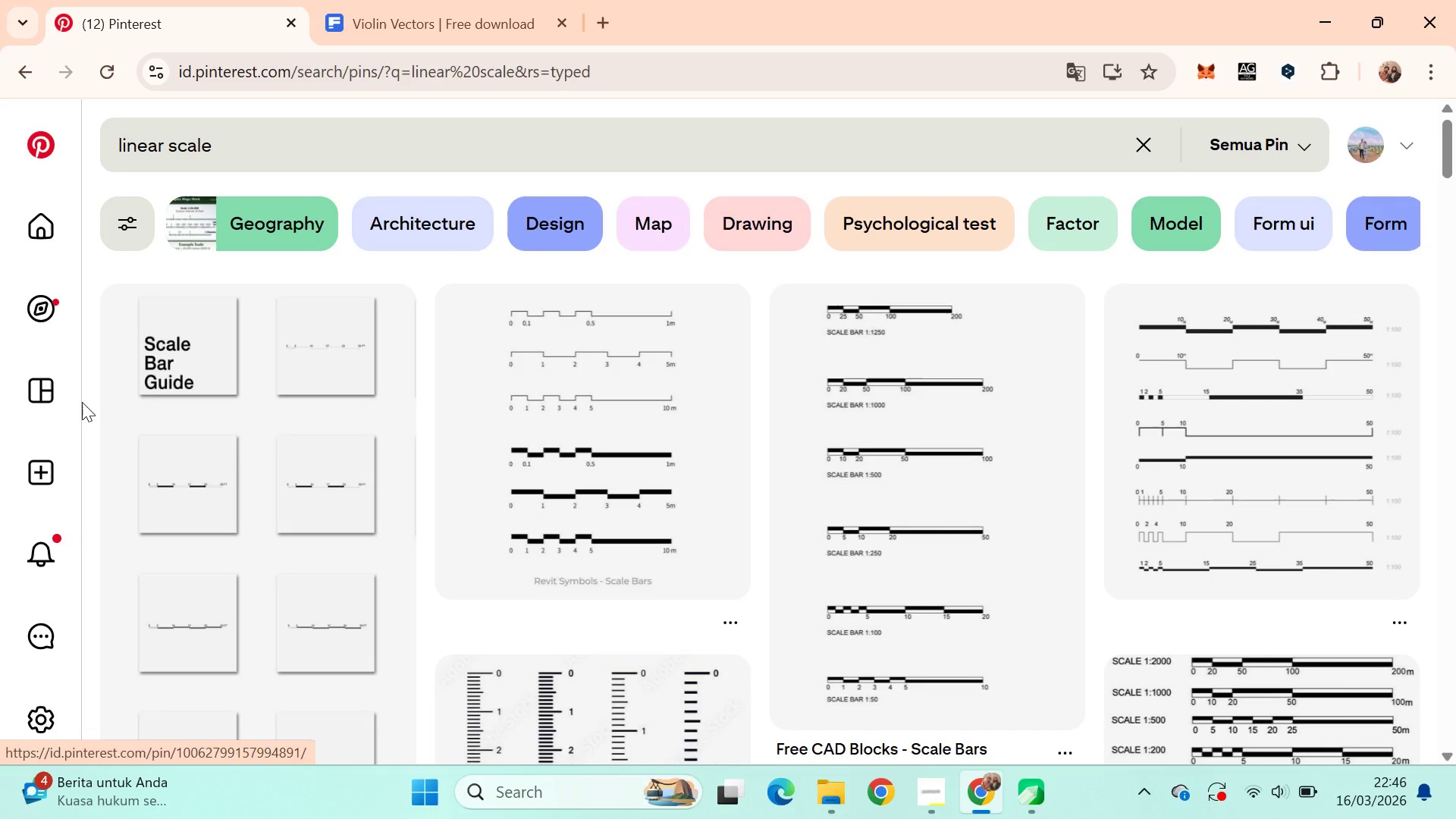 
key(Alt+AltLeft)
 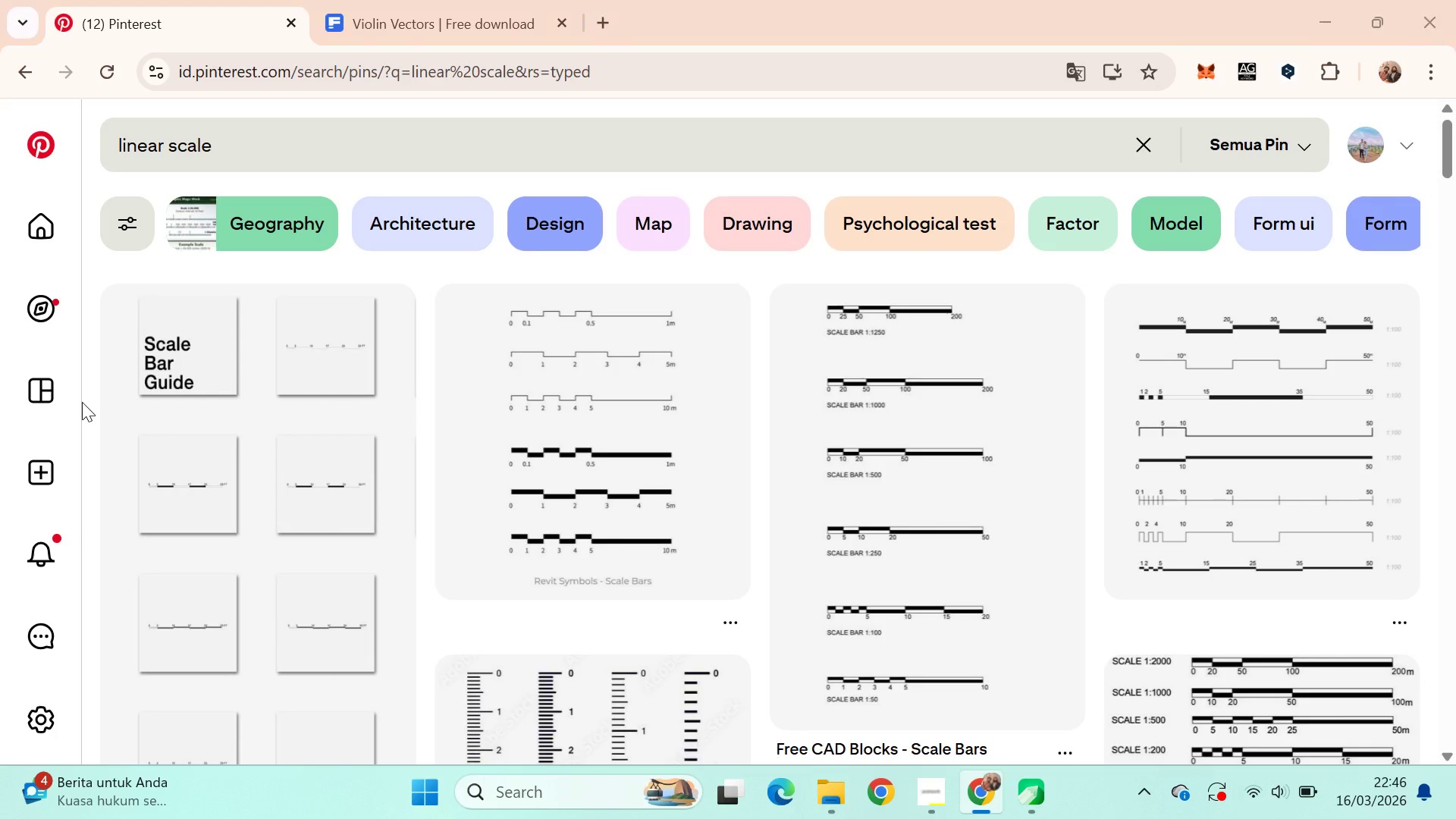 
key(Alt+Tab)
 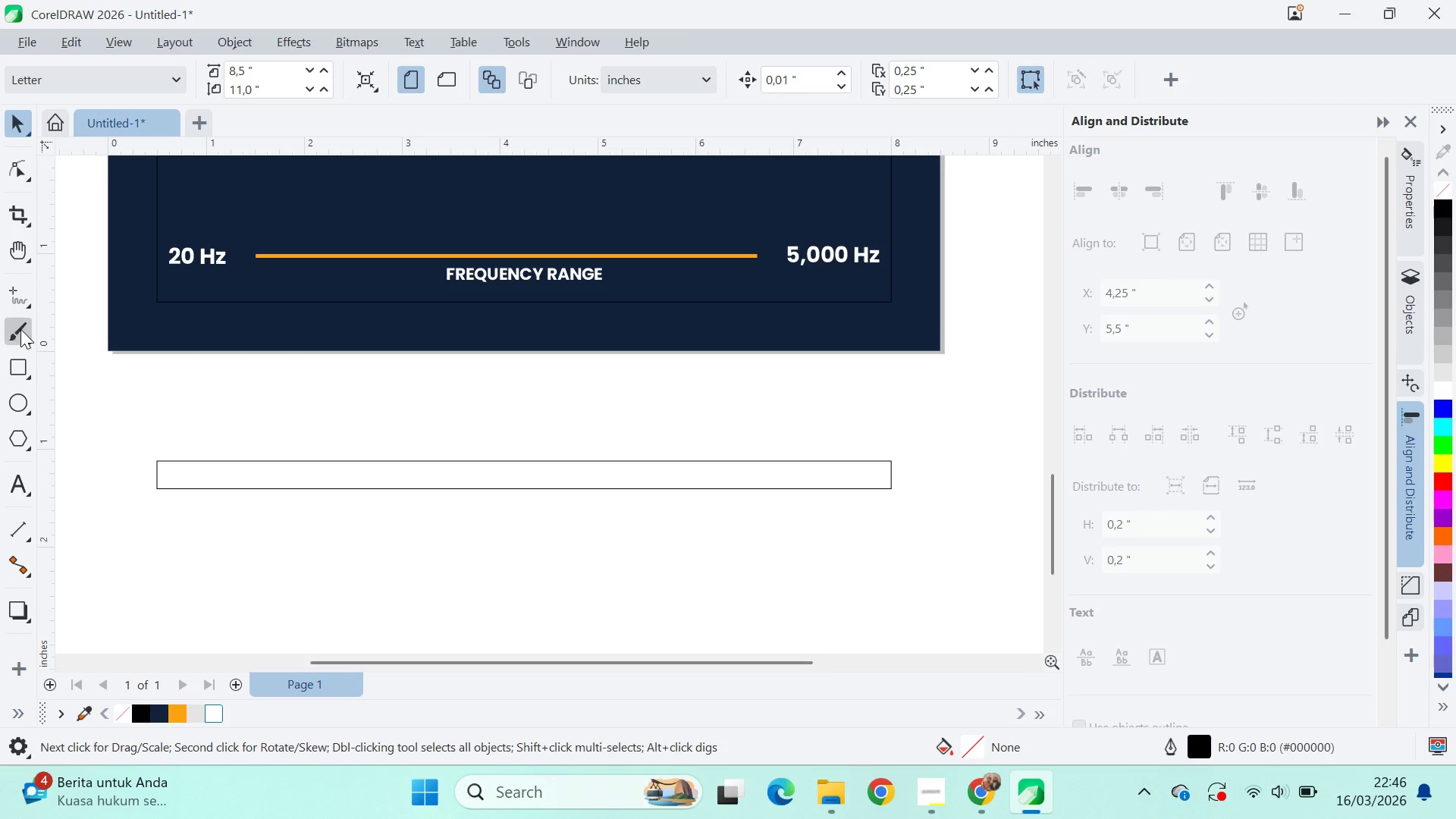 
left_click([13, 289])
 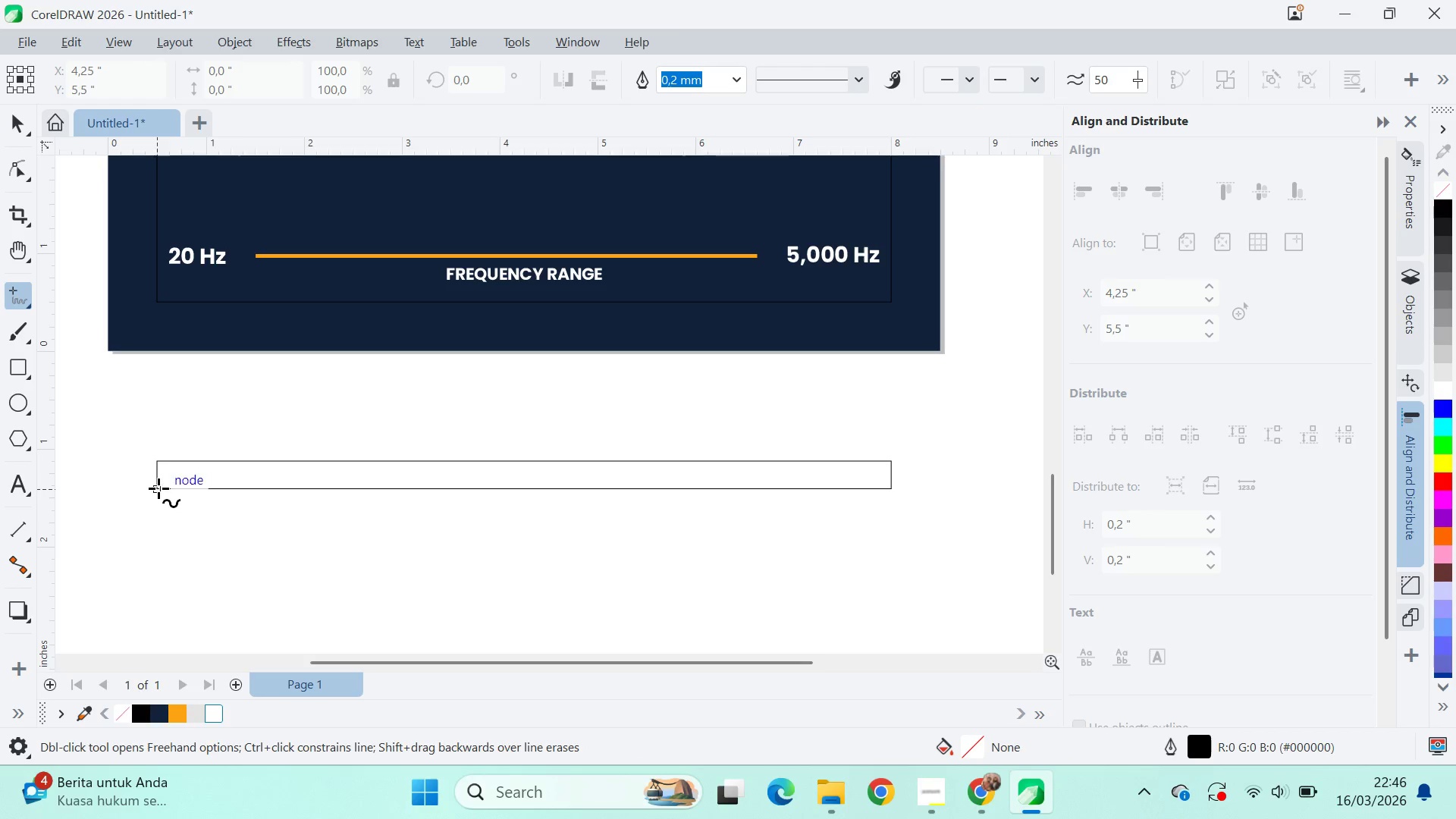 
left_click([155, 488])
 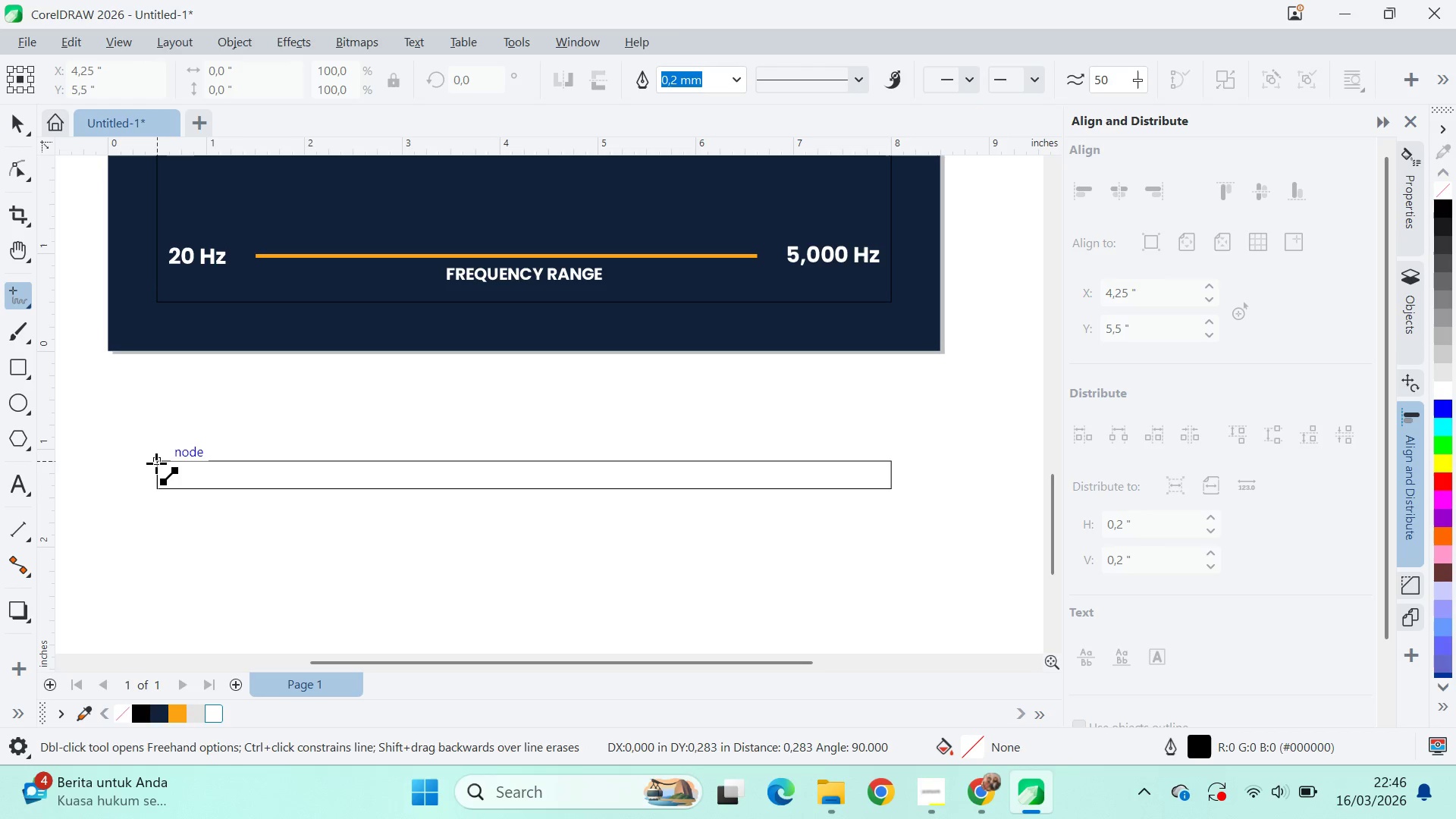 
left_click([156, 463])
 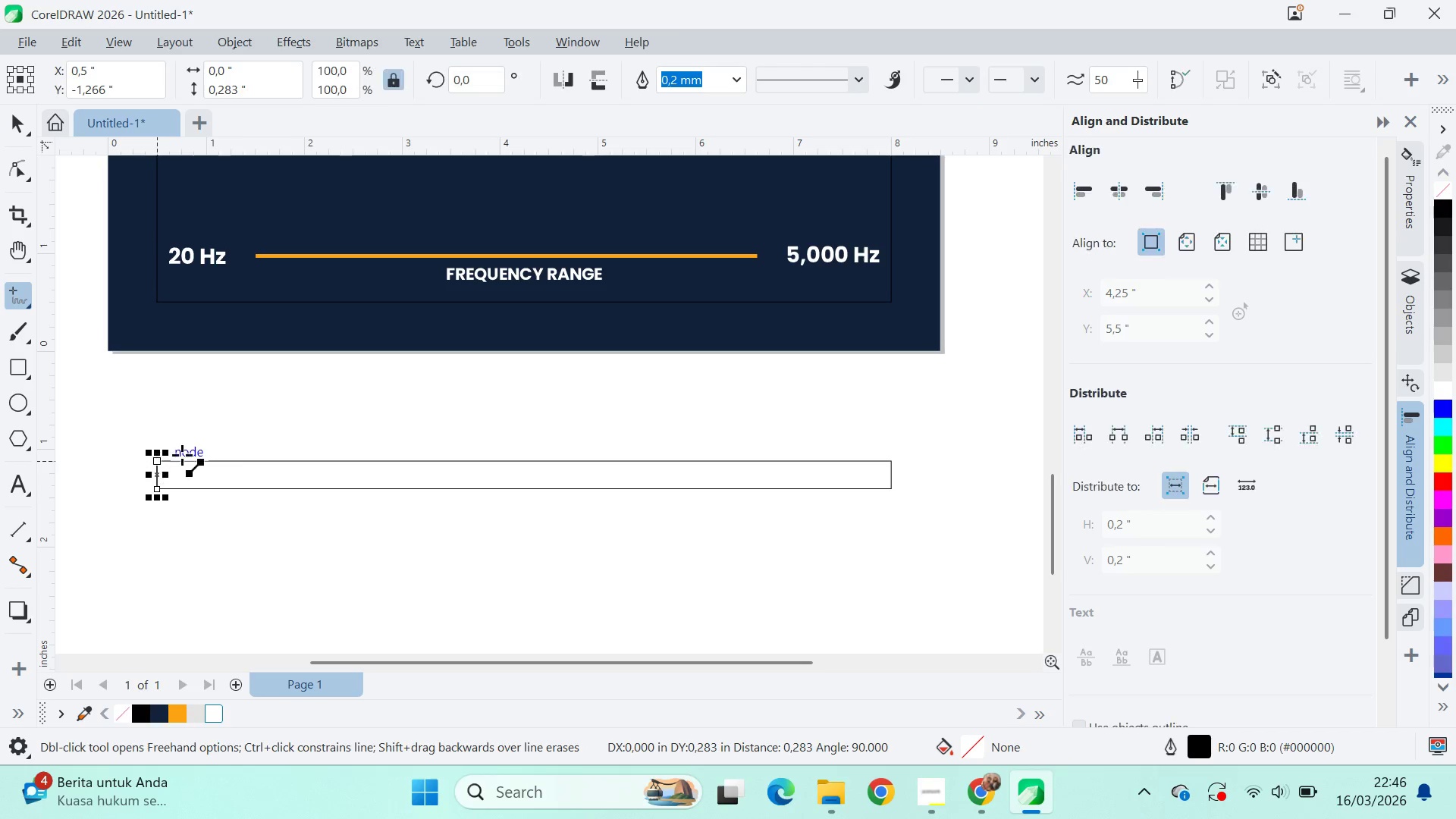 
hold_key(key=ControlLeft, duration=0.58)
 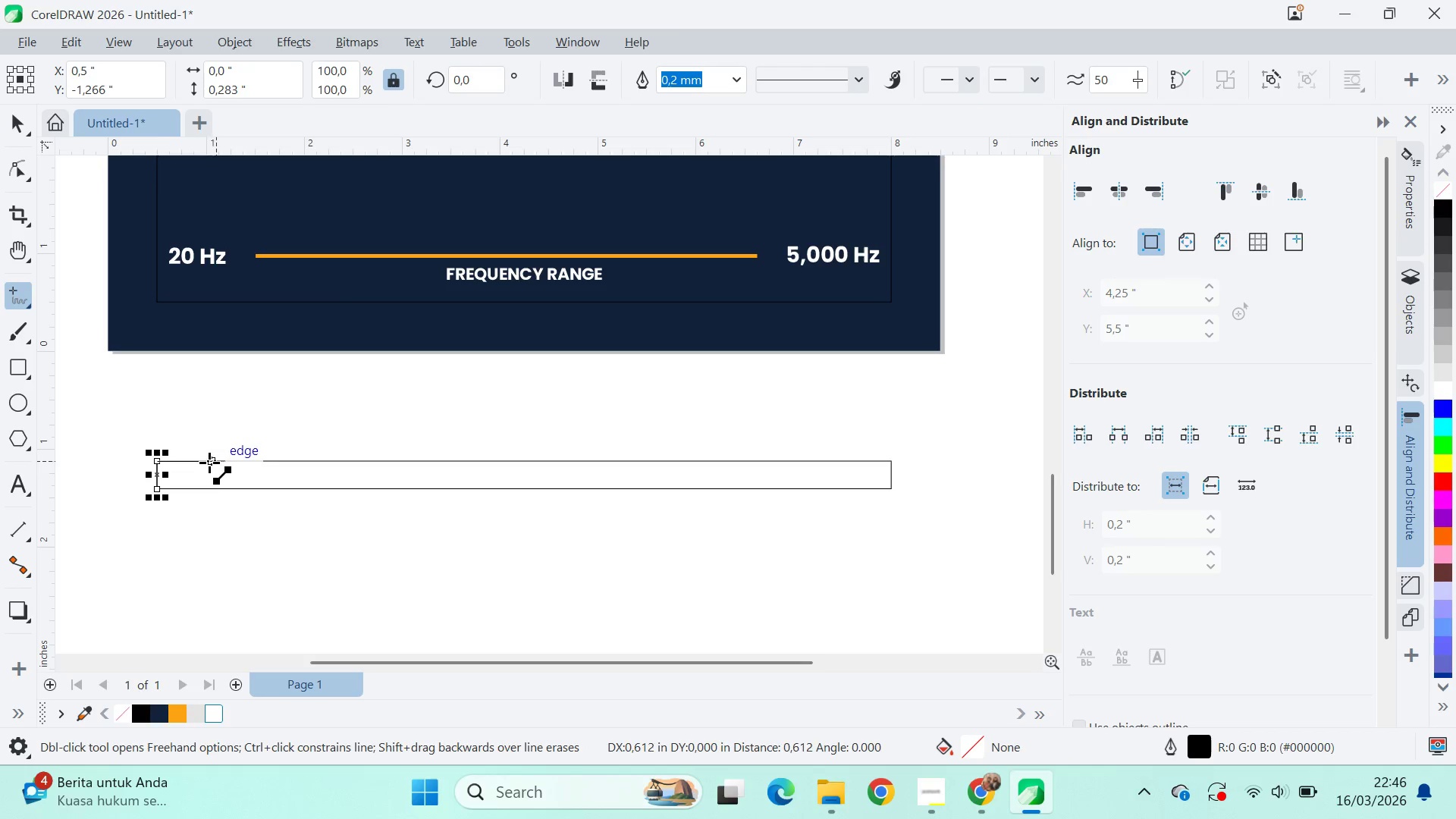 
double_click([209, 463])
 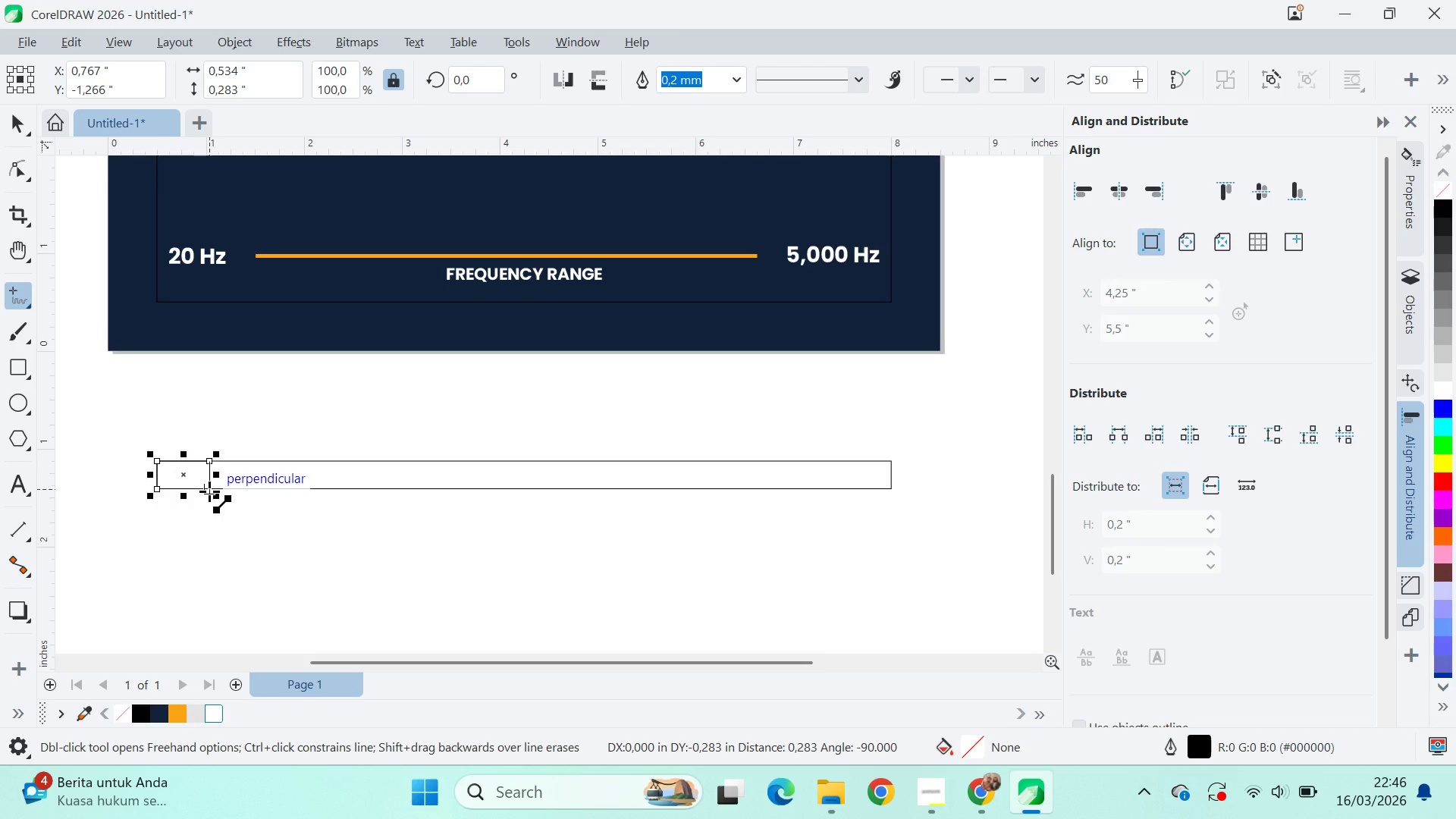 
left_click([209, 491])
 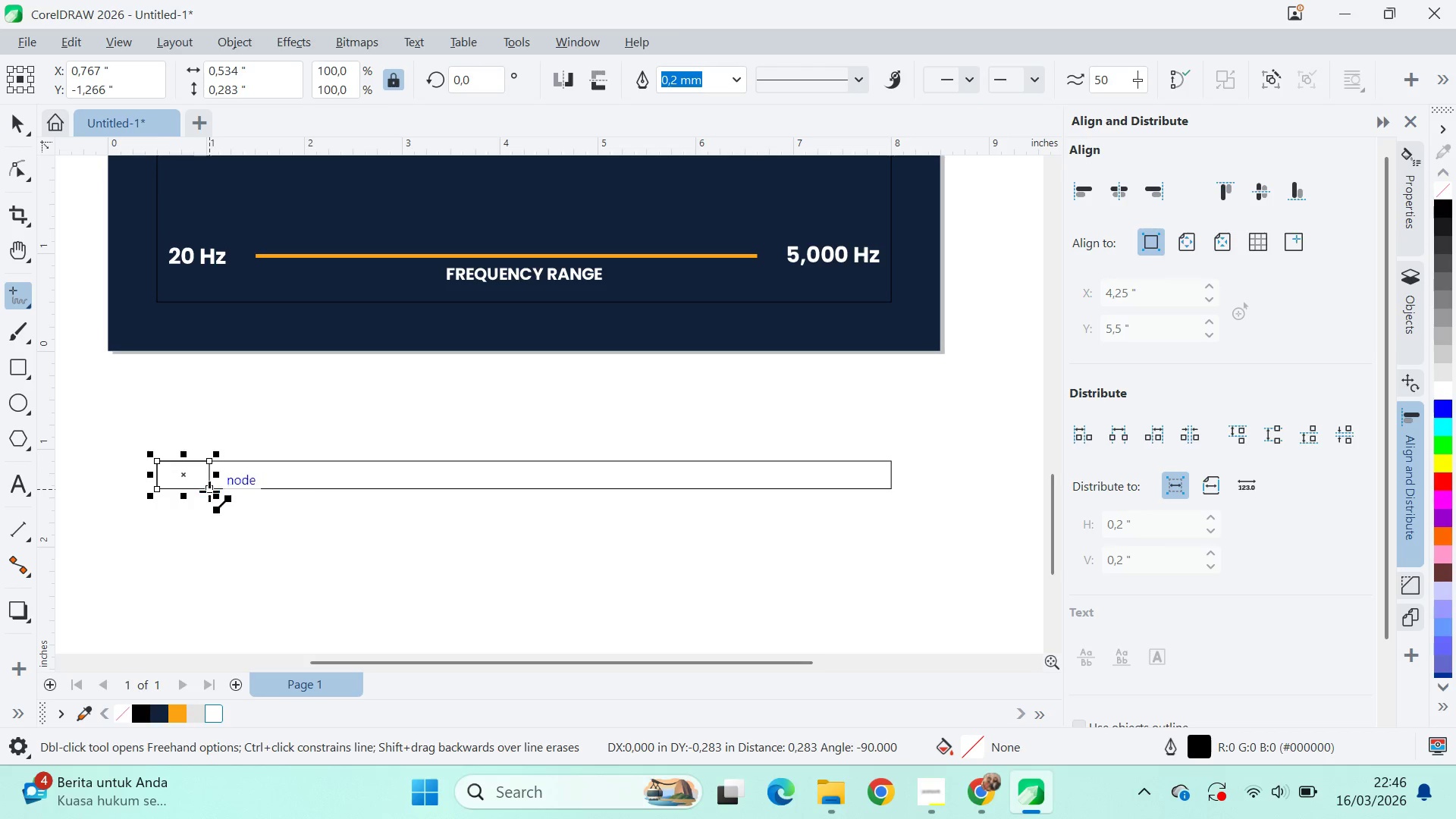 
double_click([209, 491])
 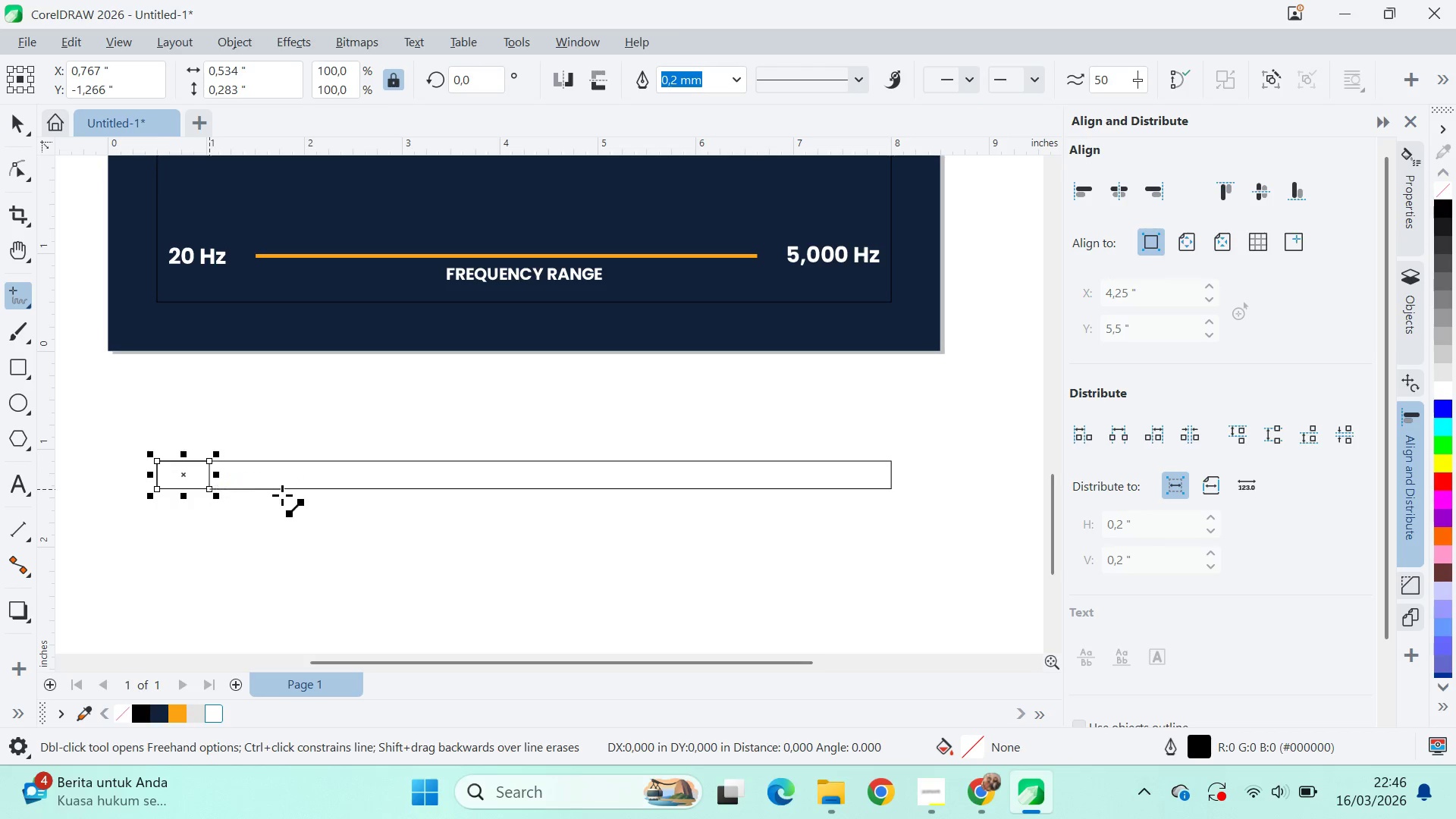 
hold_key(key=ShiftLeft, duration=1.52)
 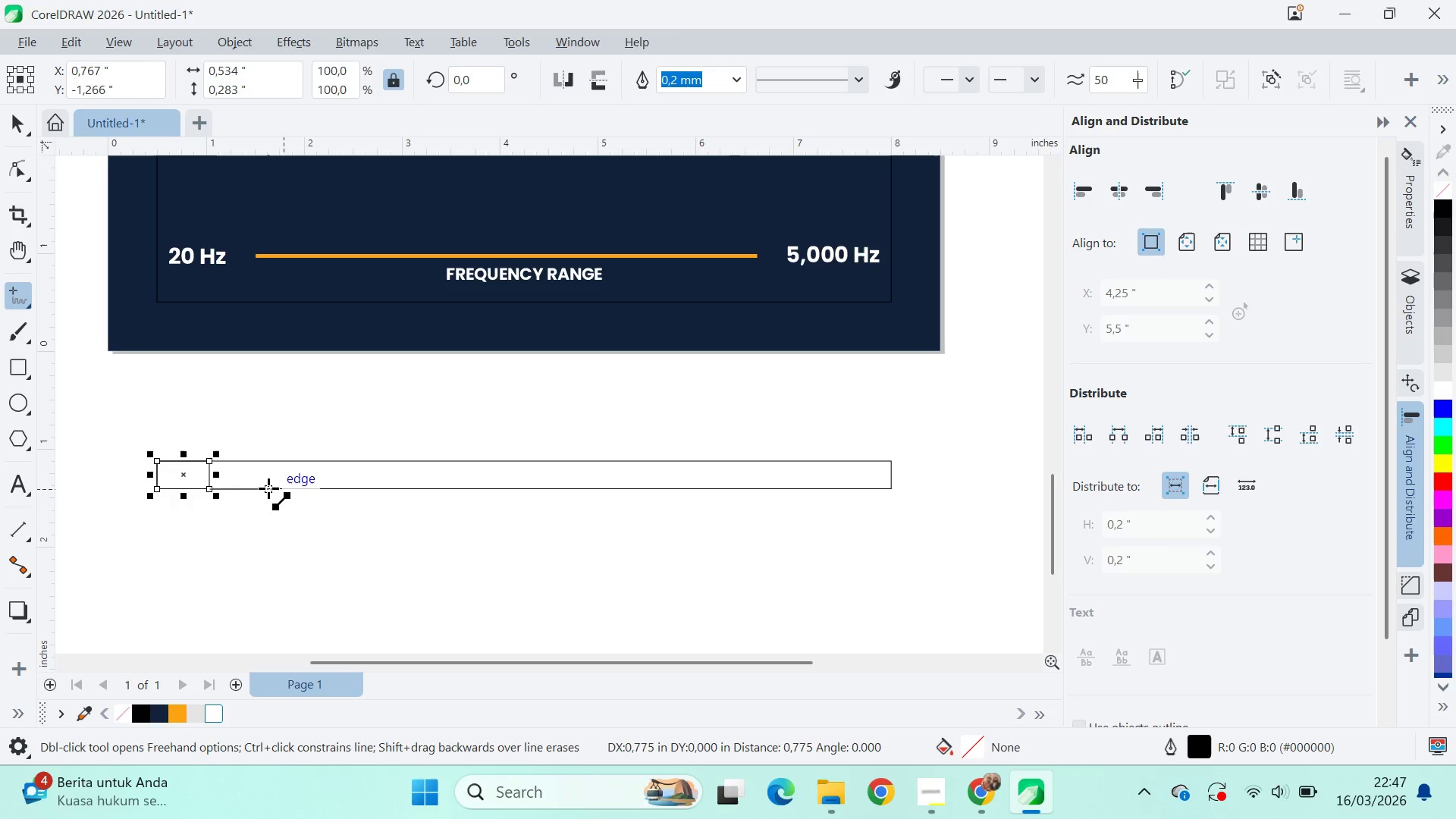 
hold_key(key=ShiftLeft, duration=1.52)
 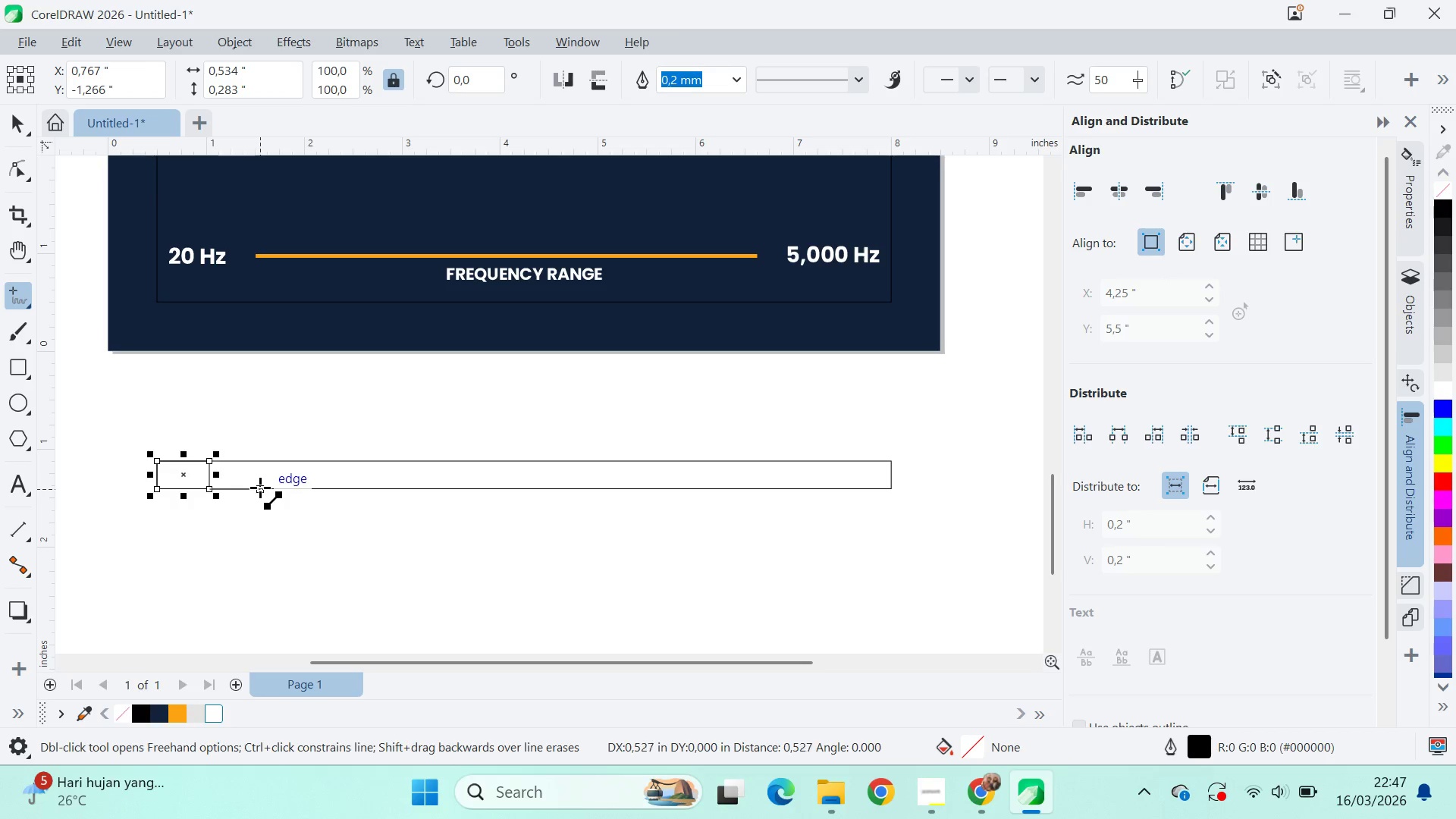 
hold_key(key=ShiftLeft, duration=1.5)
 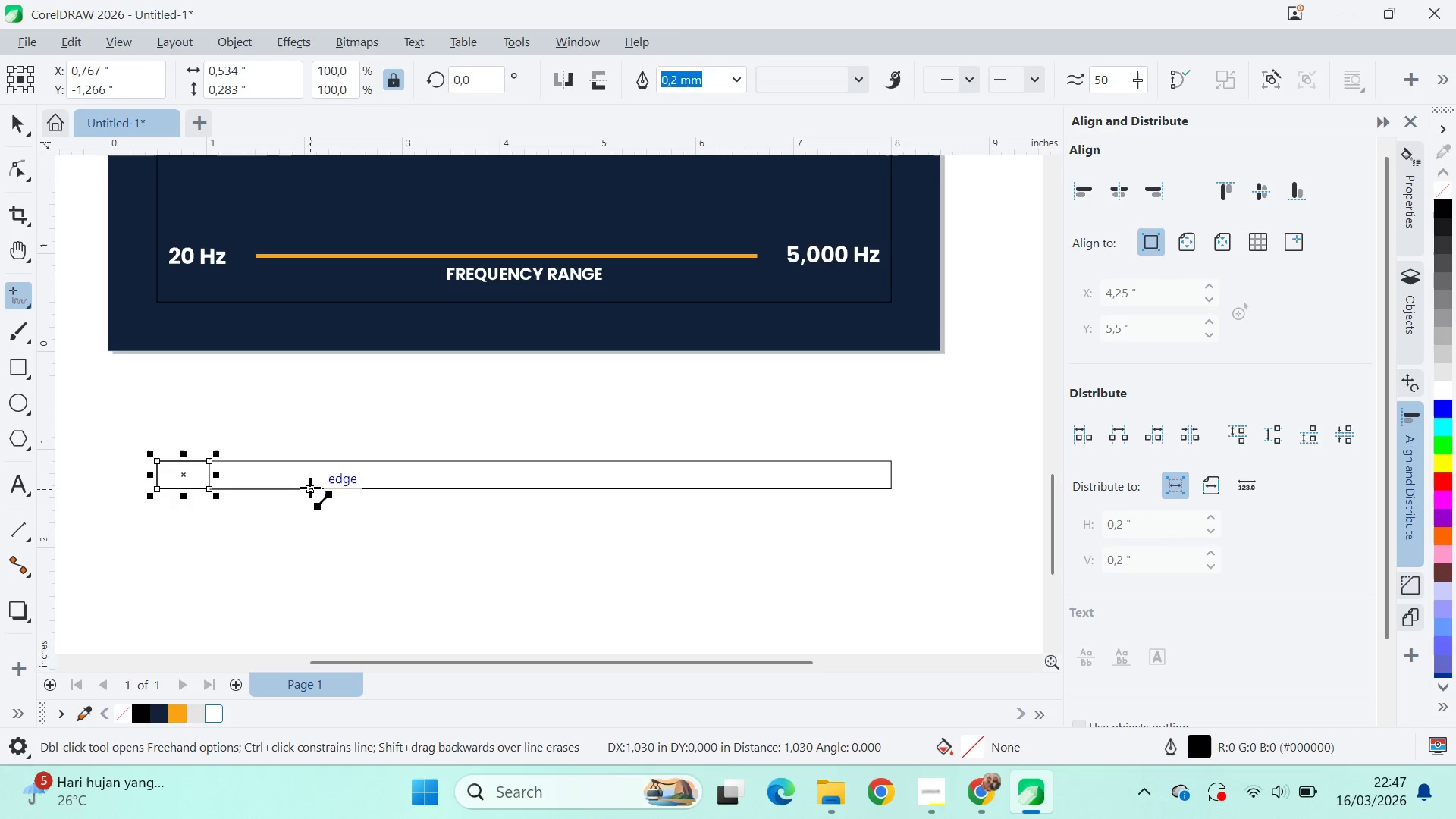 
hold_key(key=ShiftLeft, duration=1.51)
 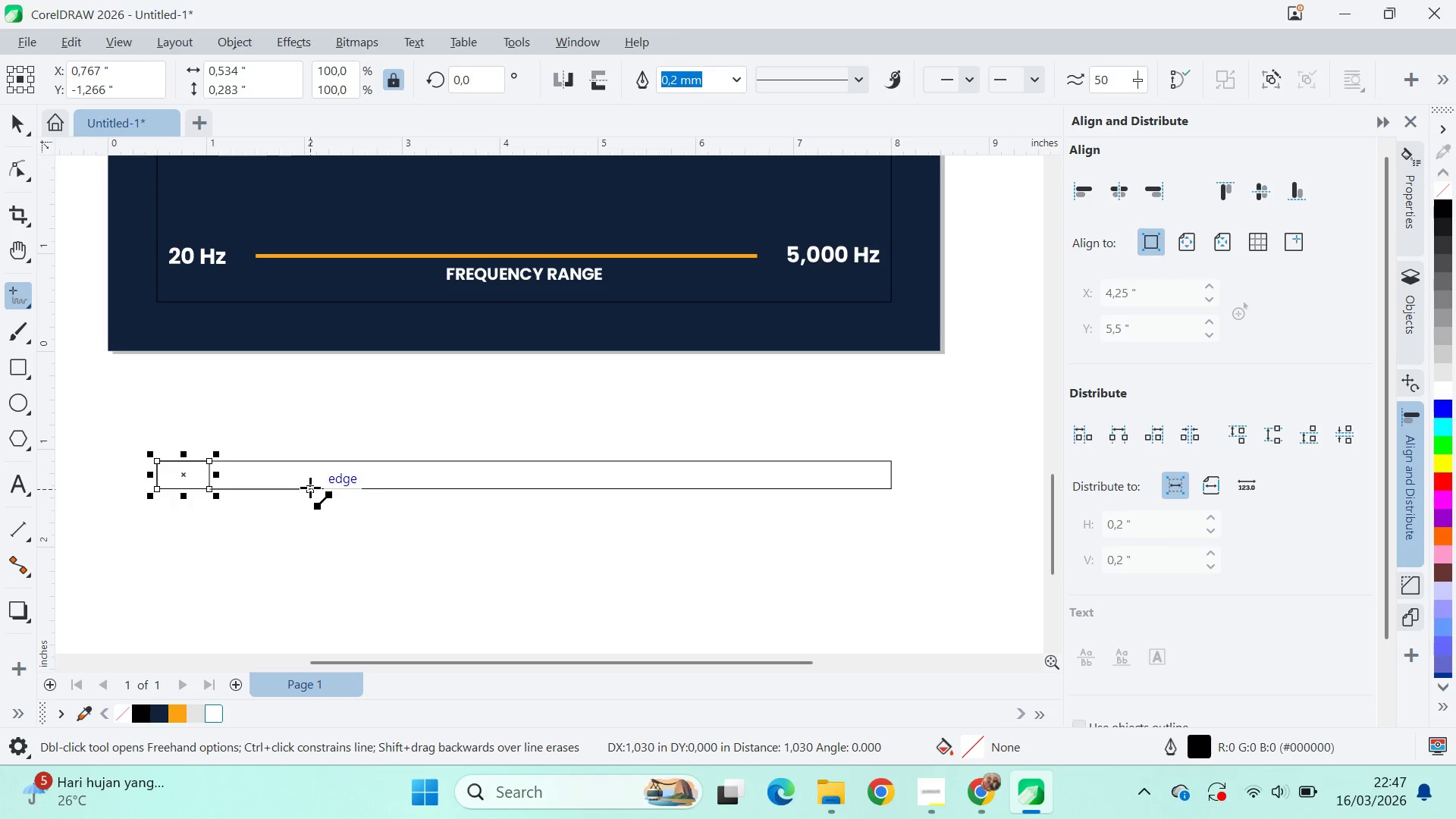 
hold_key(key=ShiftLeft, duration=1.52)
left_click([310, 488])
 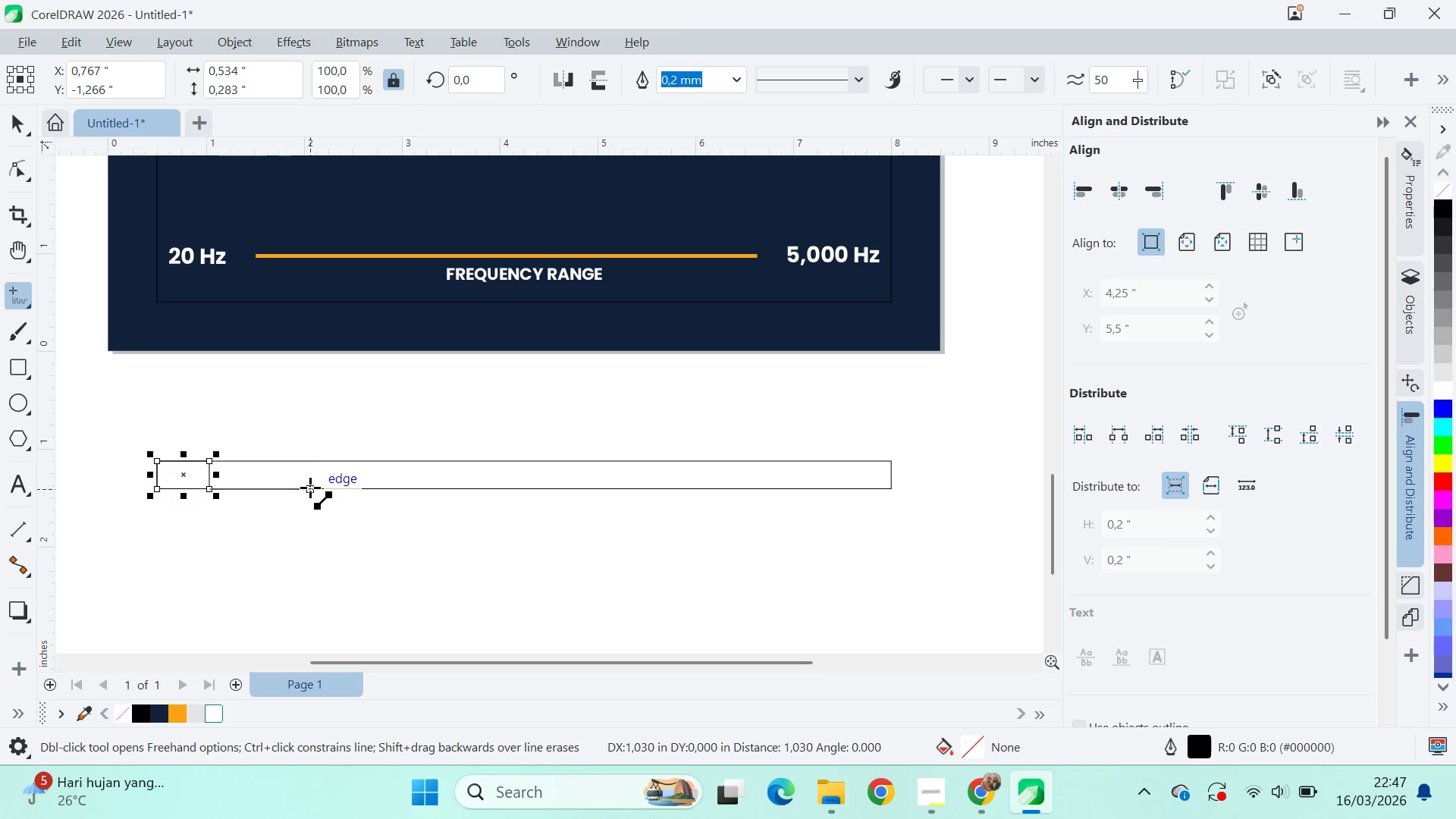 
double_click([310, 488])
 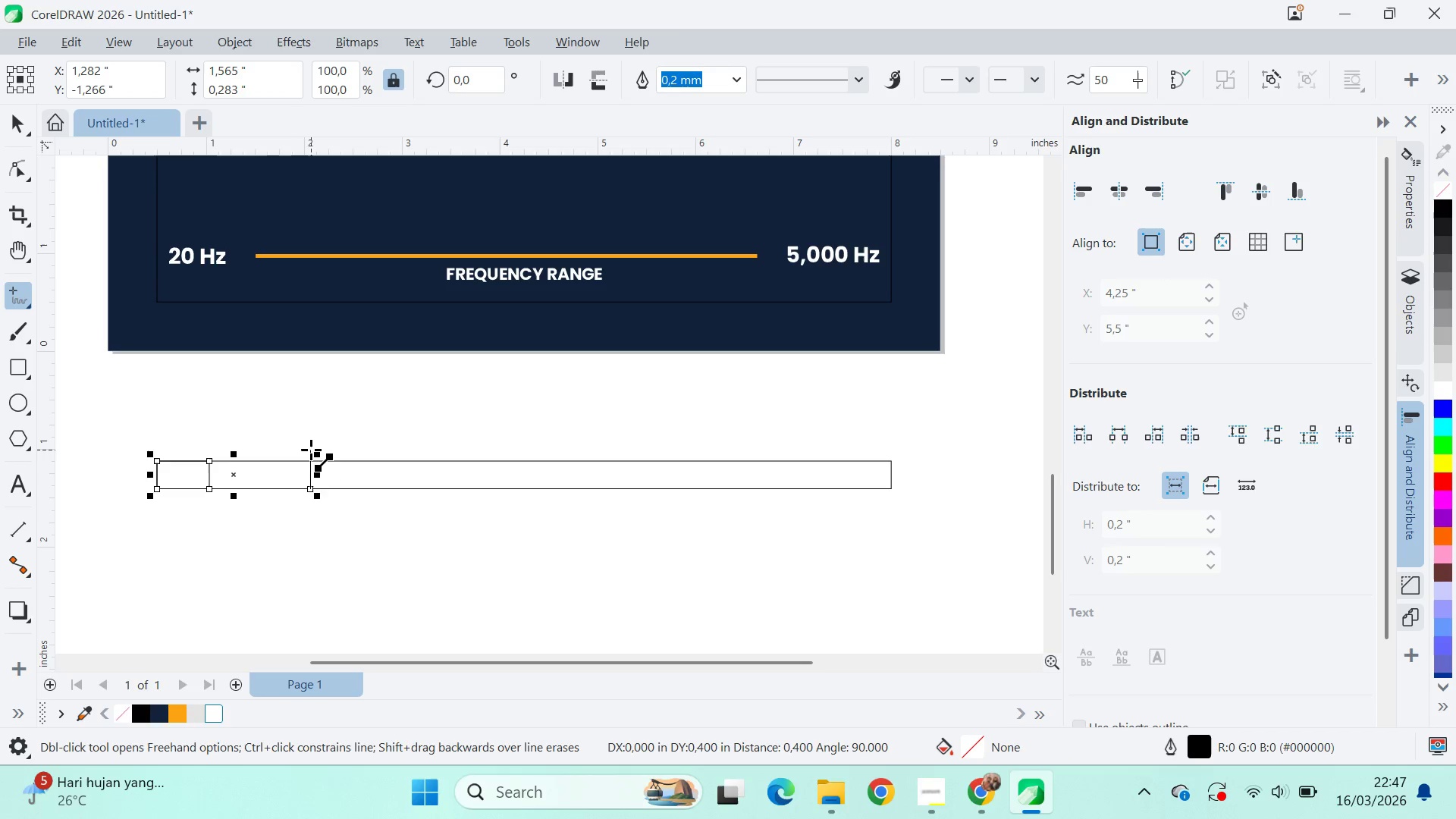 
hold_key(key=ShiftLeft, duration=1.5)
double_click([312, 463])
 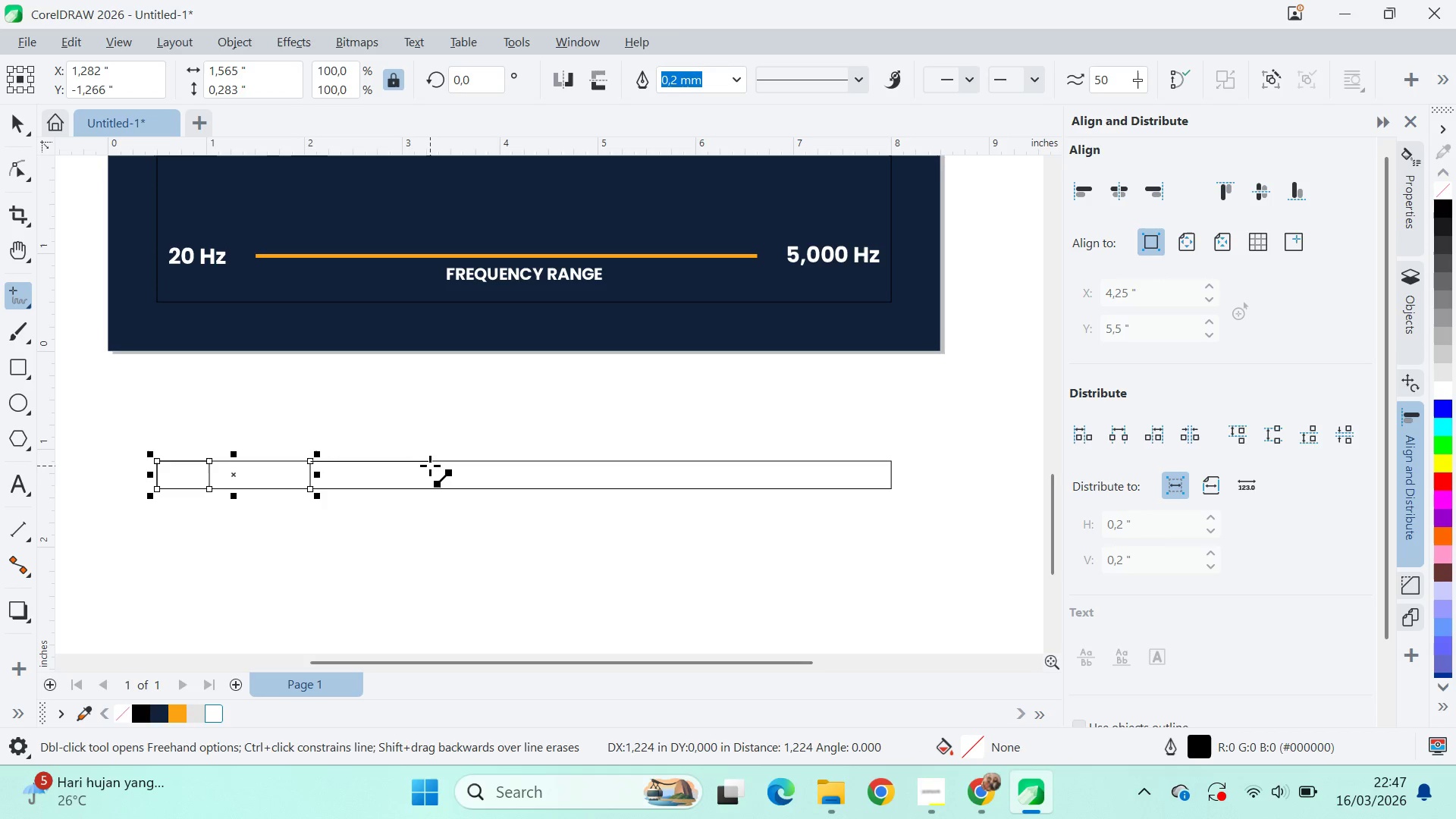 
hold_key(key=ShiftLeft, duration=1.52)
left_click([449, 461])
 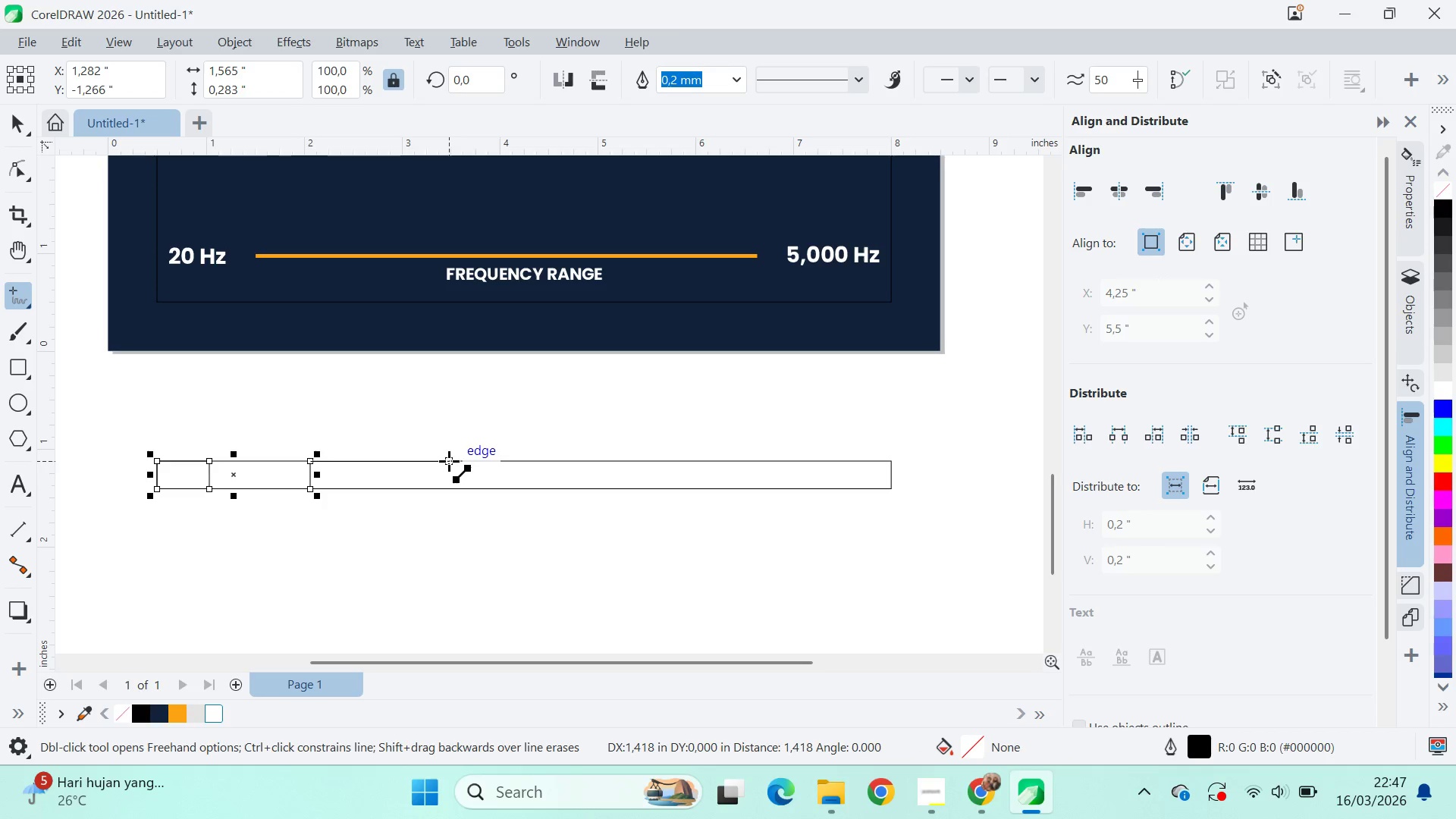 
double_click([449, 461])
 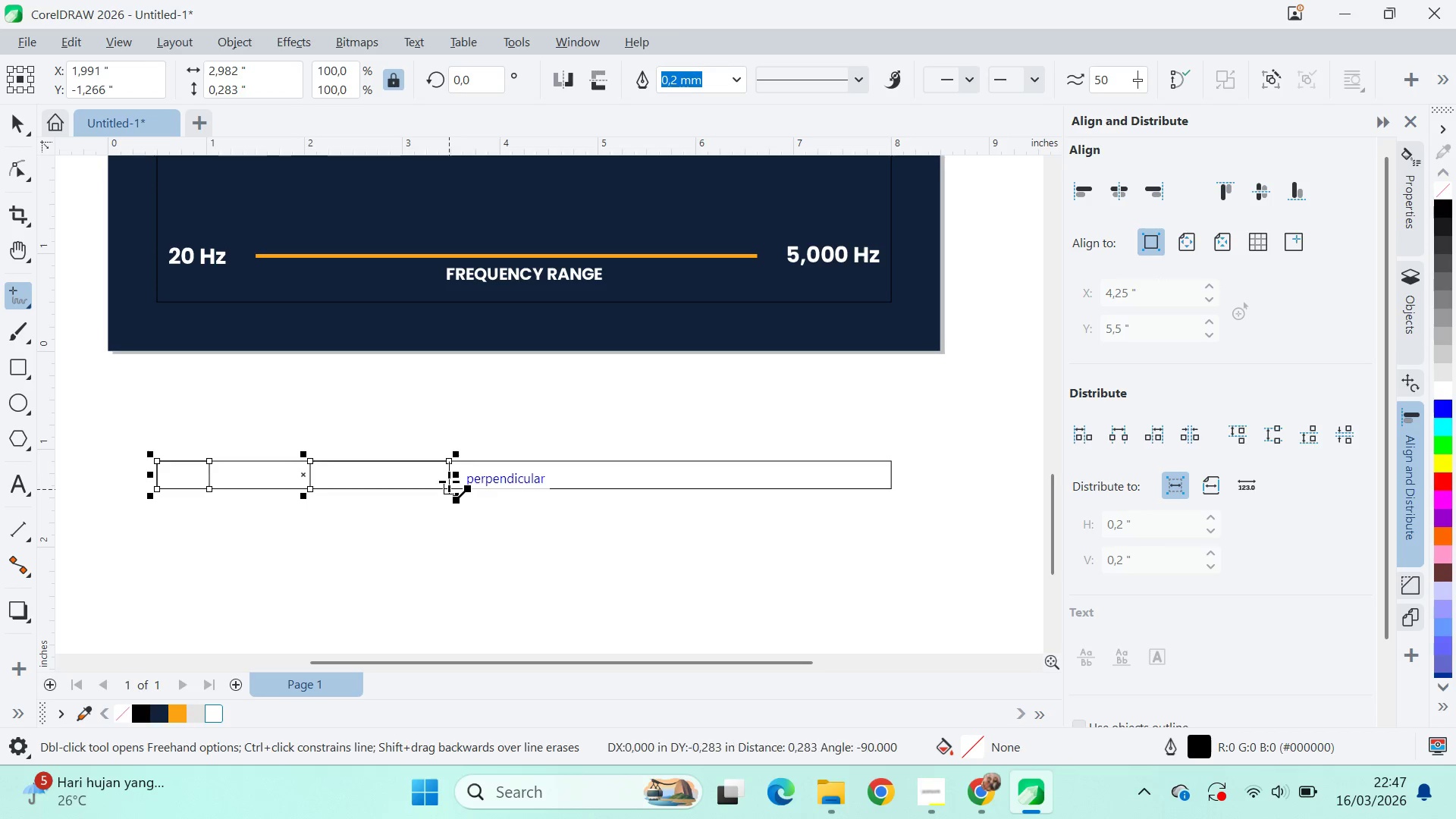 
hold_key(key=ShiftLeft, duration=1.51)
left_click([450, 488])
 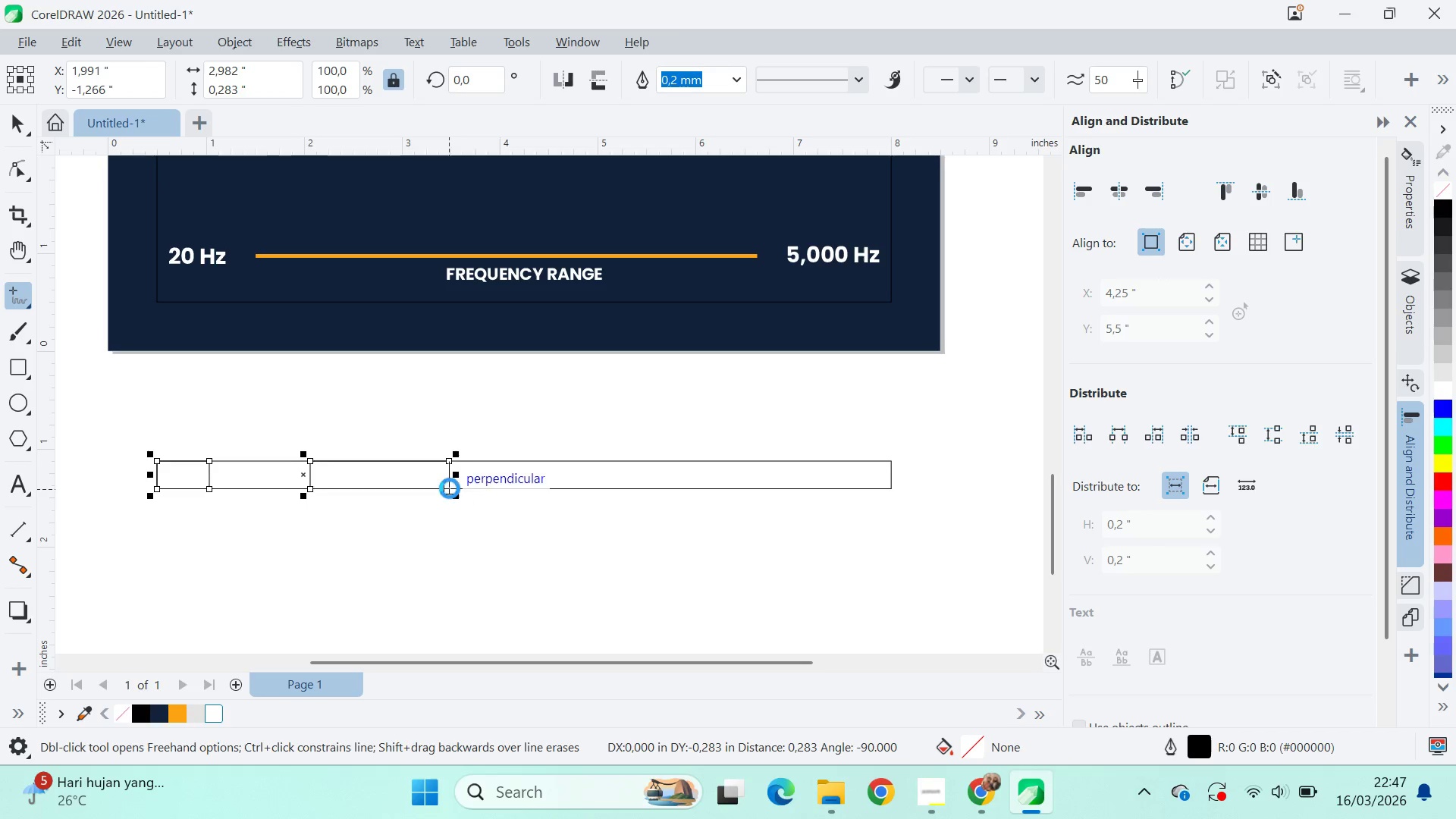 
double_click([450, 488])
 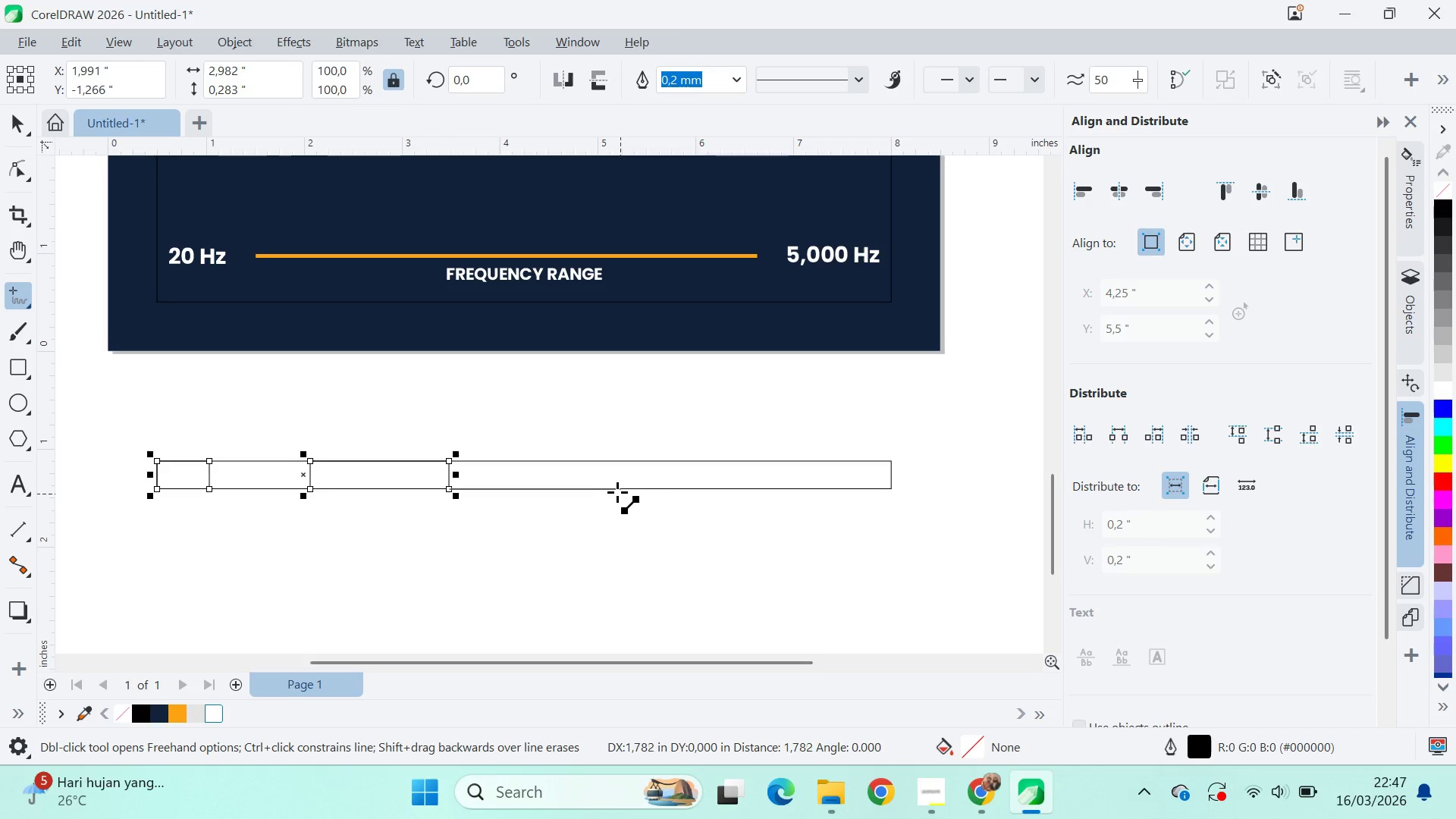 
hold_key(key=ShiftLeft, duration=1.52)
left_click([638, 491])
 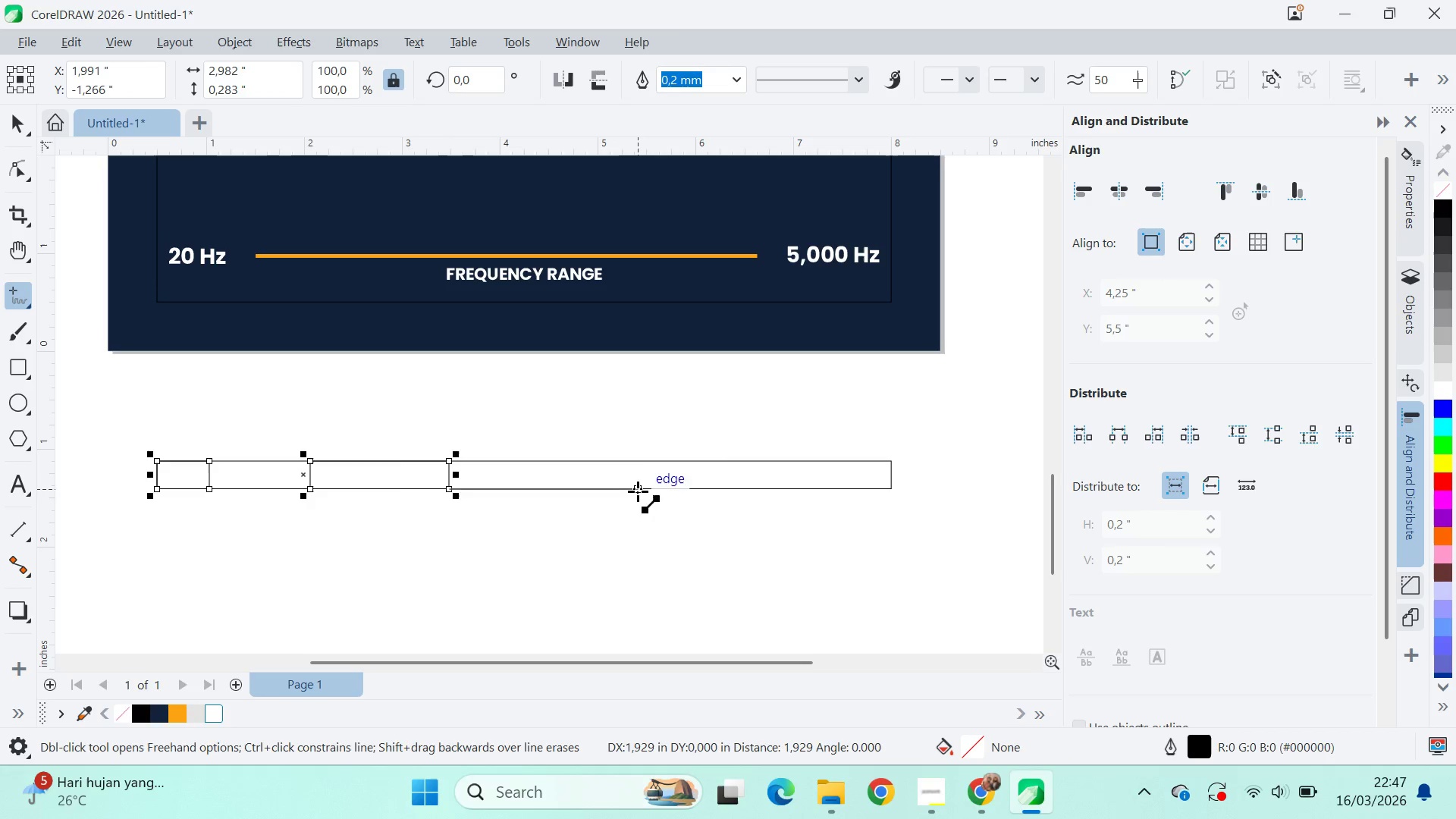 
double_click([638, 491])
 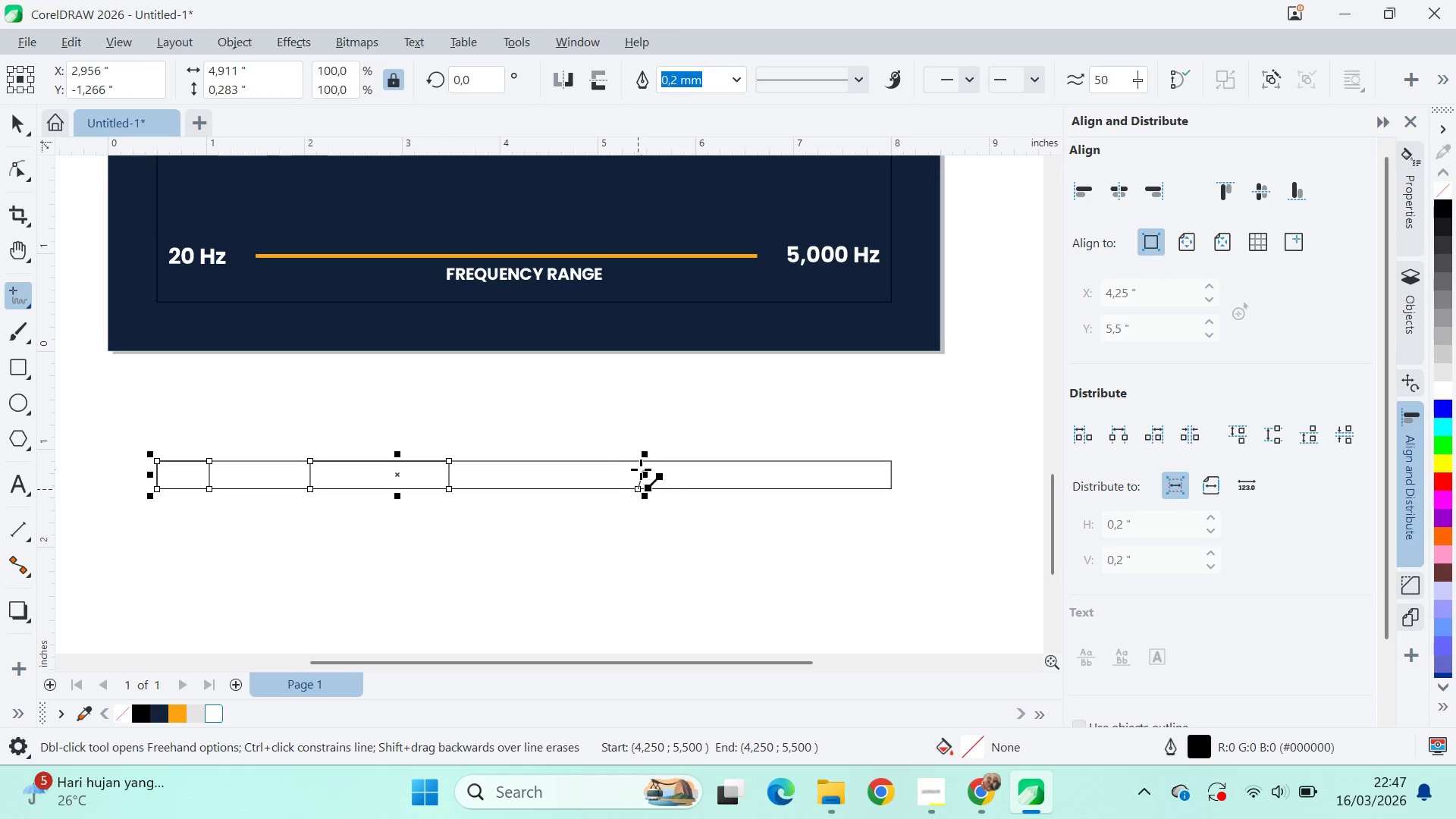 
hold_key(key=ShiftLeft, duration=1.5)
double_click([639, 463])
 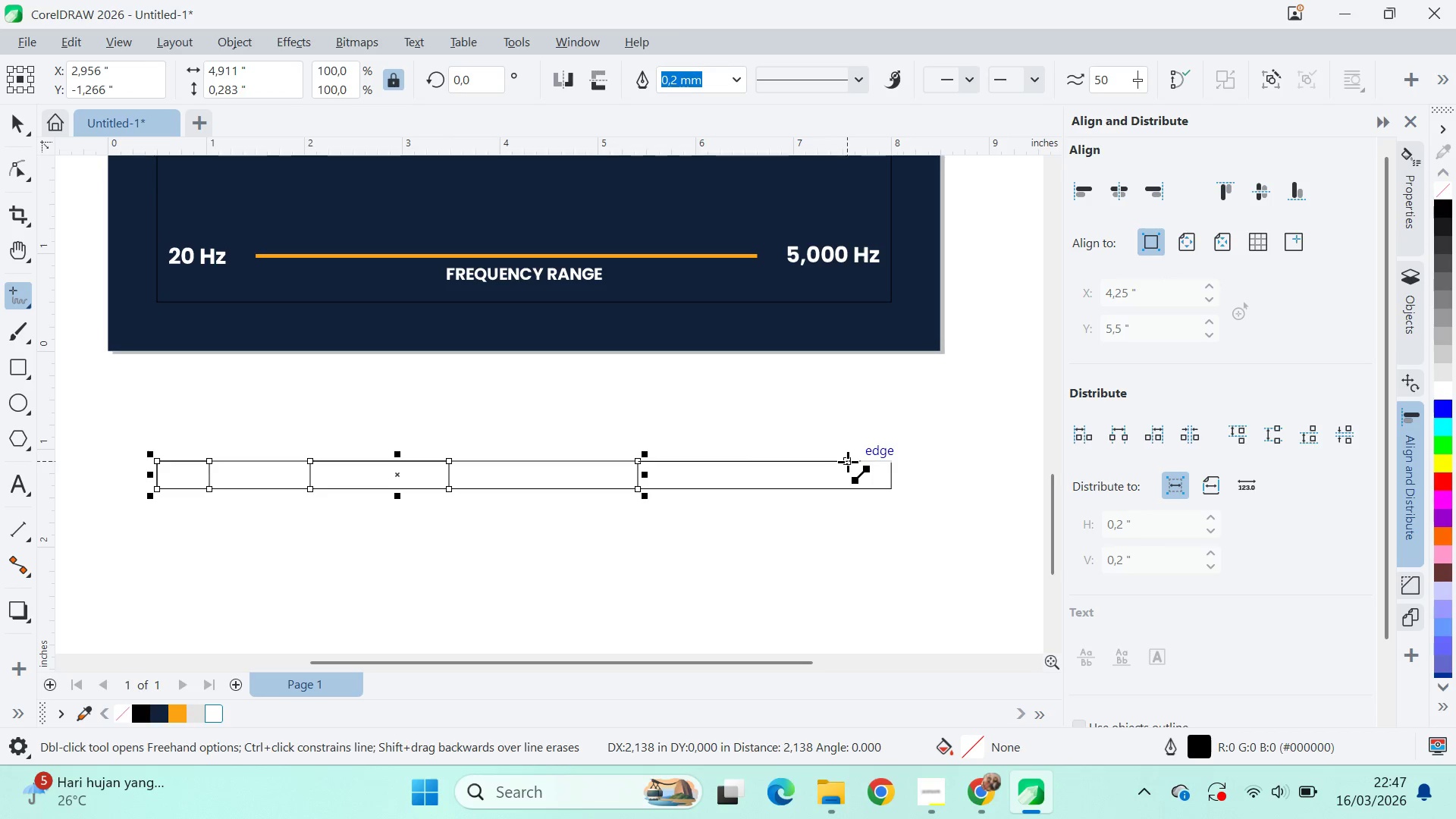 
hold_key(key=ShiftLeft, duration=0.95)
 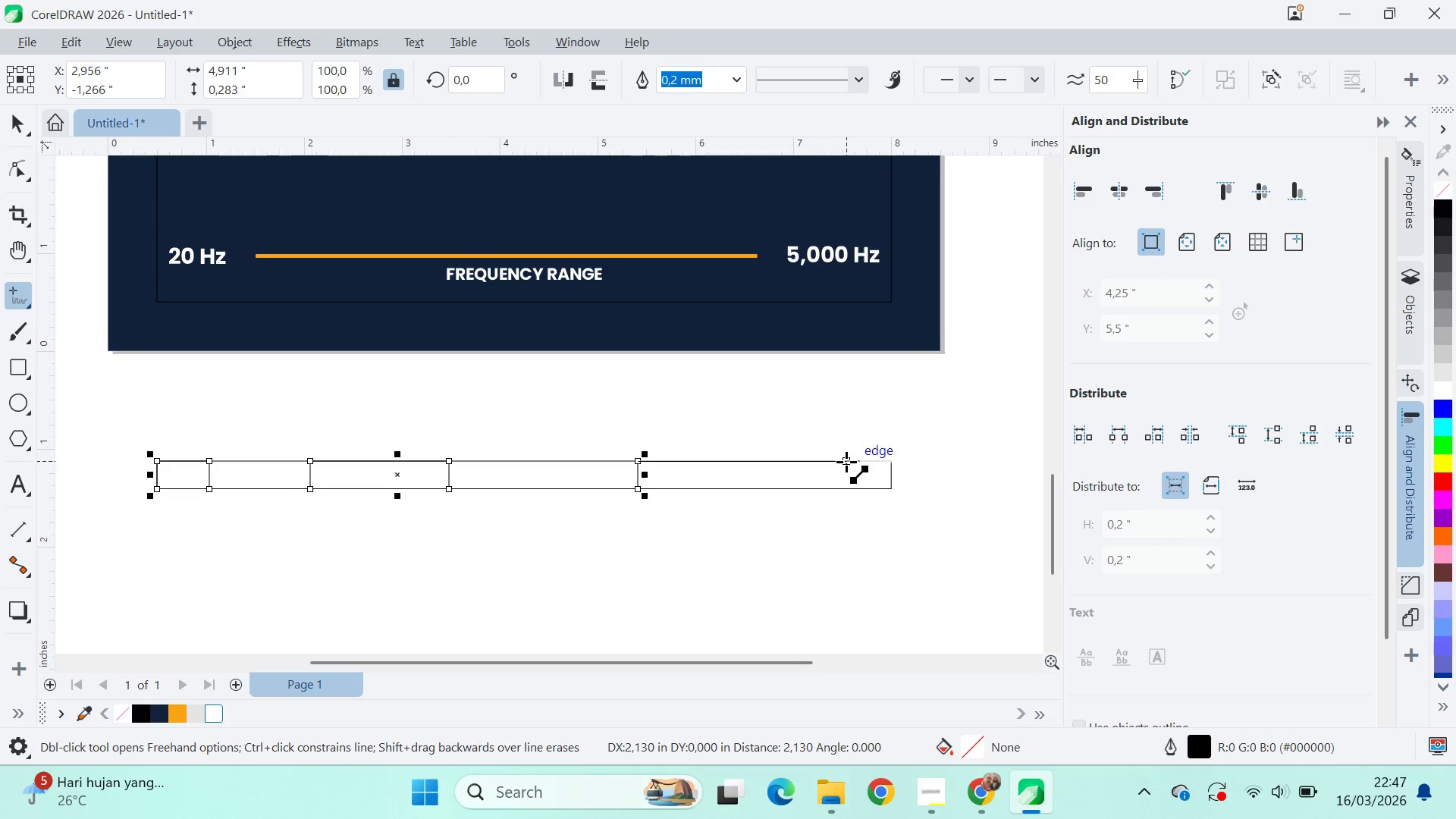 
key(Alt+AltLeft)
 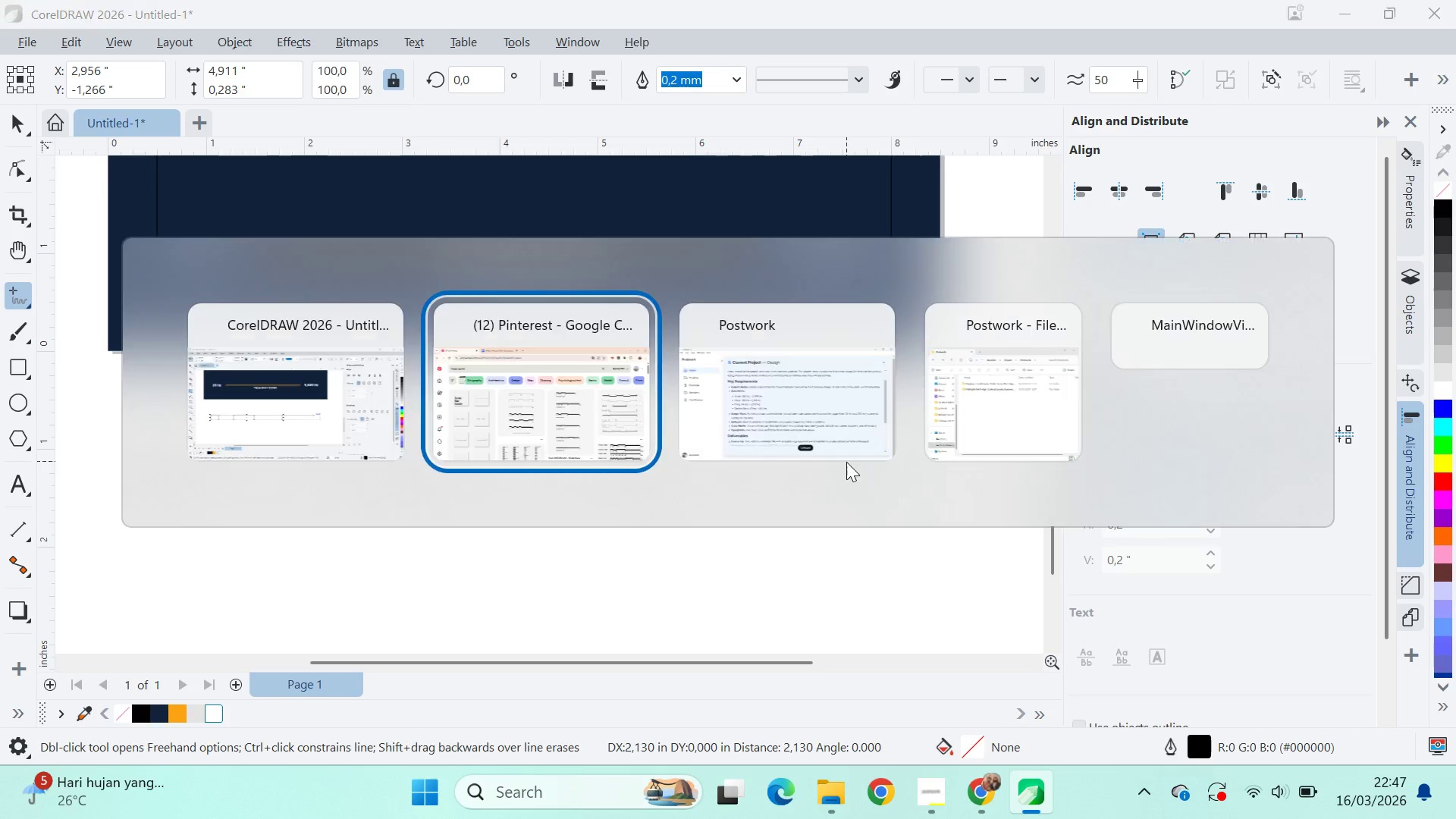 
key(Alt+Tab)
 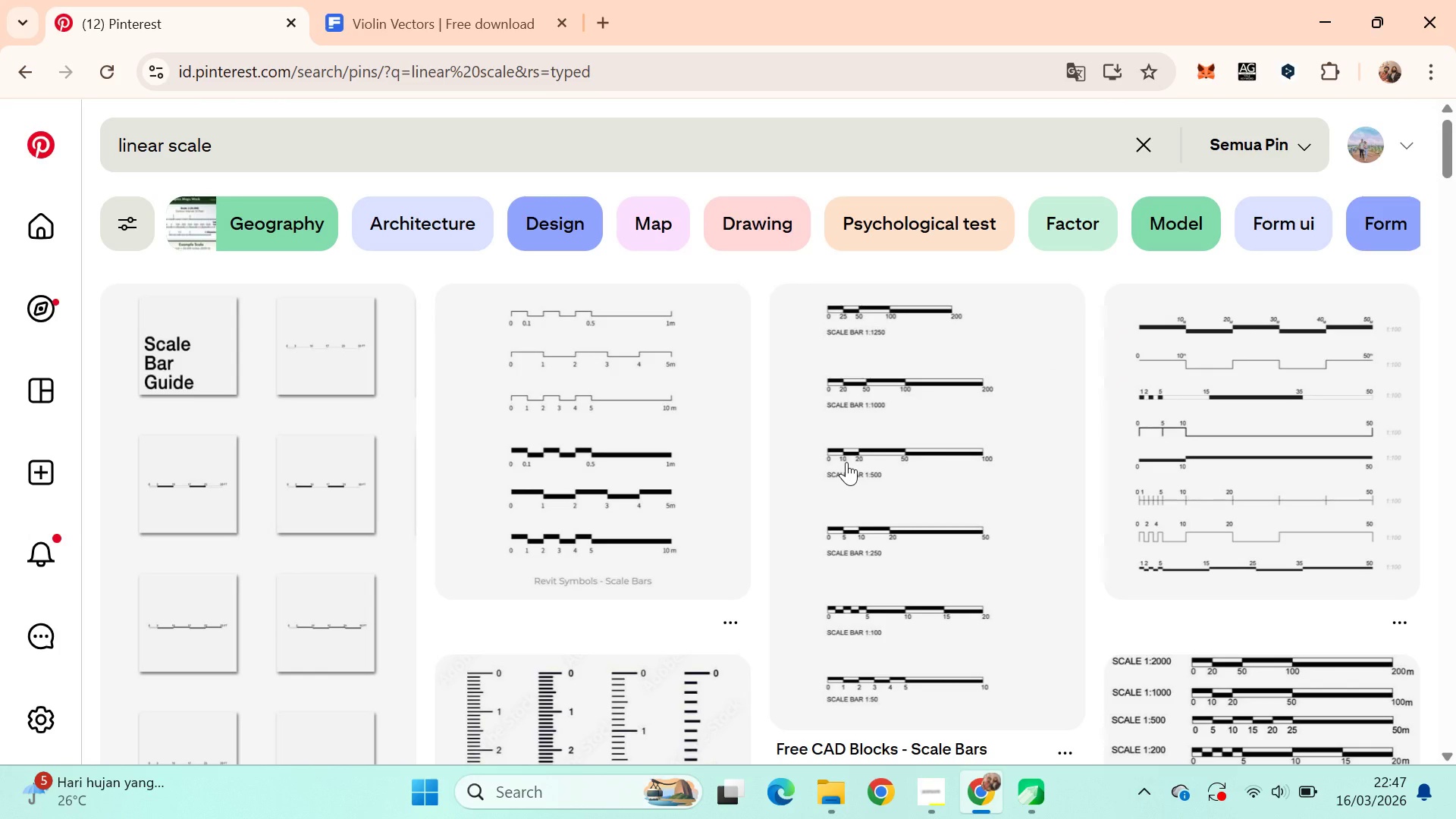 
key(Alt+AltLeft)
 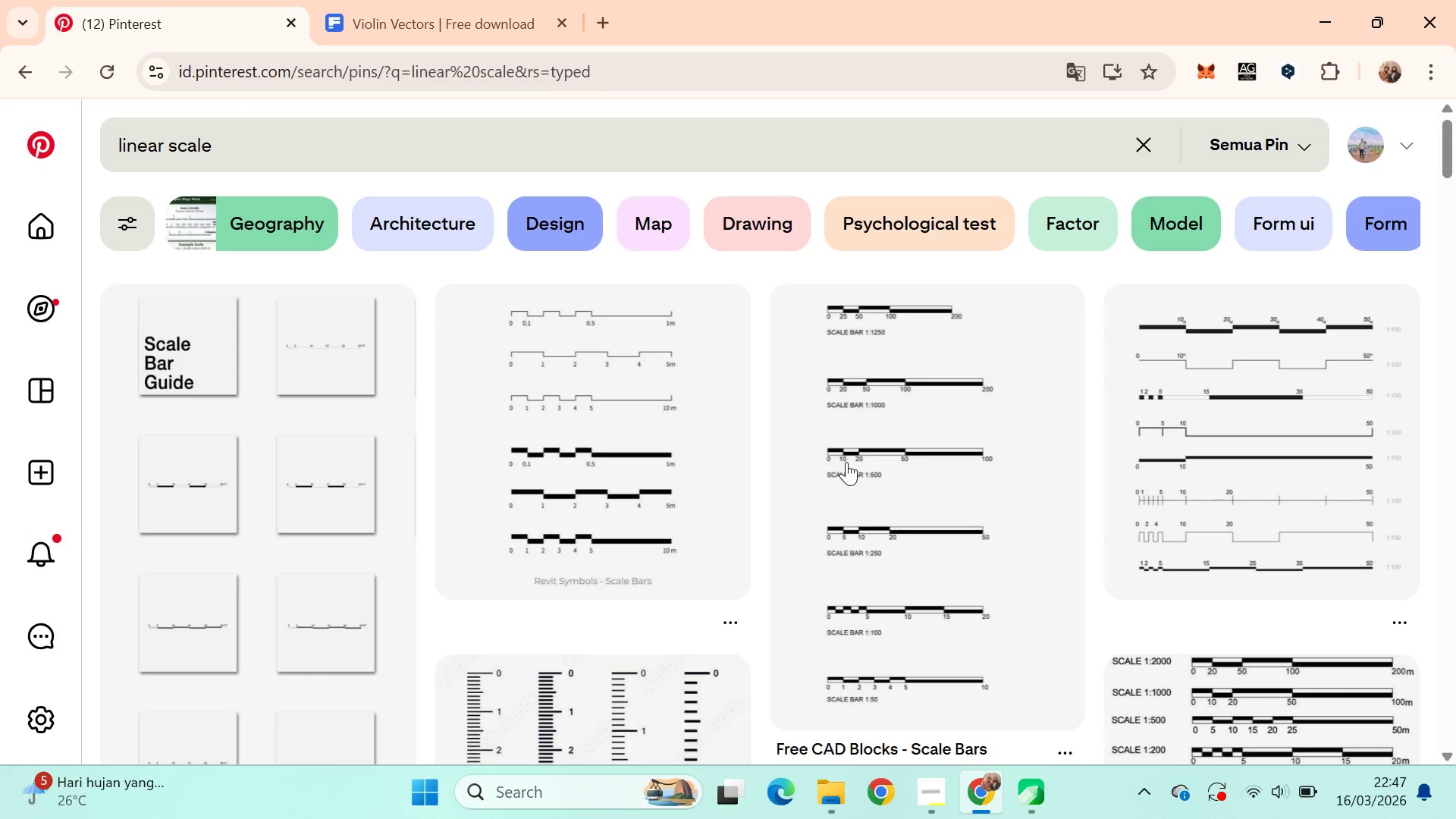 
key(Alt+Tab)
 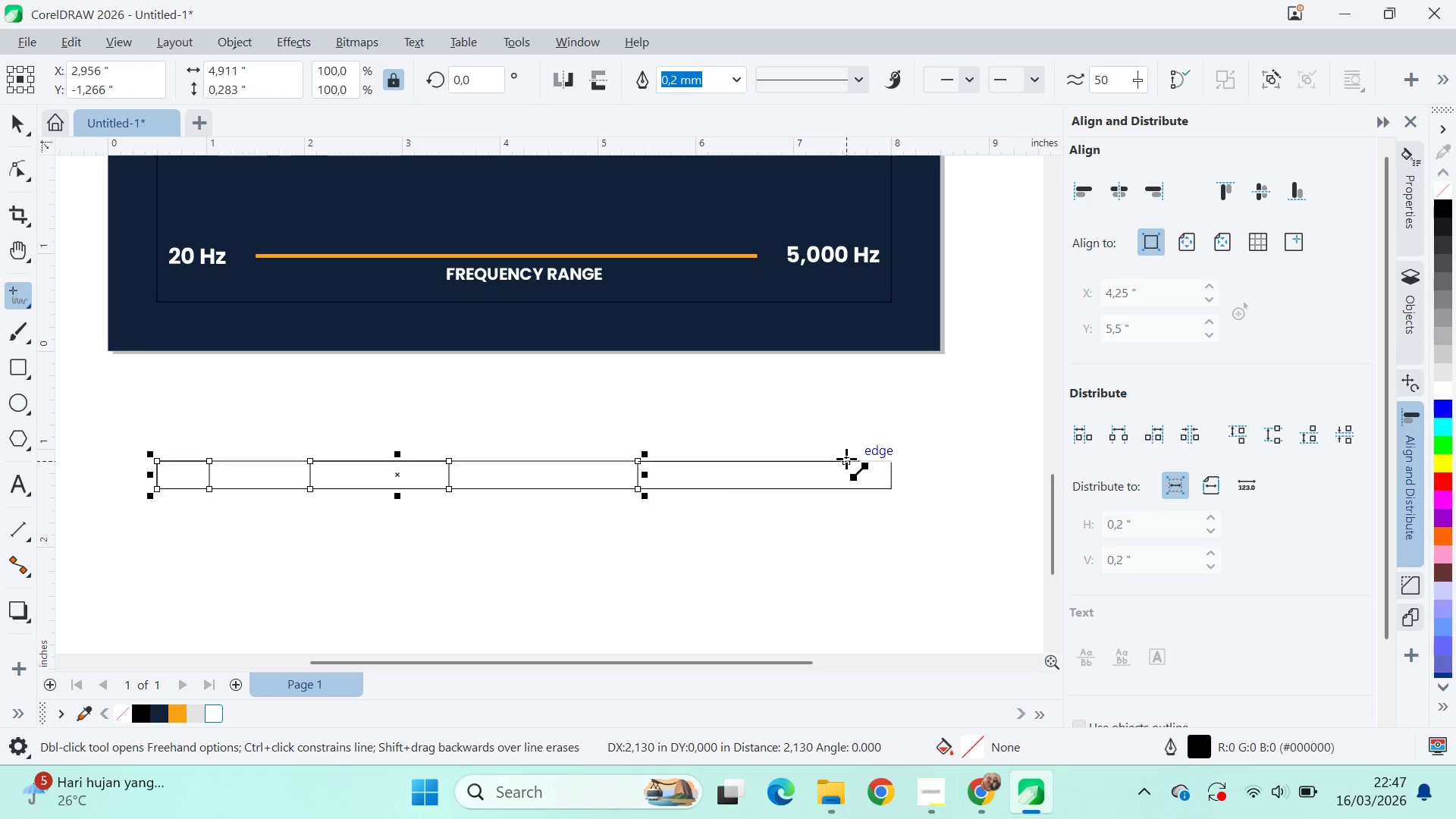 
hold_key(key=ShiftLeft, duration=1.5)
left_click([892, 462])
 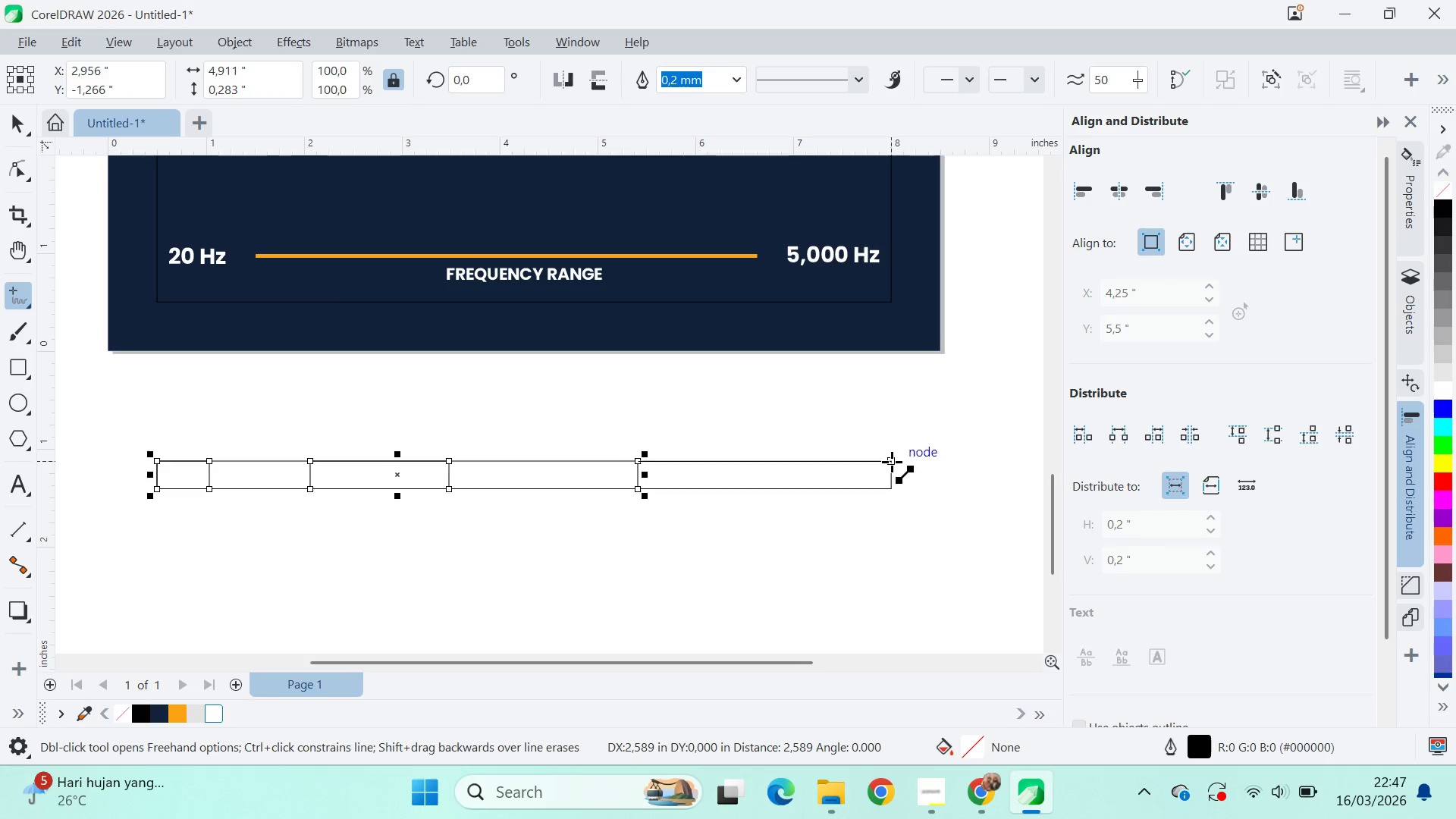 
double_click([892, 462])
 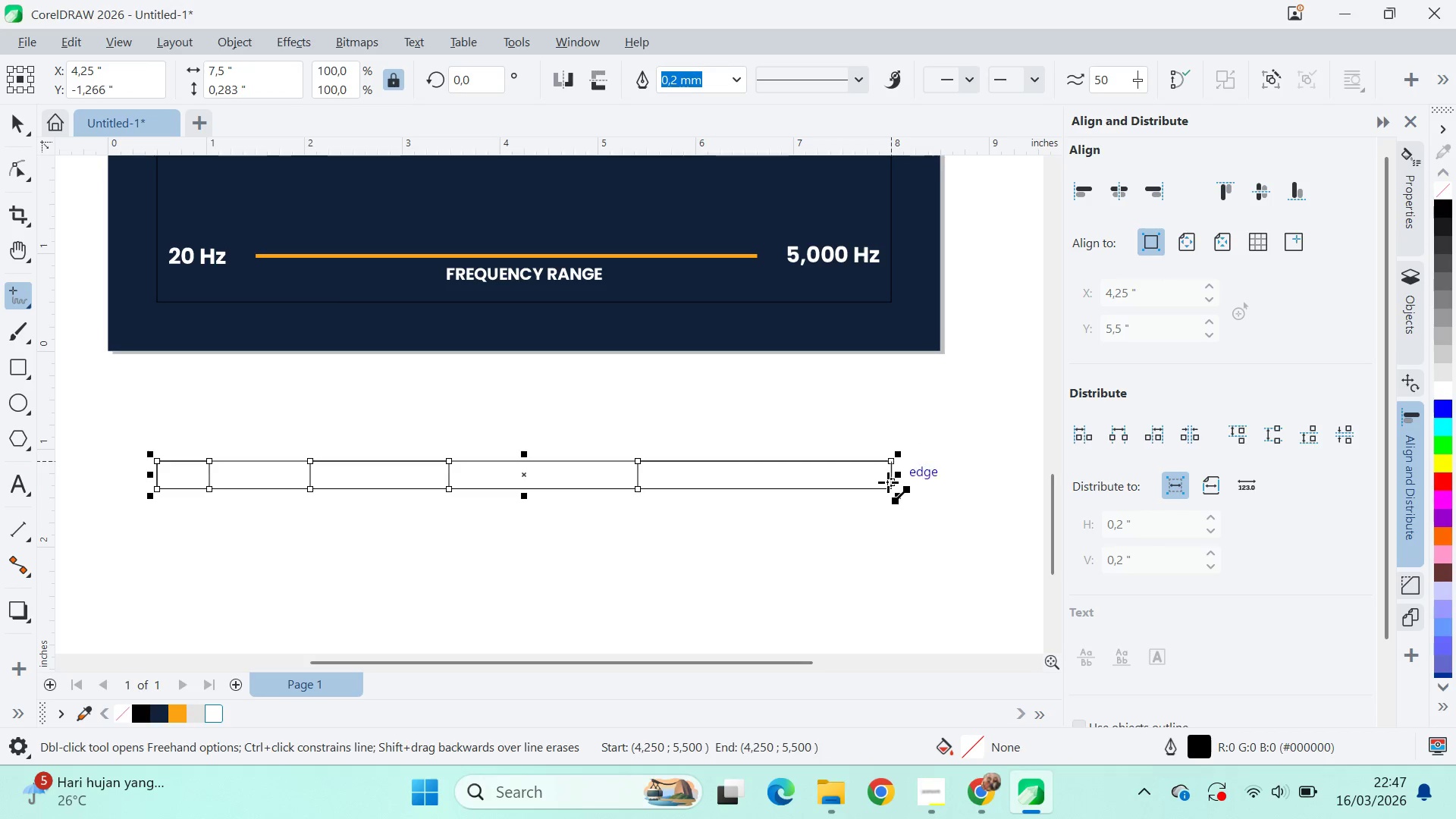 
hold_key(key=ShiftLeft, duration=0.62)
 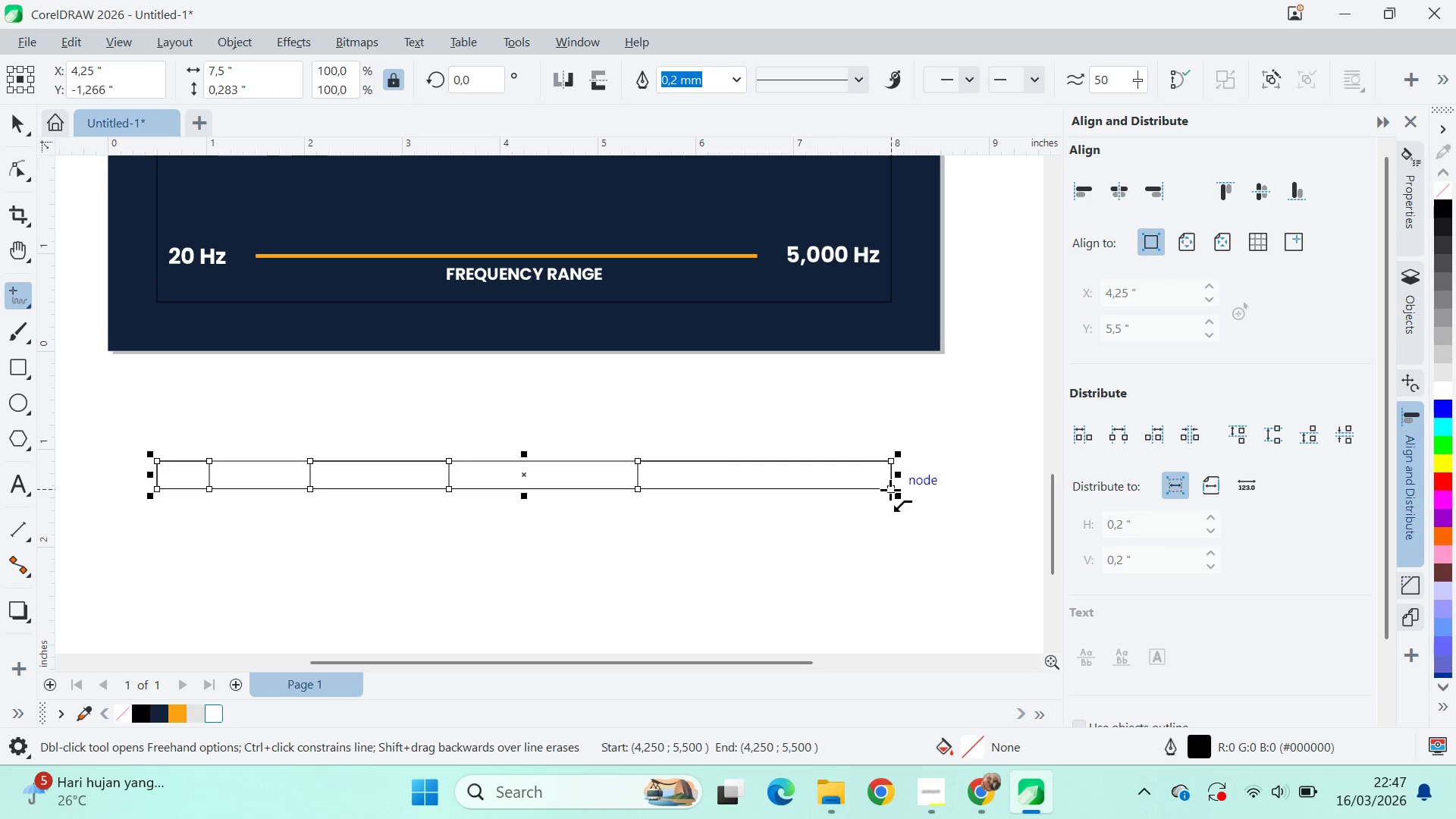 
key(V)
 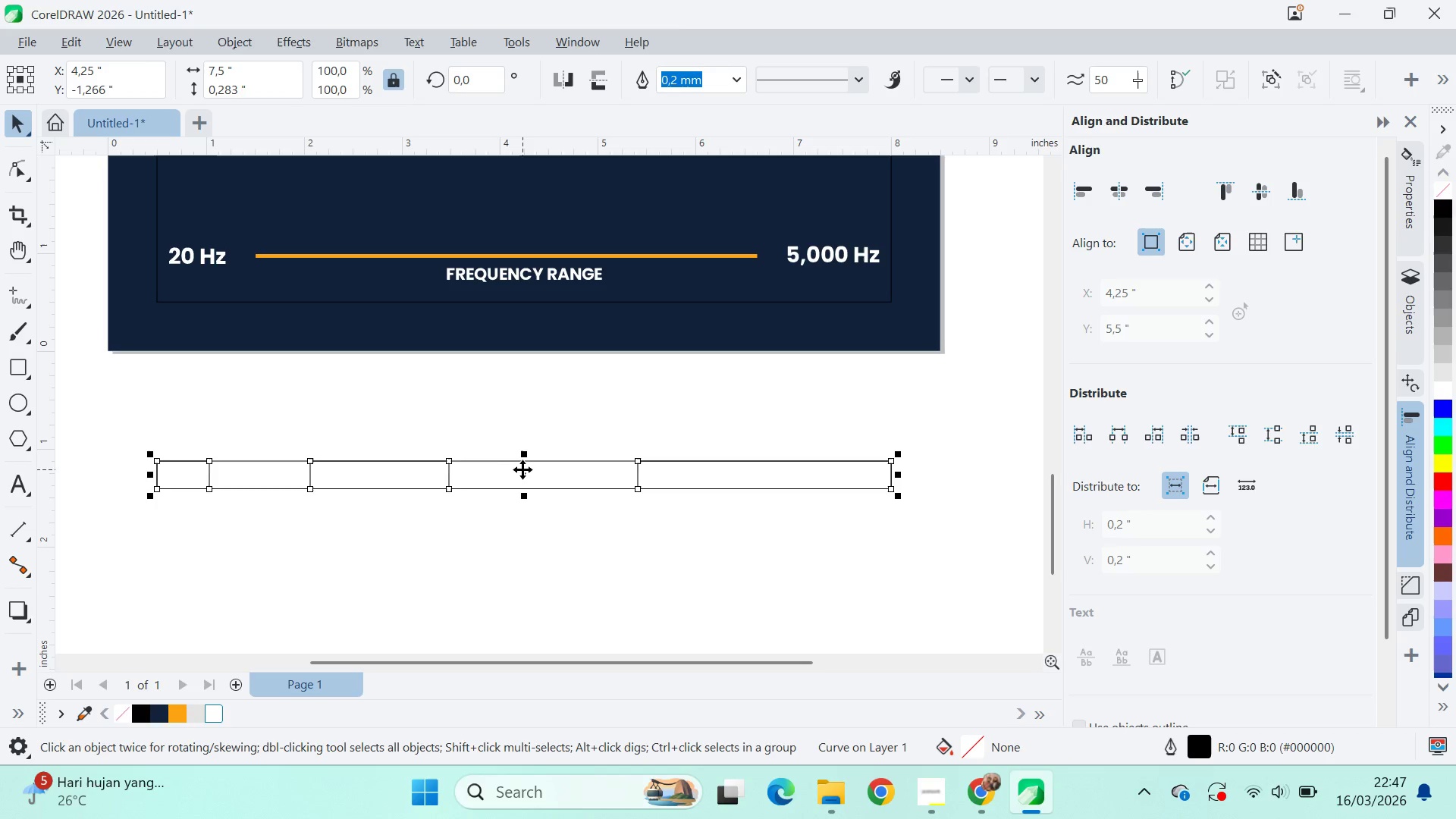 
left_click_drag(start_coordinate=[523, 473], to_coordinate=[528, 541])
 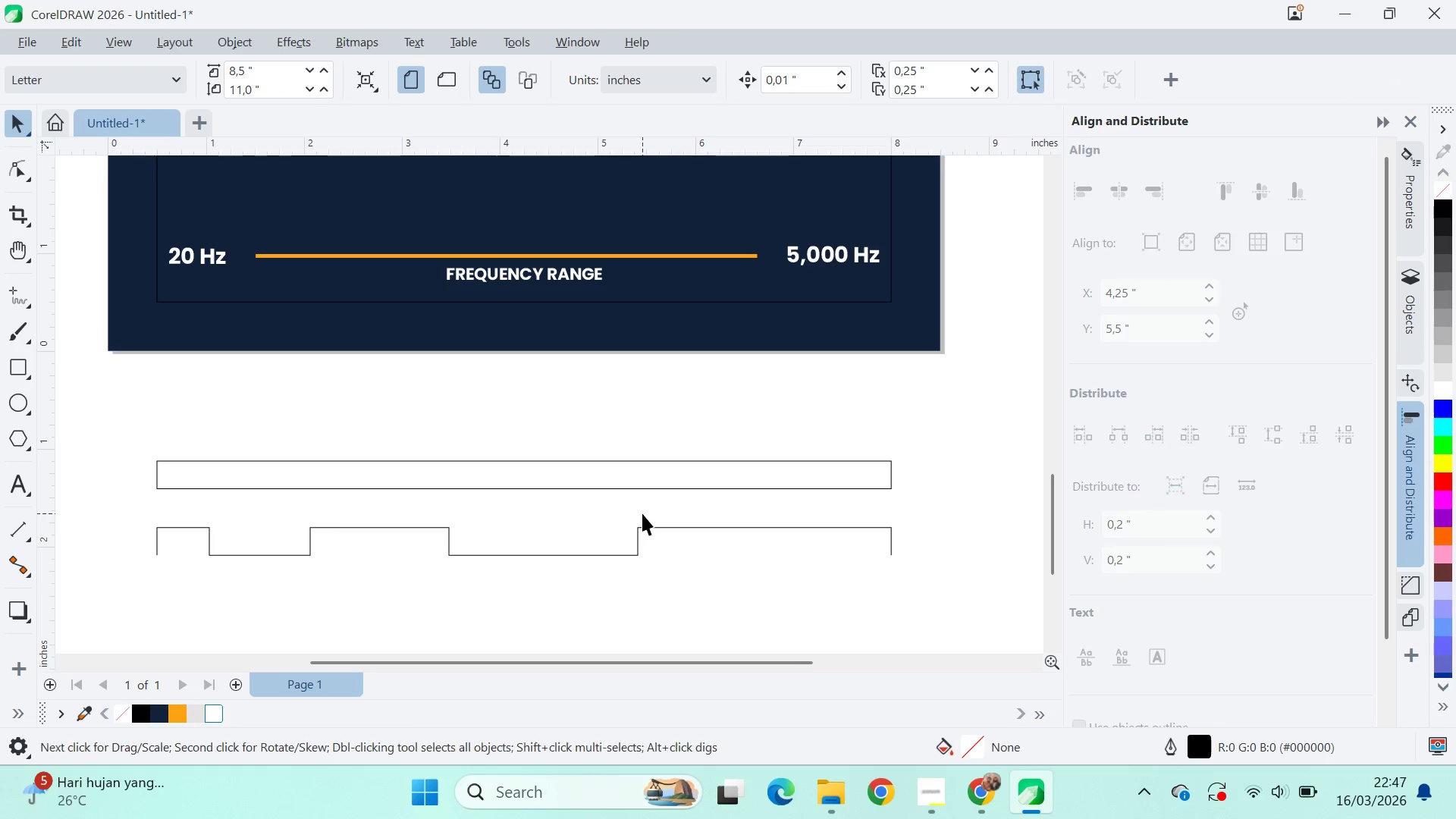 
hold_key(key=ShiftLeft, duration=0.47)
 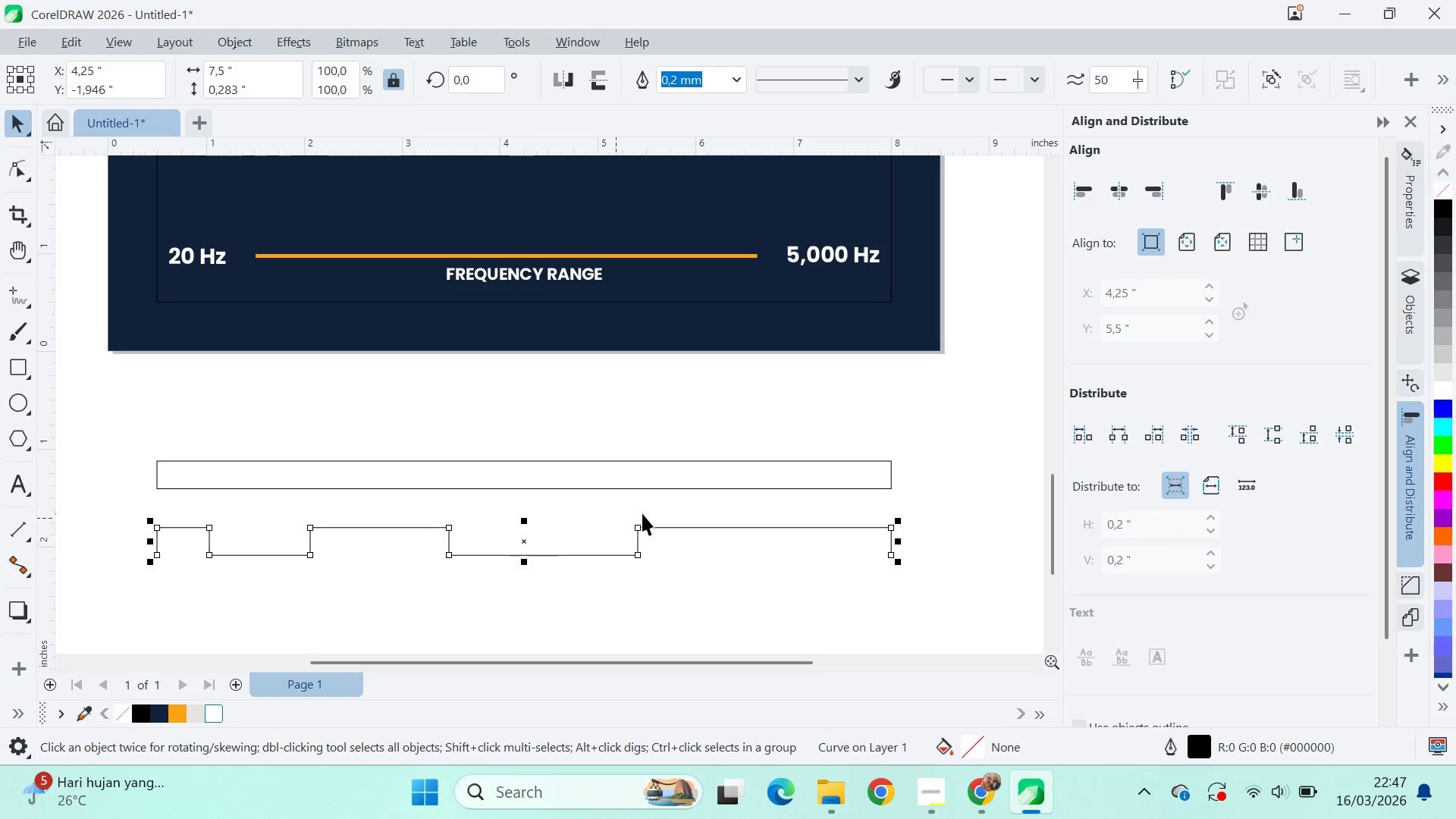 
left_click([642, 513])
 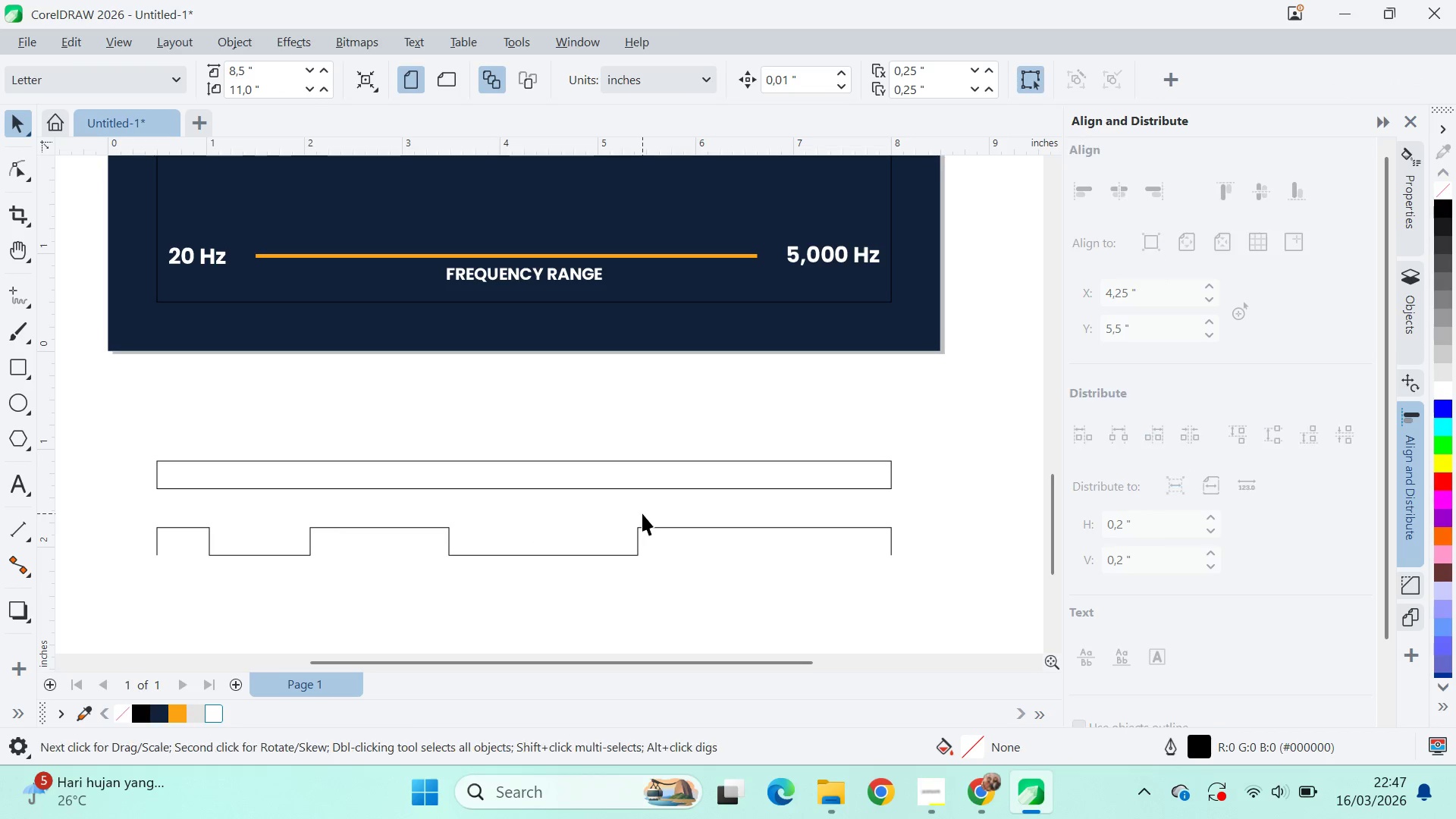 
key(Alt+AltLeft)
 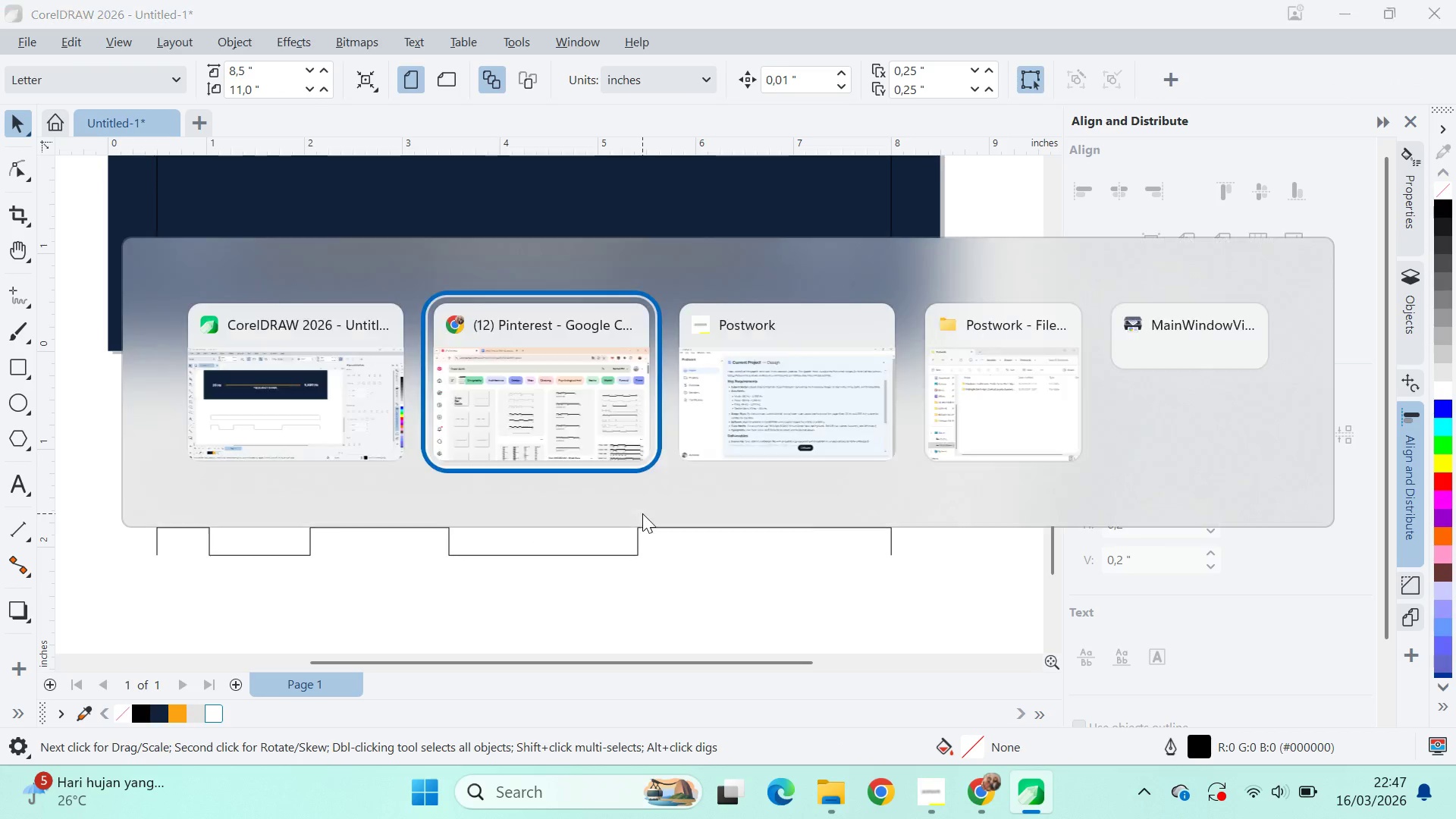 
key(Alt+Tab)
 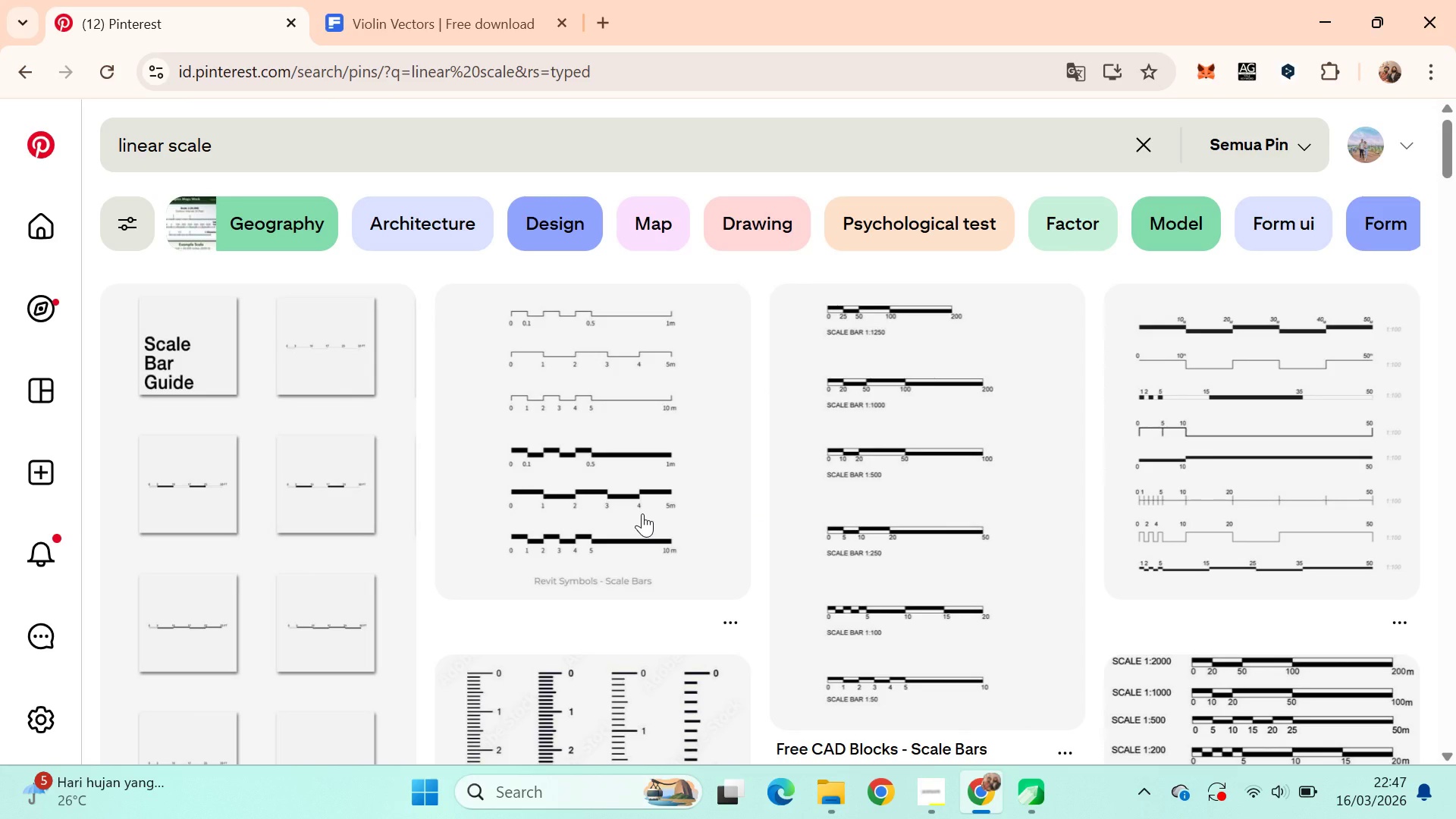 
key(Alt+AltLeft)
 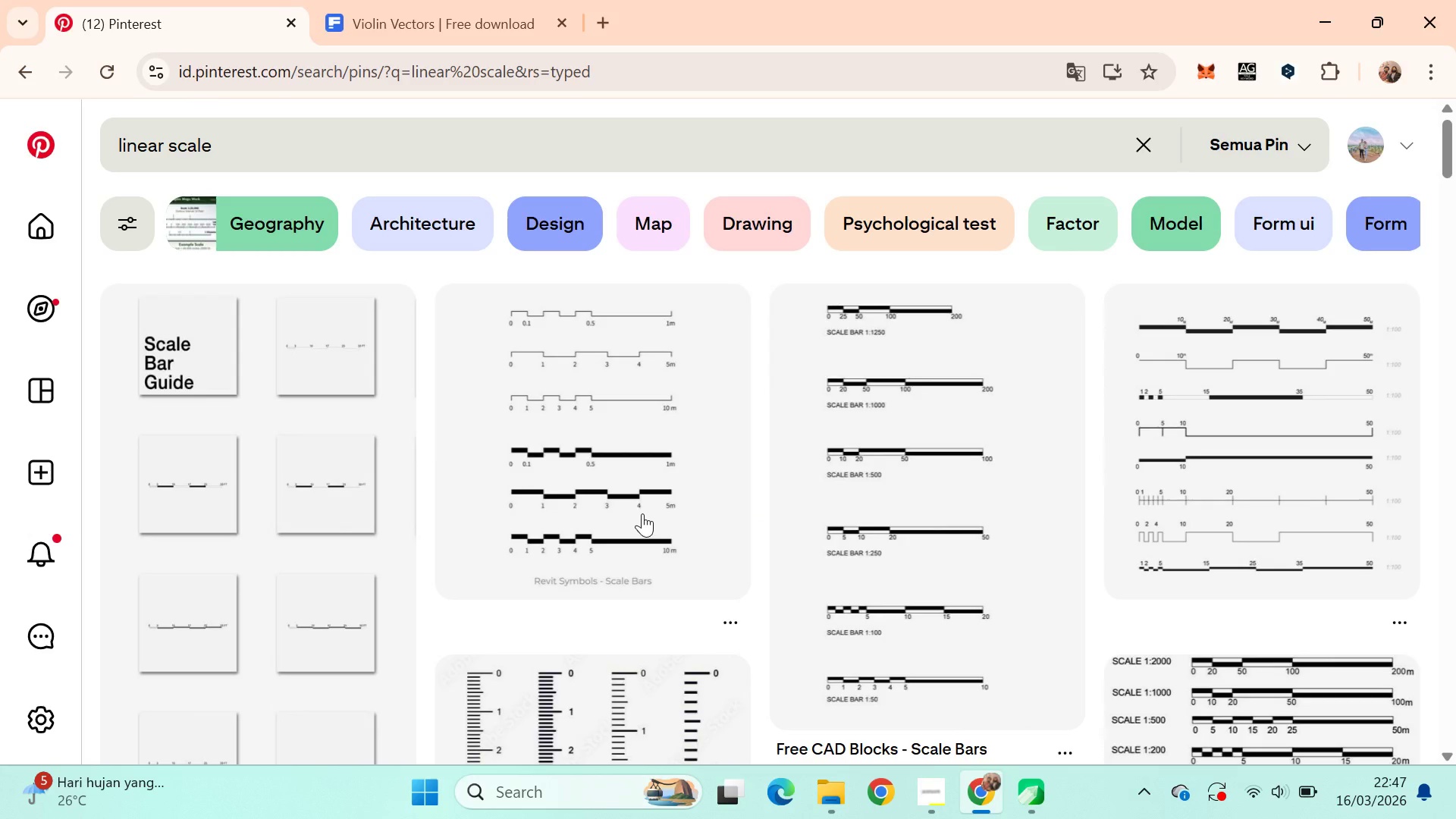 
key(Alt+Tab)
 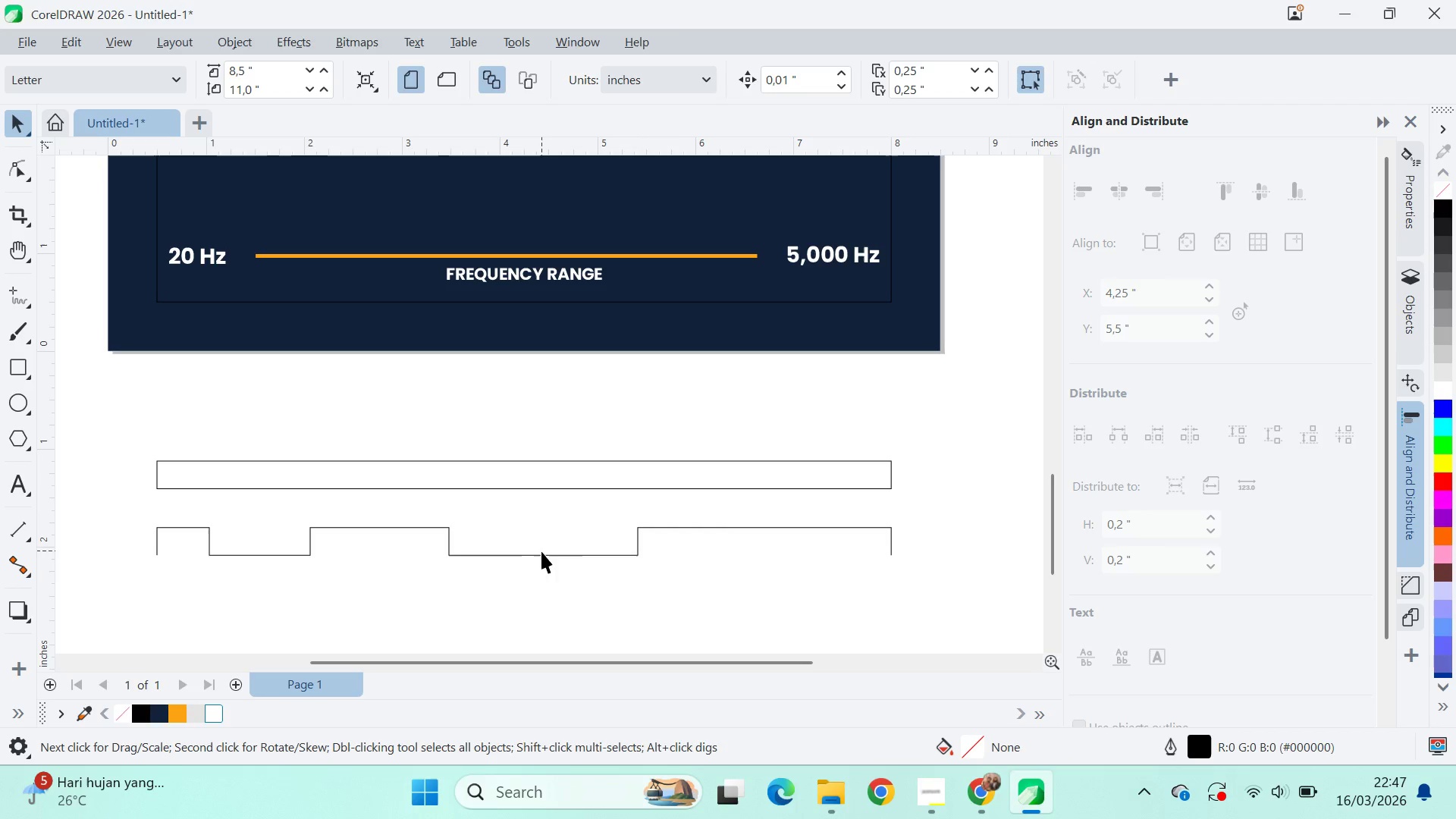 
left_click([538, 554])
 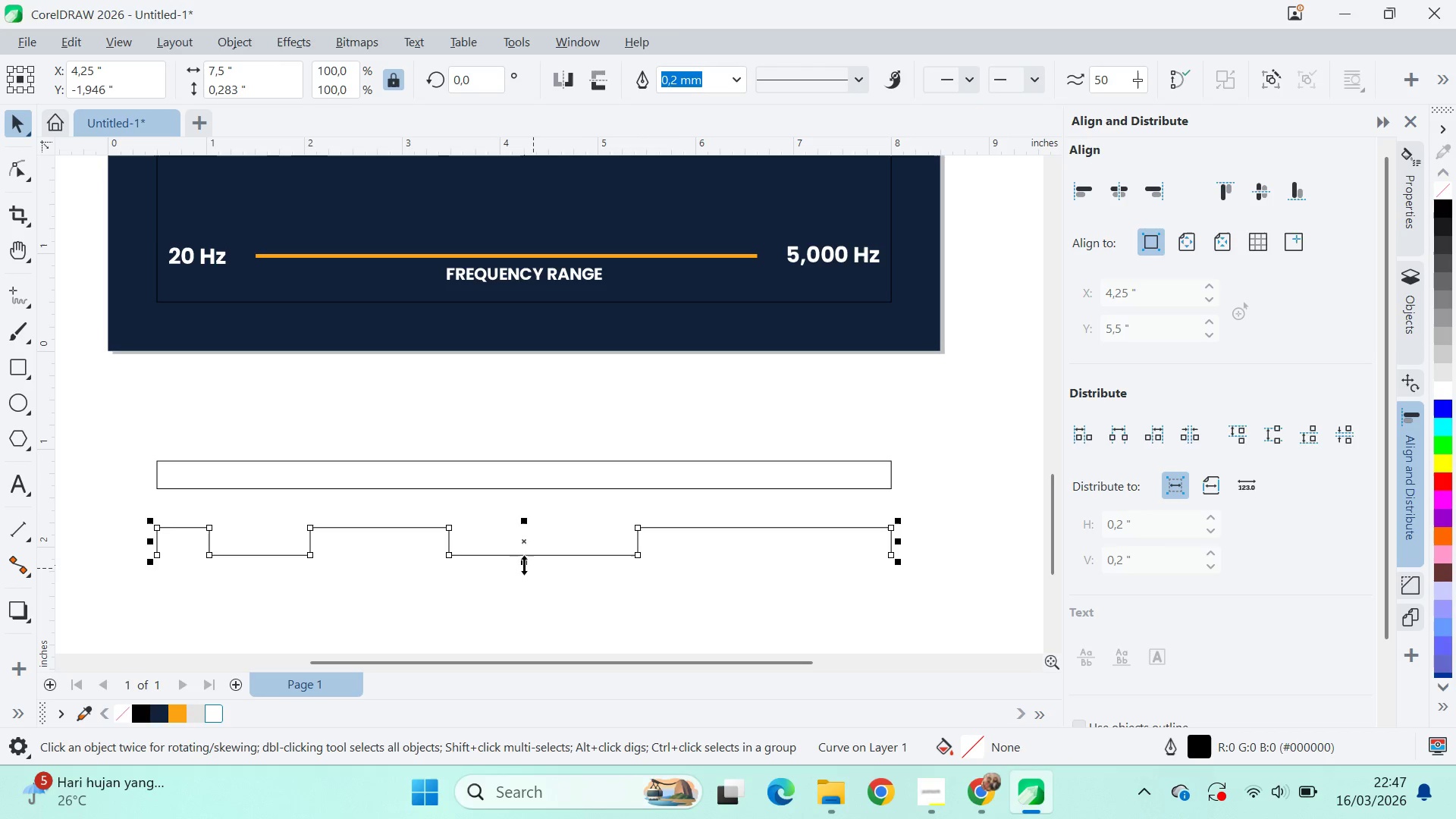 
left_click_drag(start_coordinate=[523, 563], to_coordinate=[530, 550])
 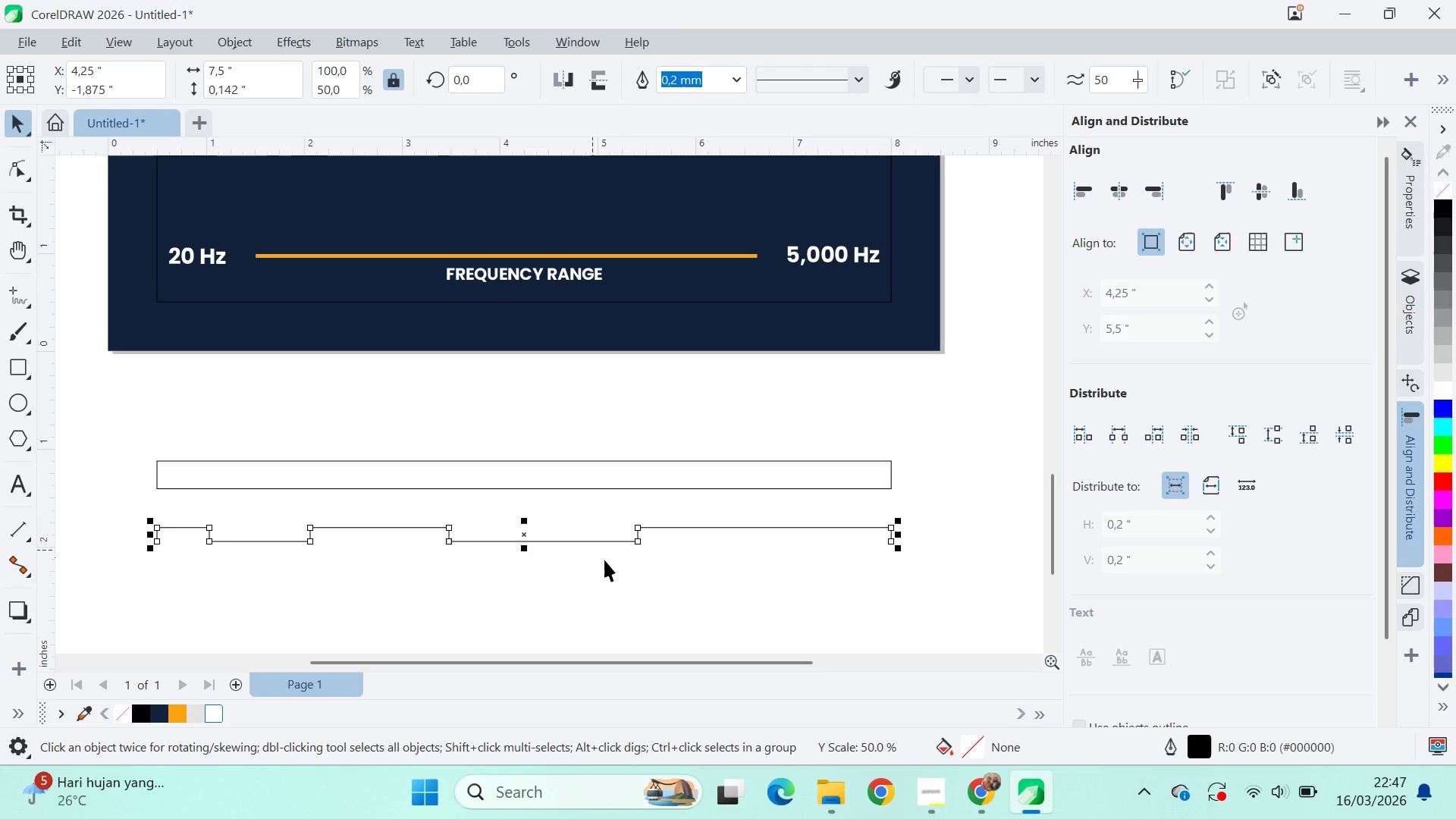 
left_click([613, 583])
 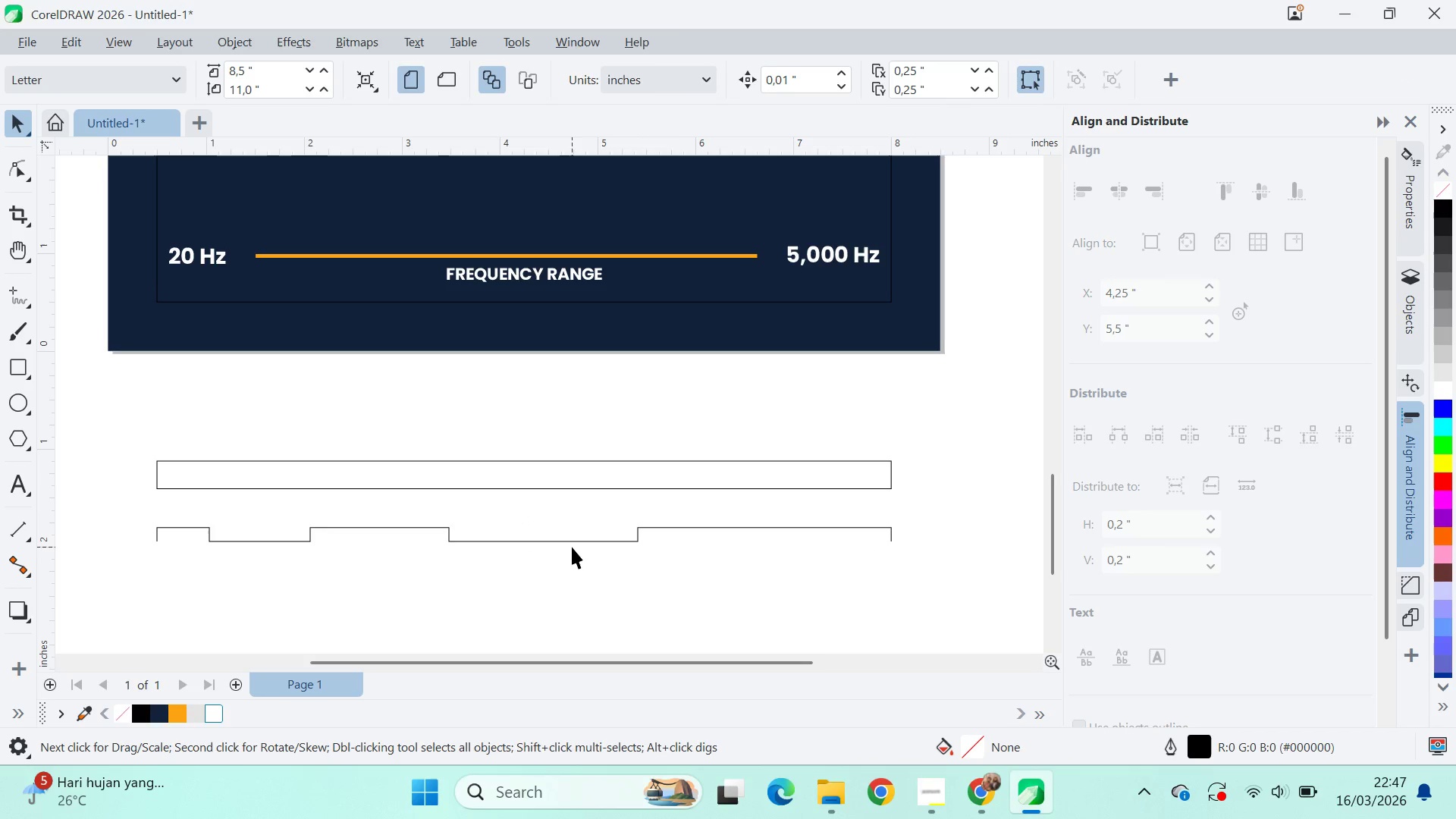 
left_click([572, 544])
 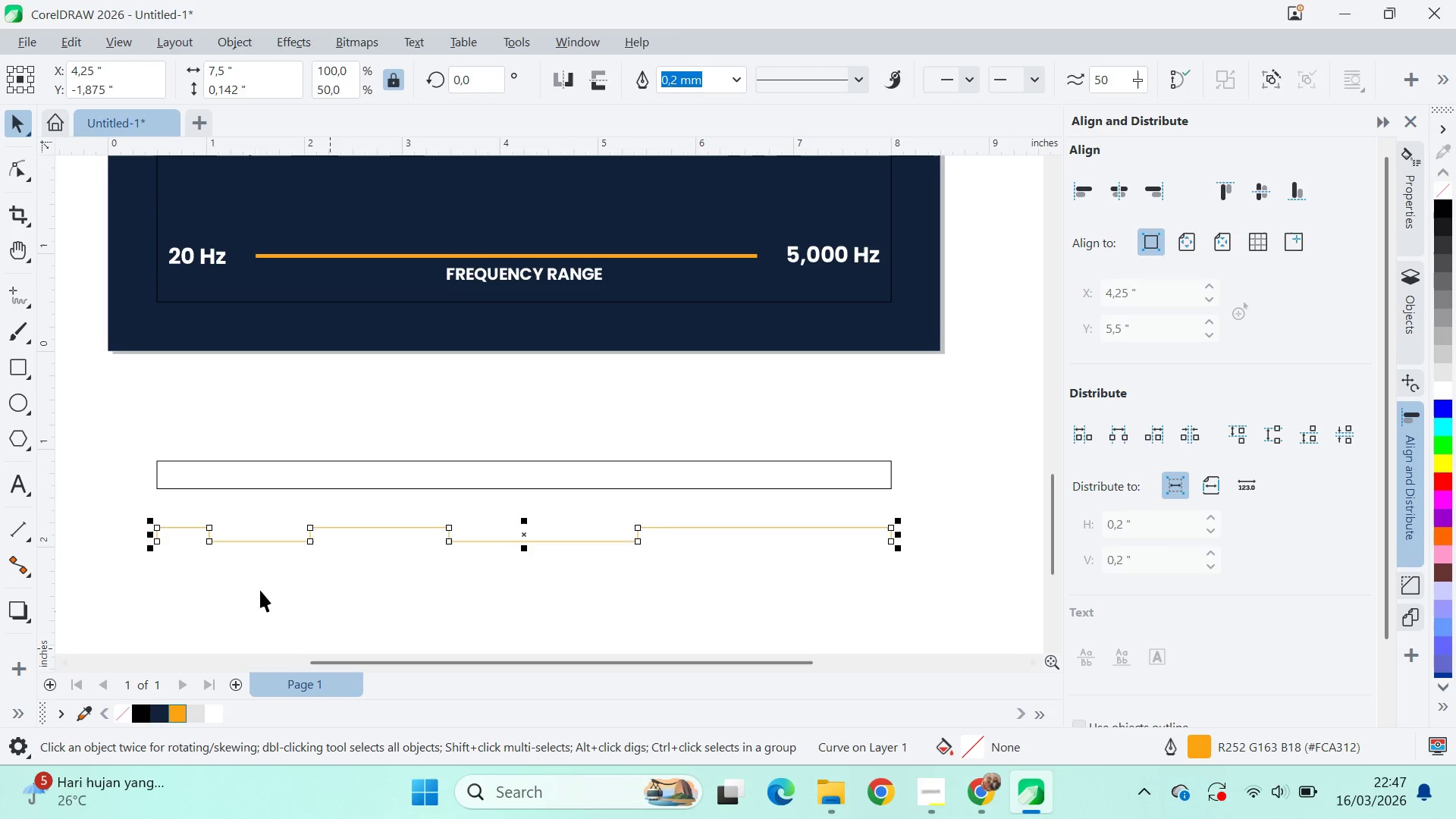 
left_click([735, 81])
 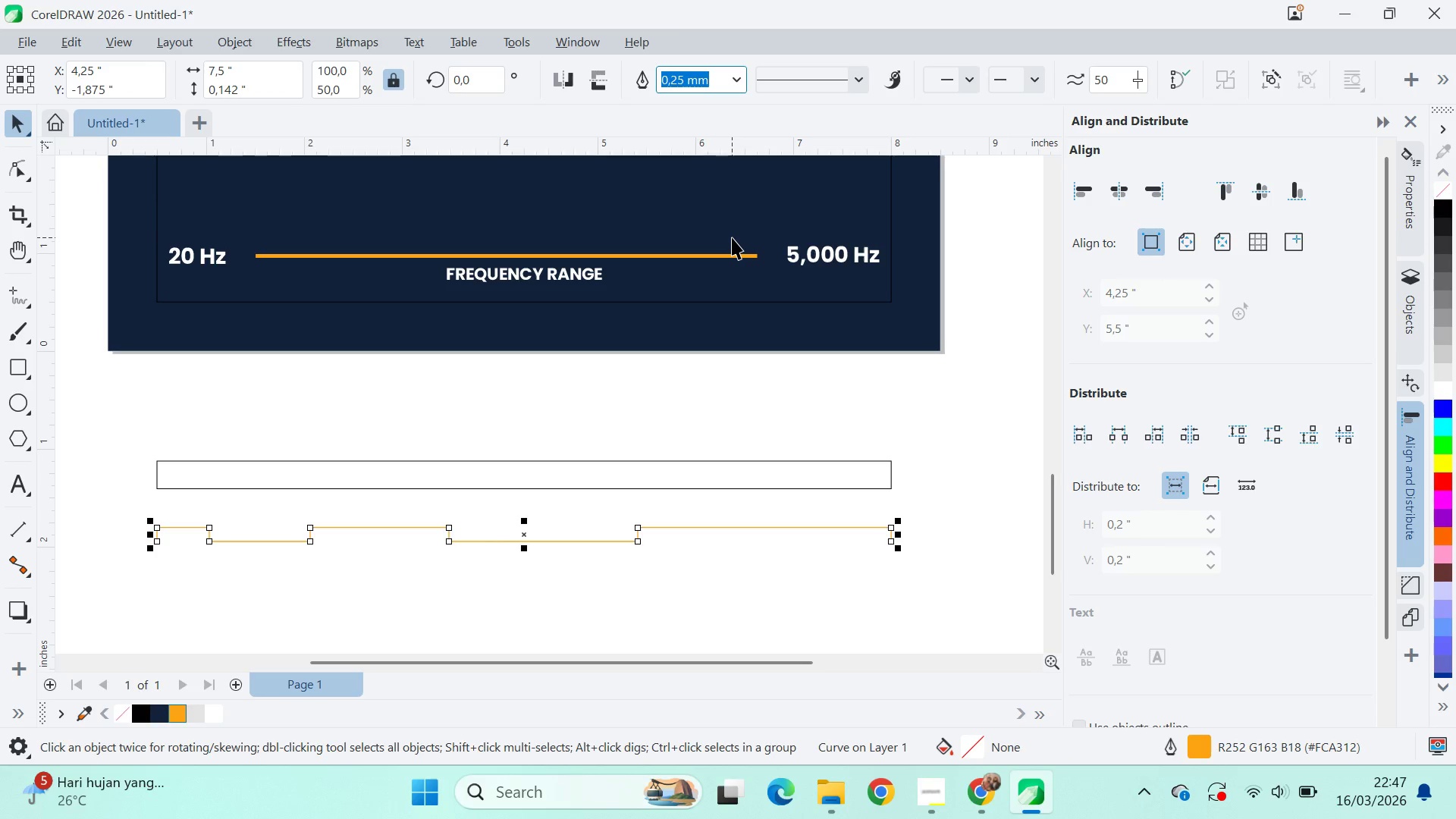 
wait(10.44)
 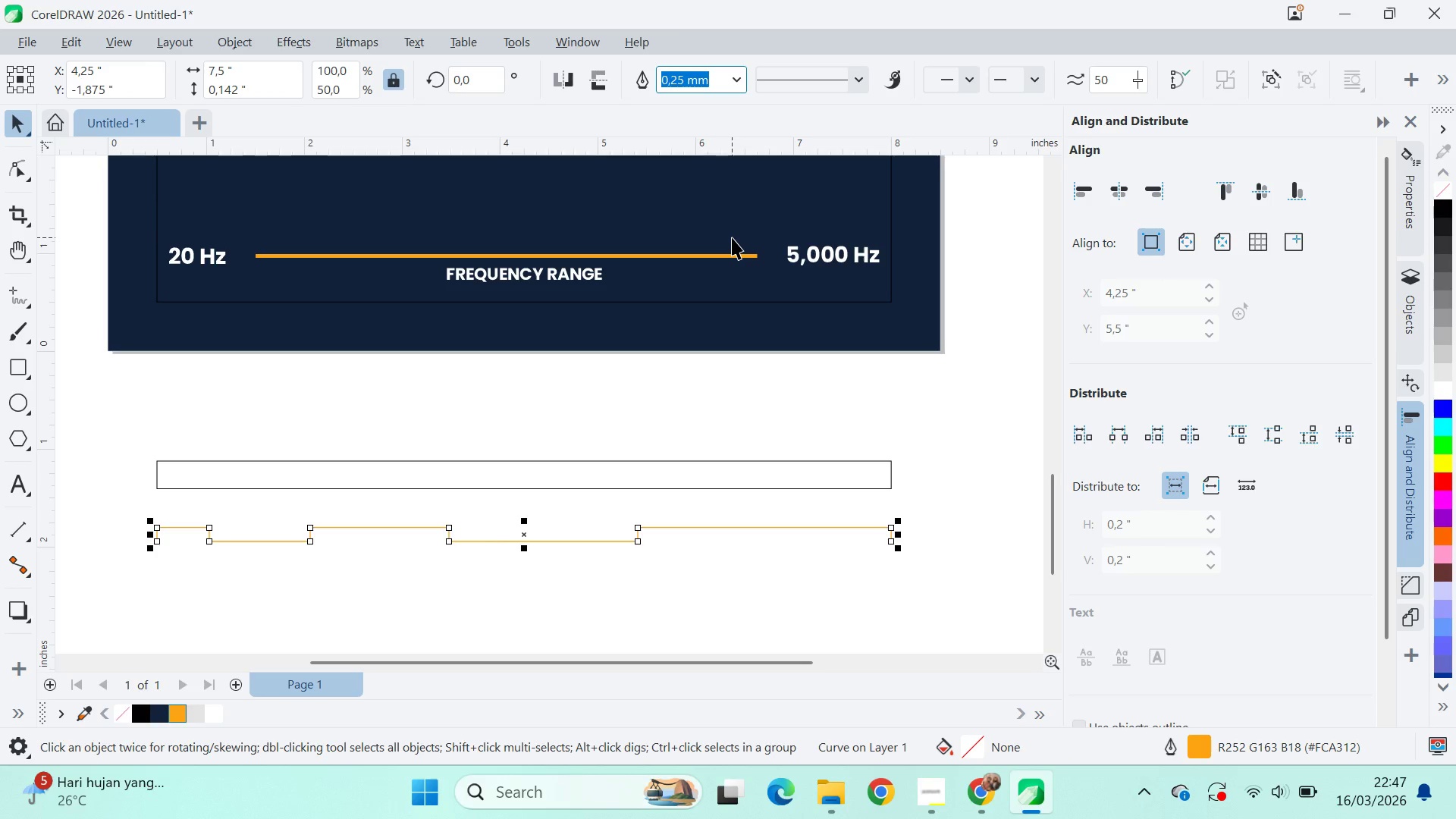 
key(Delete)
 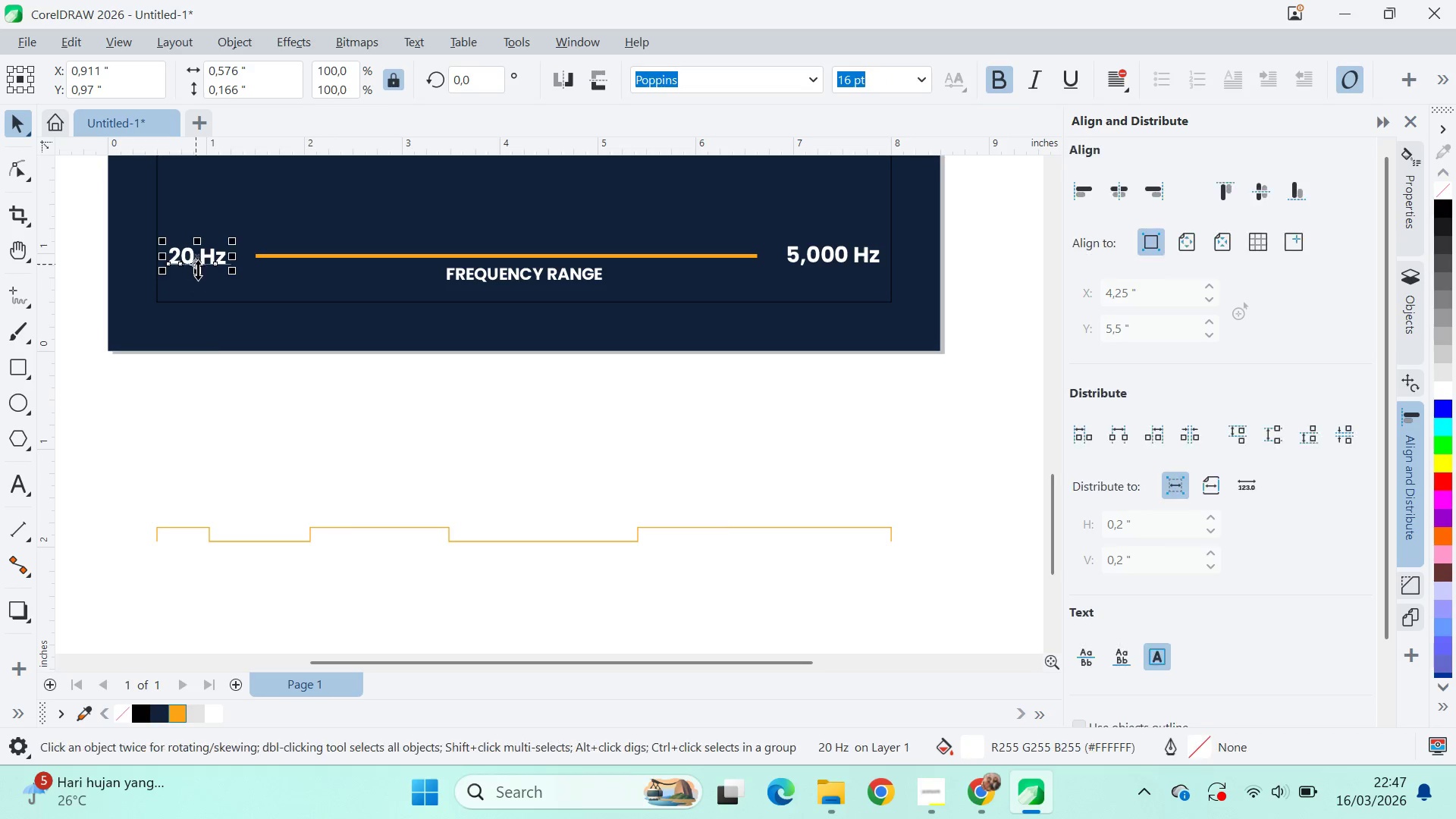 
left_click_drag(start_coordinate=[199, 261], to_coordinate=[214, 445])
 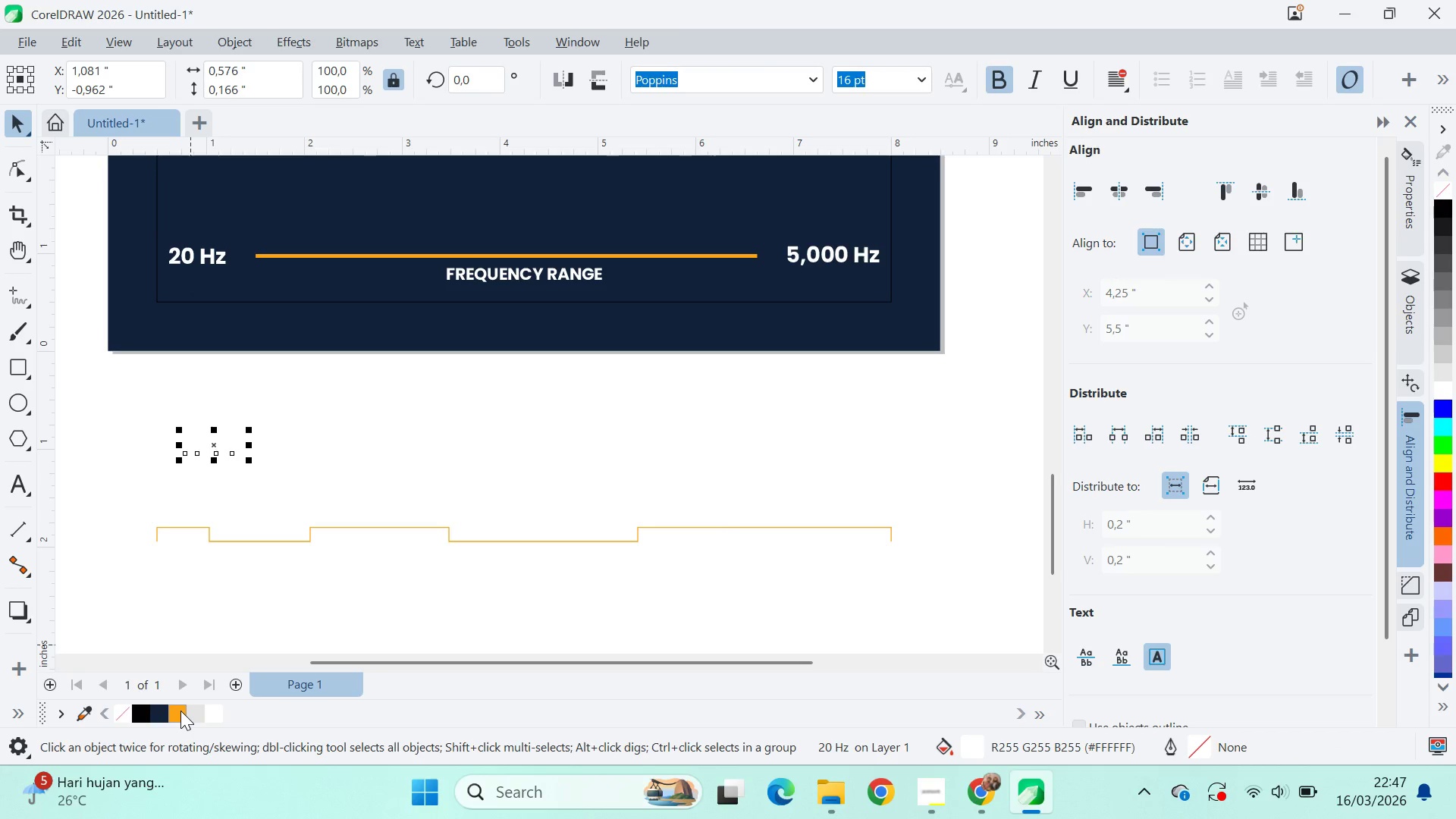 
left_click([180, 711])
 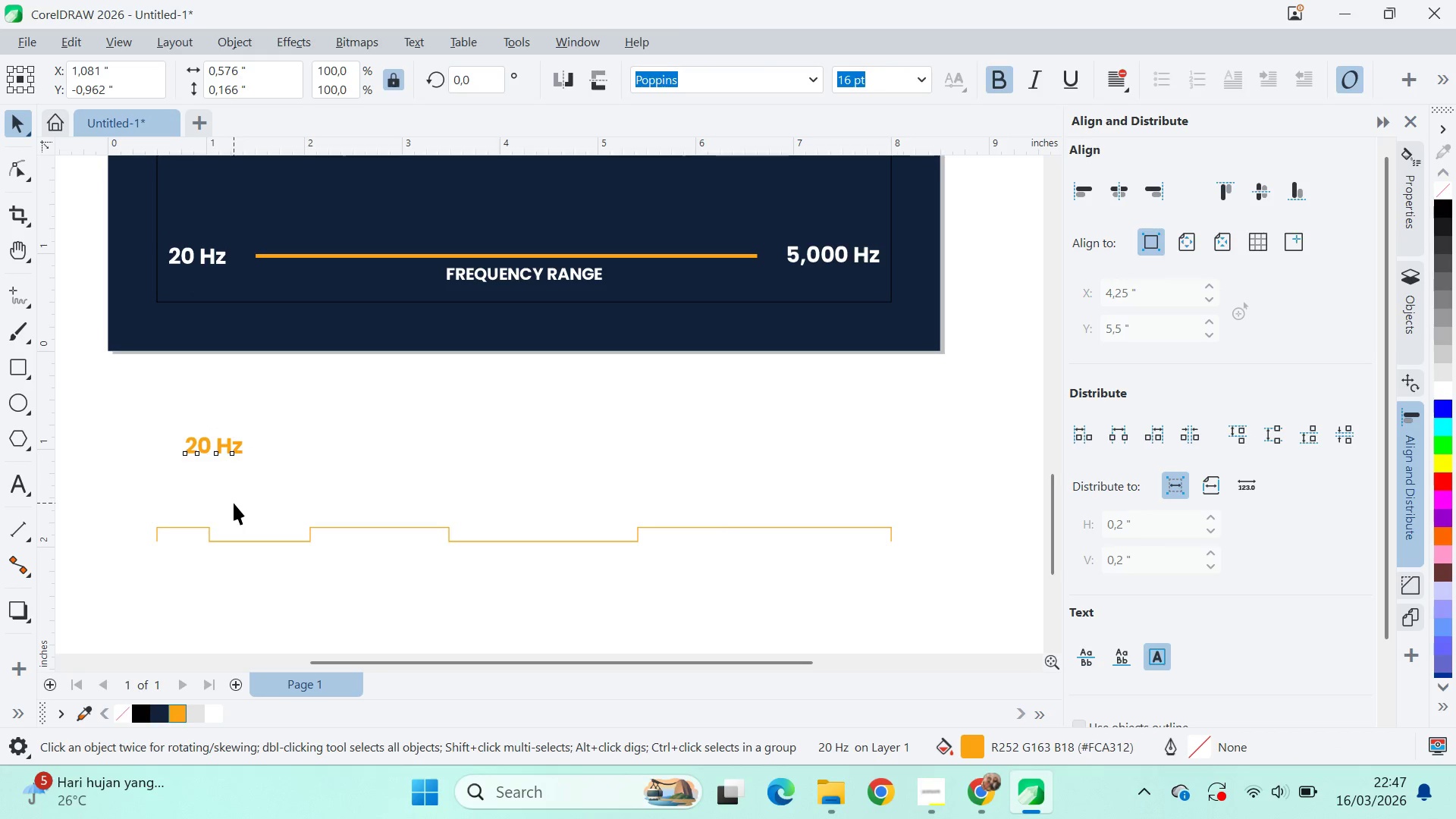 
double_click([218, 442])
 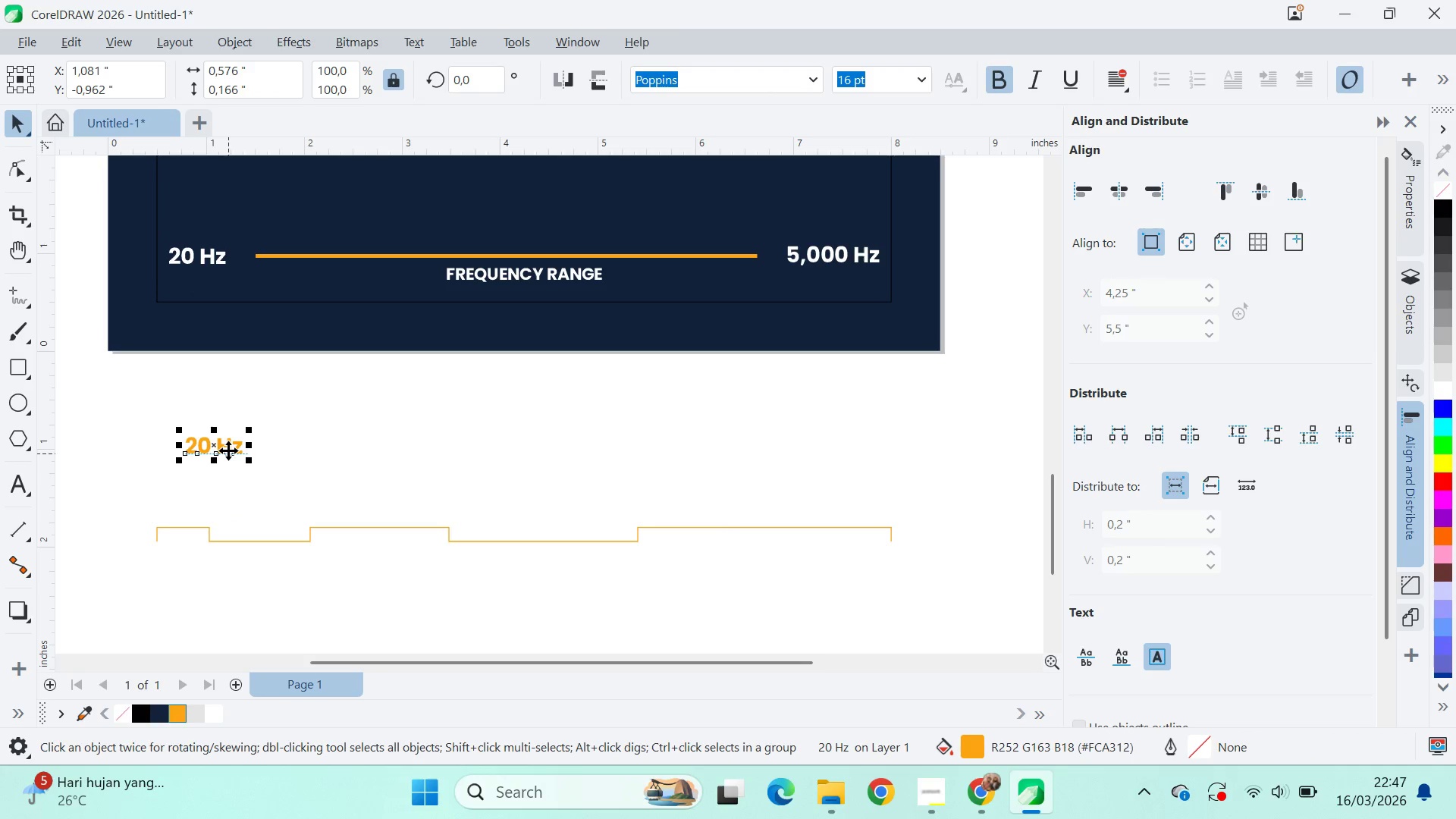 
left_click_drag(start_coordinate=[227, 449], to_coordinate=[175, 563])
 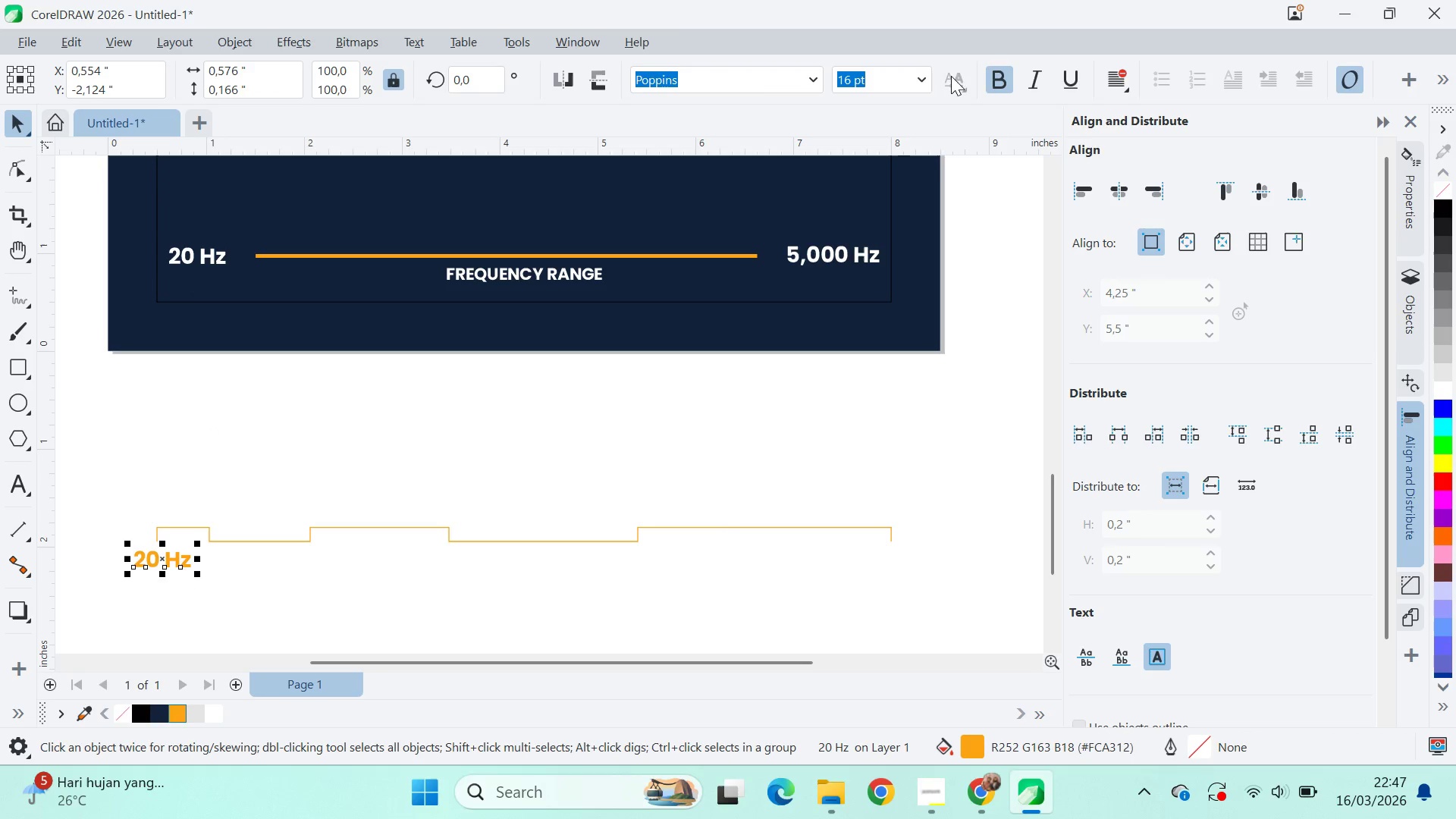 
left_click([921, 77])
 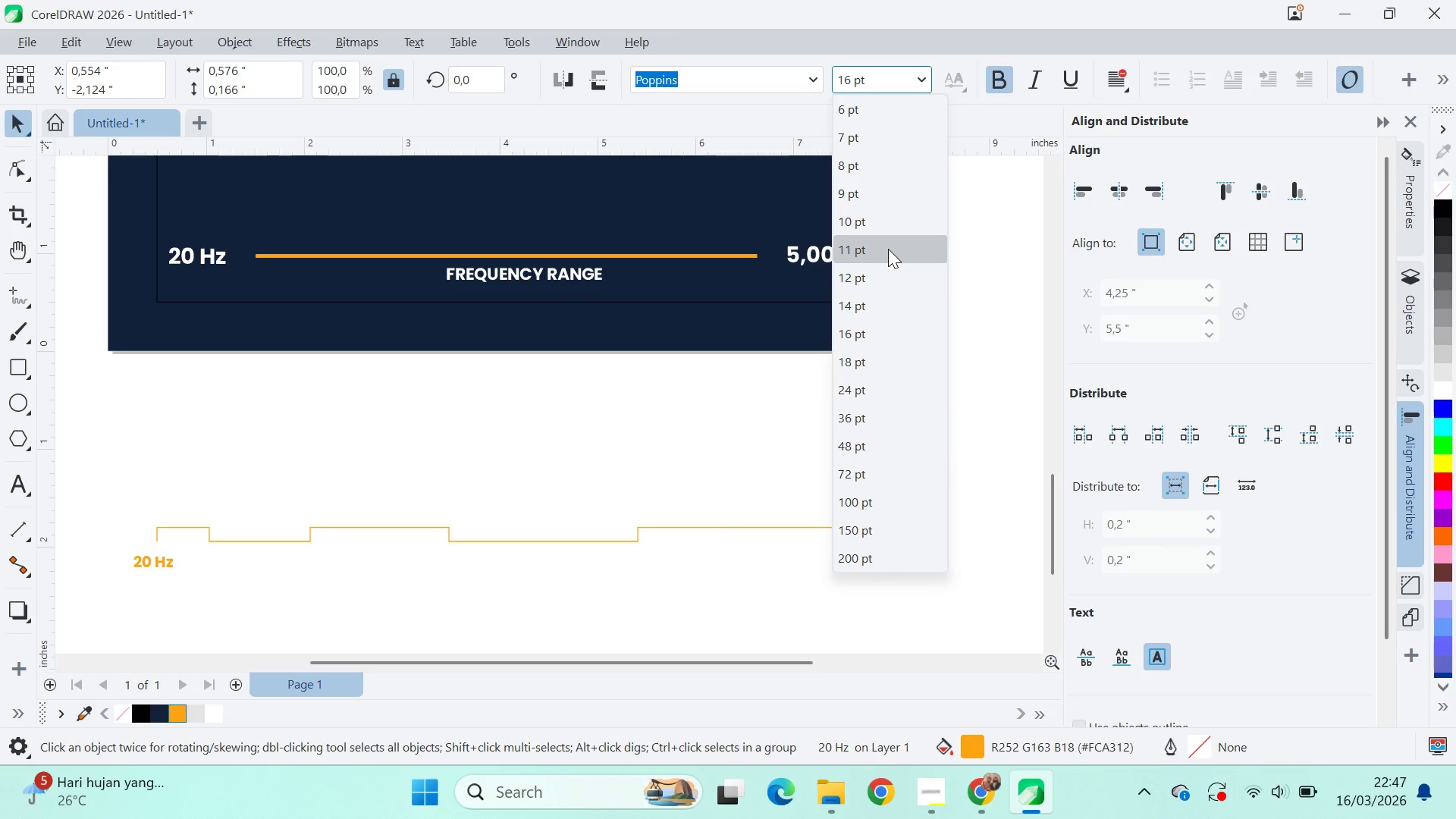 
left_click([893, 277])
 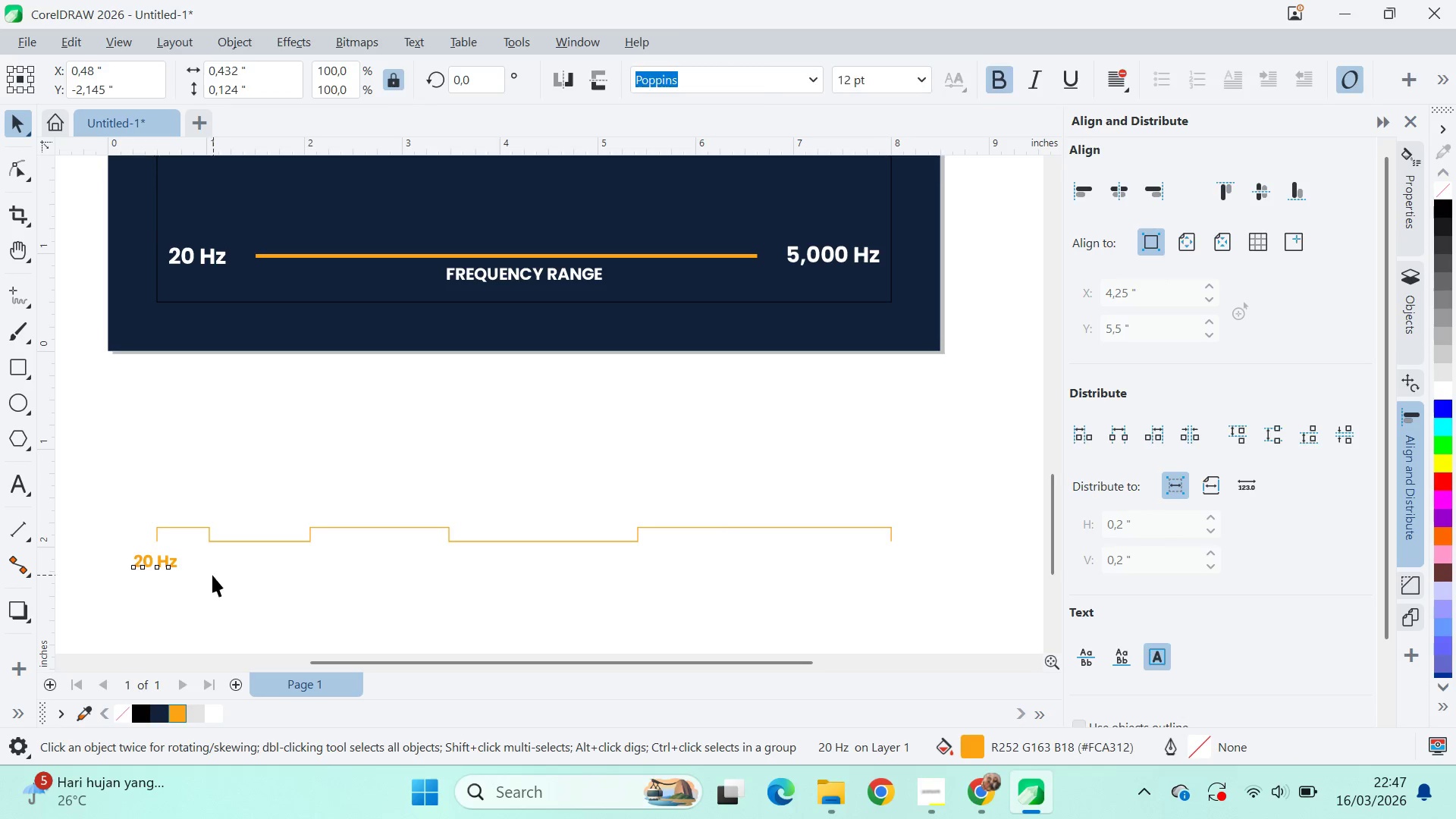 
double_click([178, 567])
 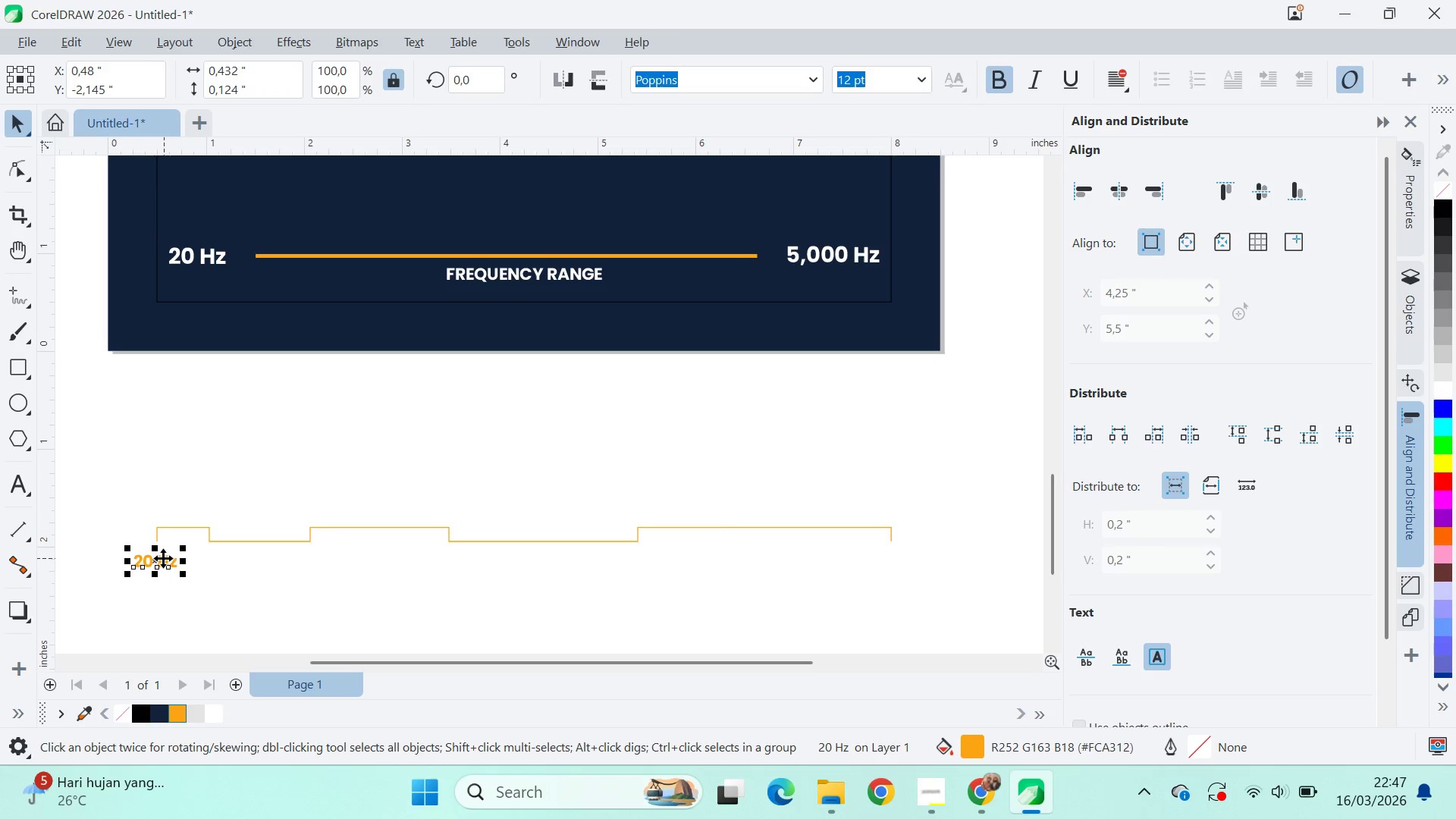 
left_click_drag(start_coordinate=[151, 554], to_coordinate=[159, 507])
 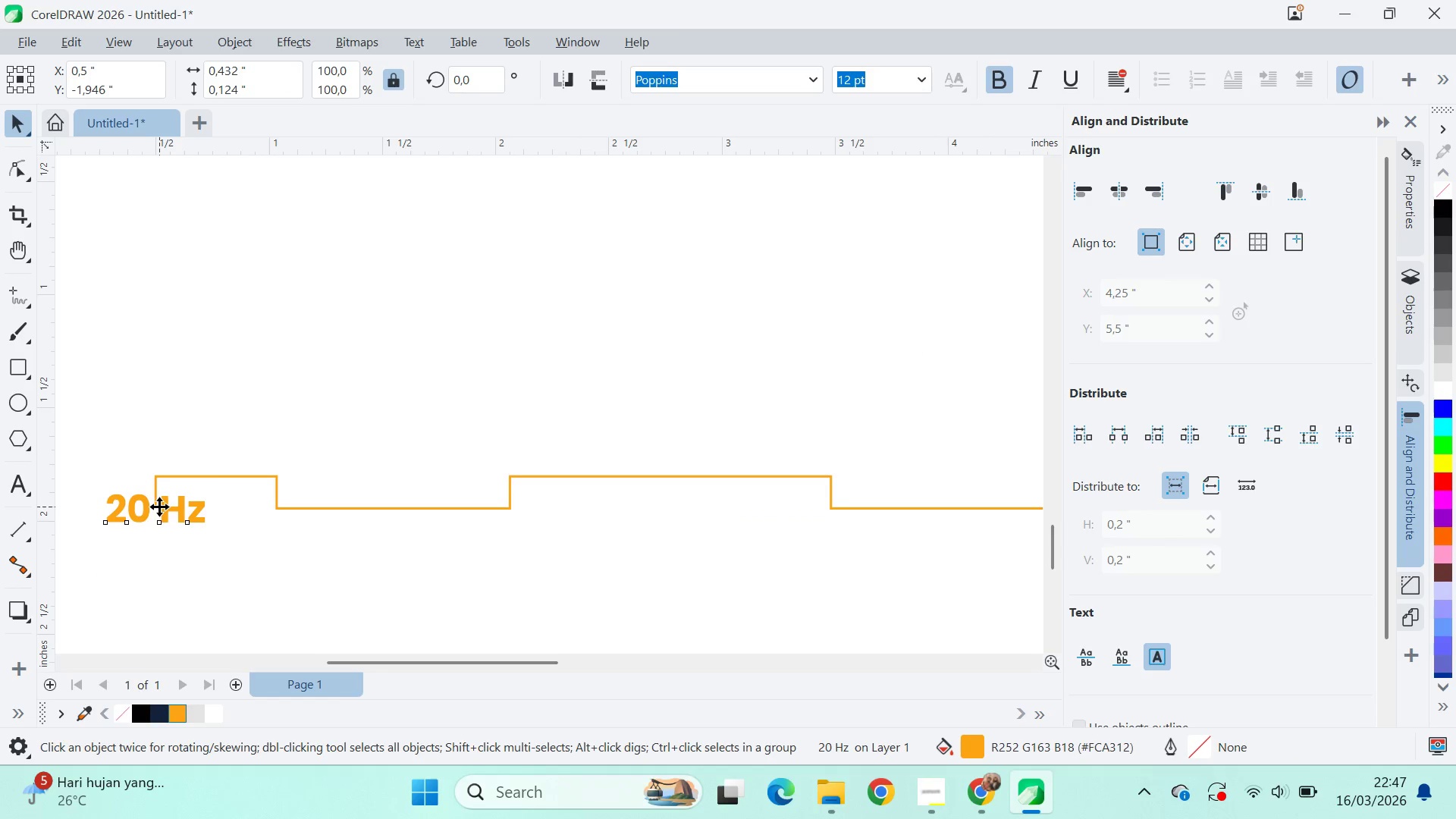 
double_click([159, 507])
 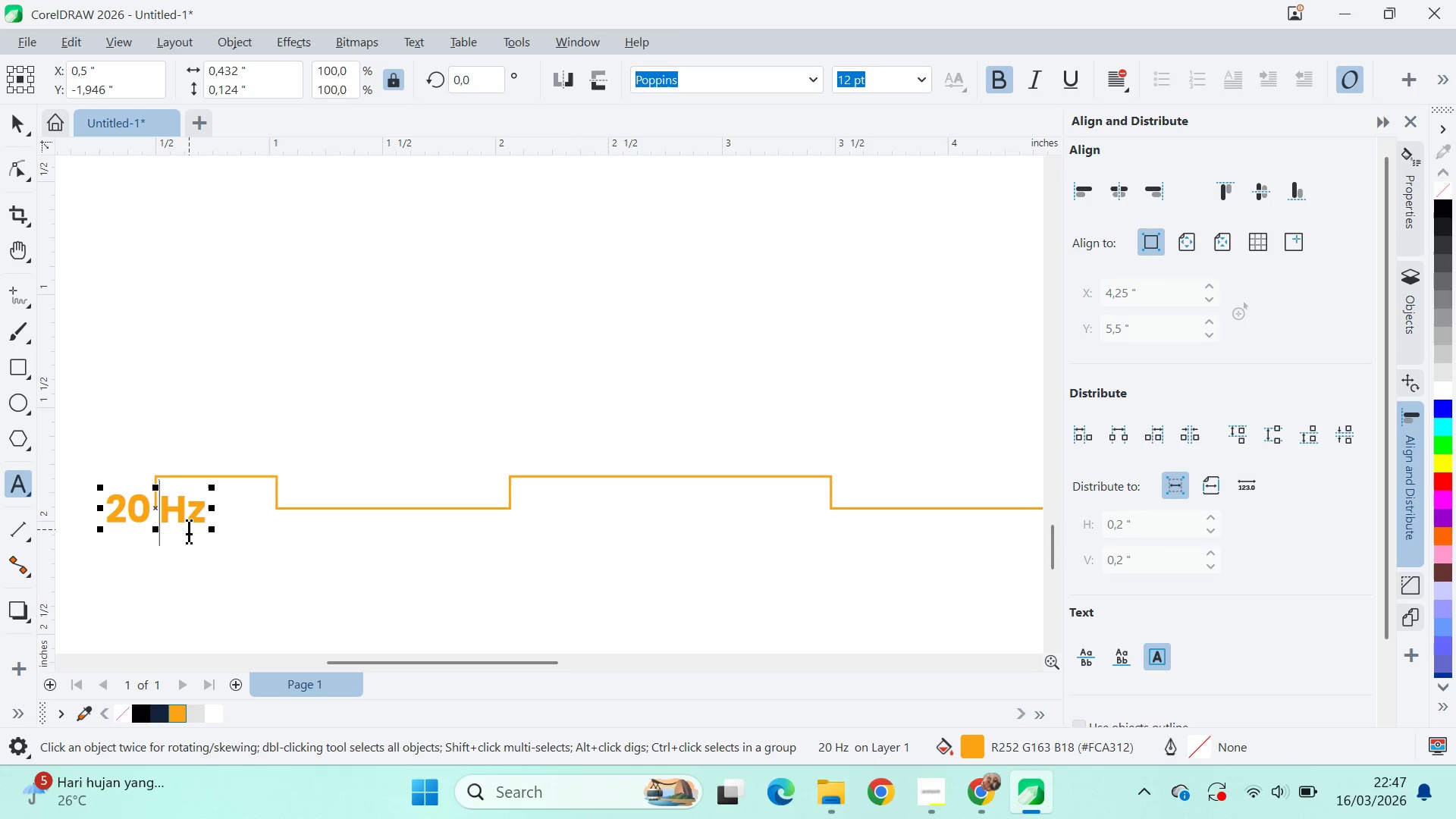 
key(Backspace)
 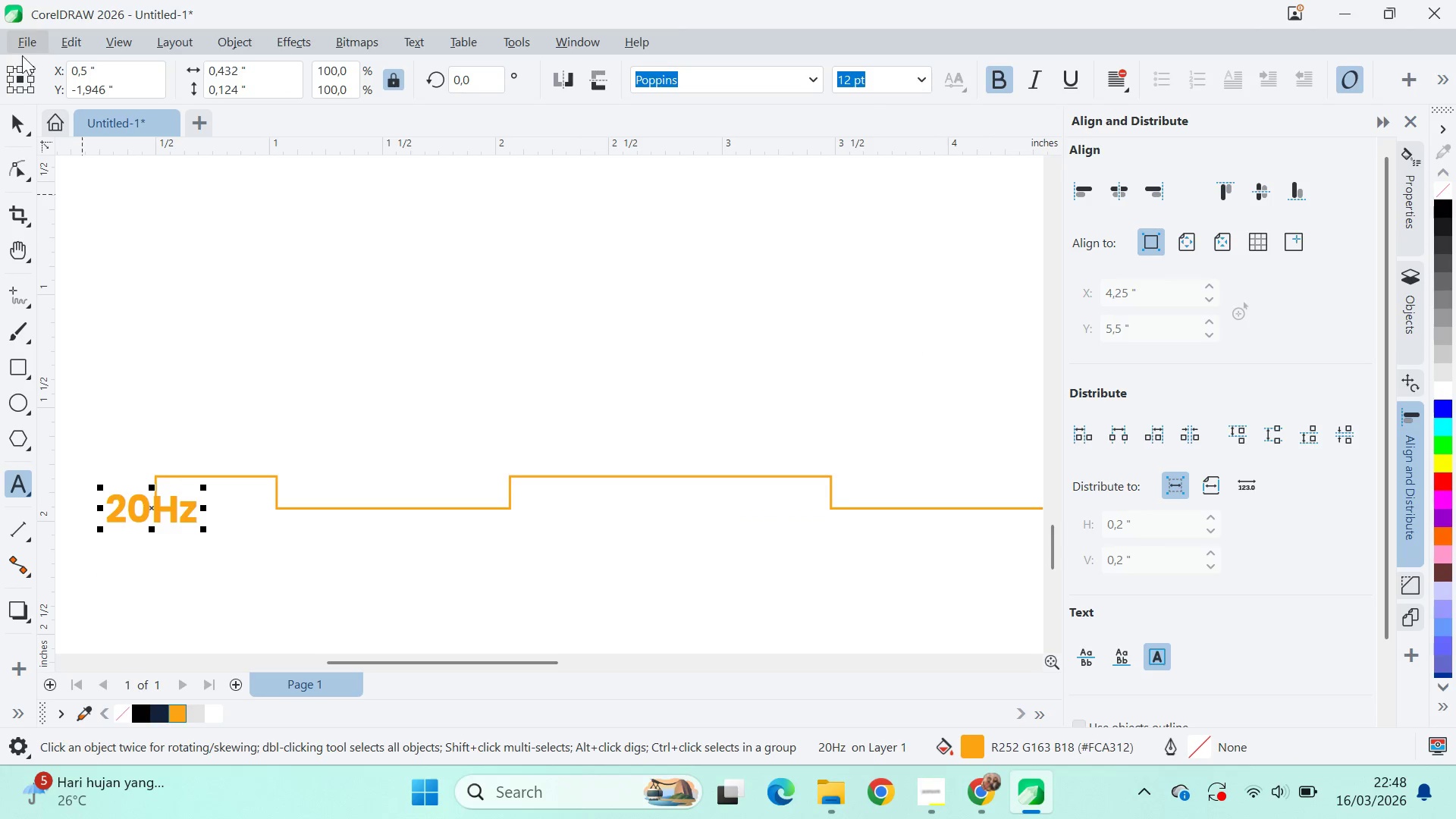 
left_click_drag(start_coordinate=[10, 112], to_coordinate=[15, 119])
 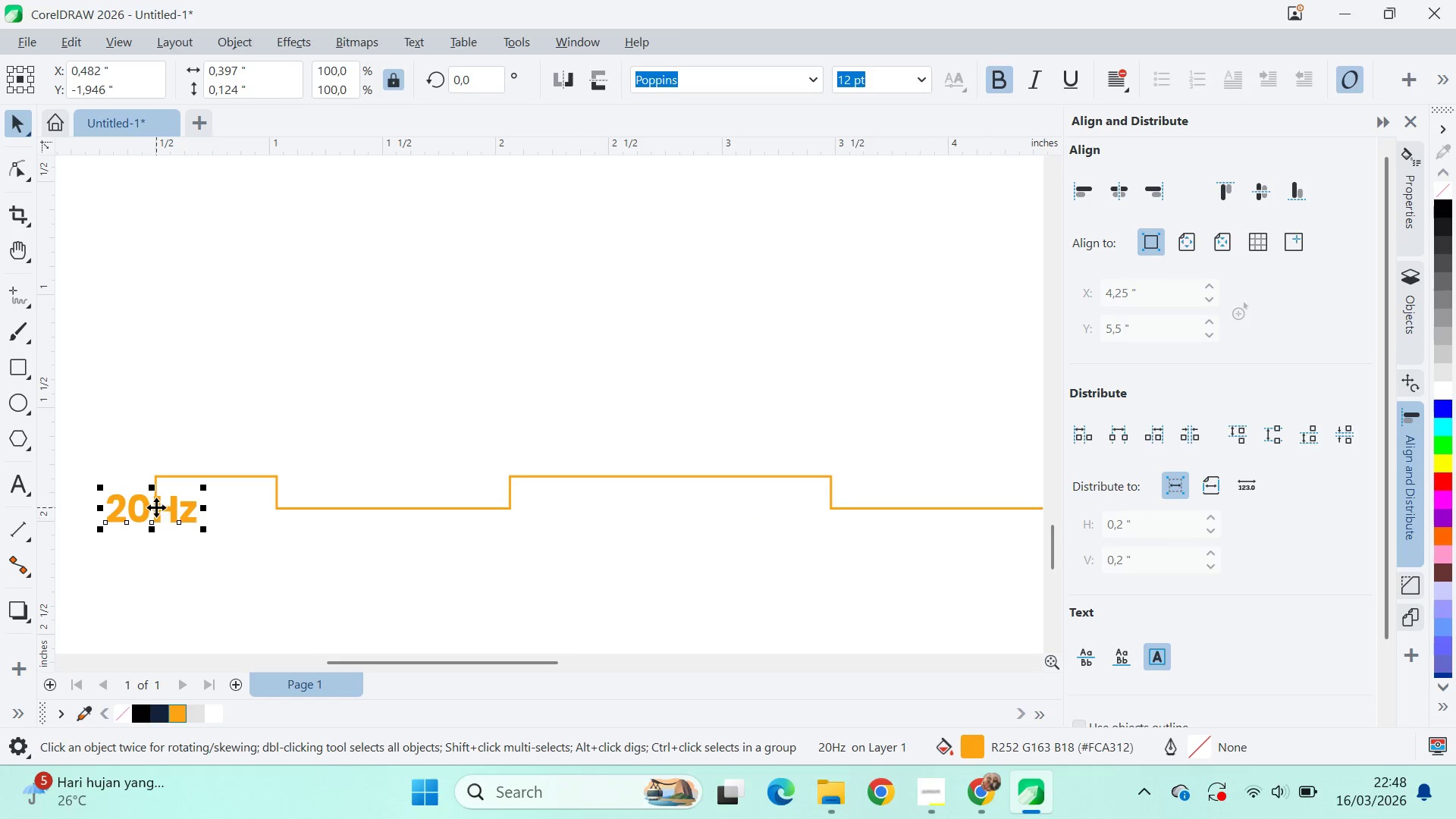 
scroll: coordinate [156, 566], scroll_direction: up, amount: 6.0
 